 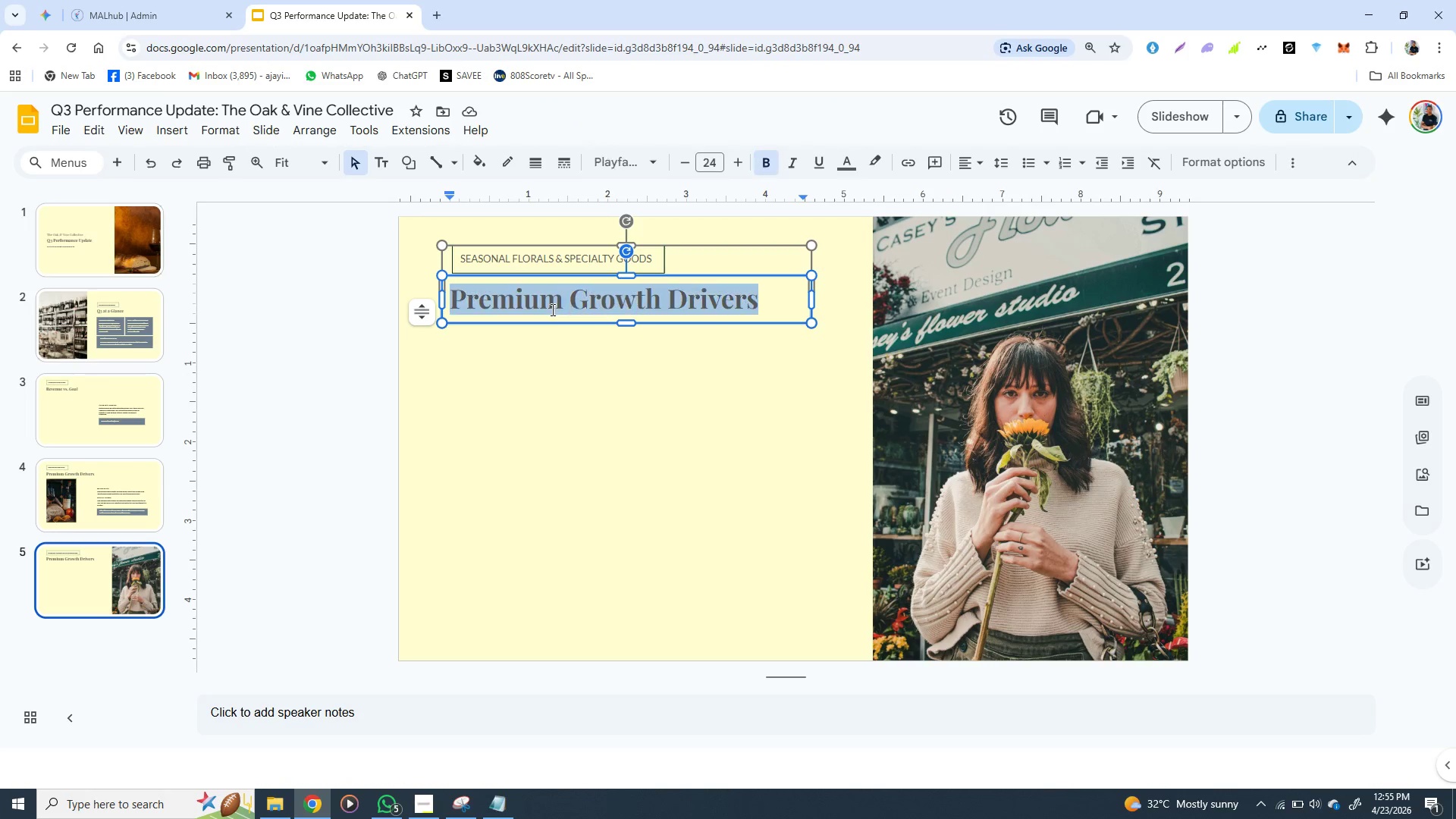 
triple_click([551, 309])
 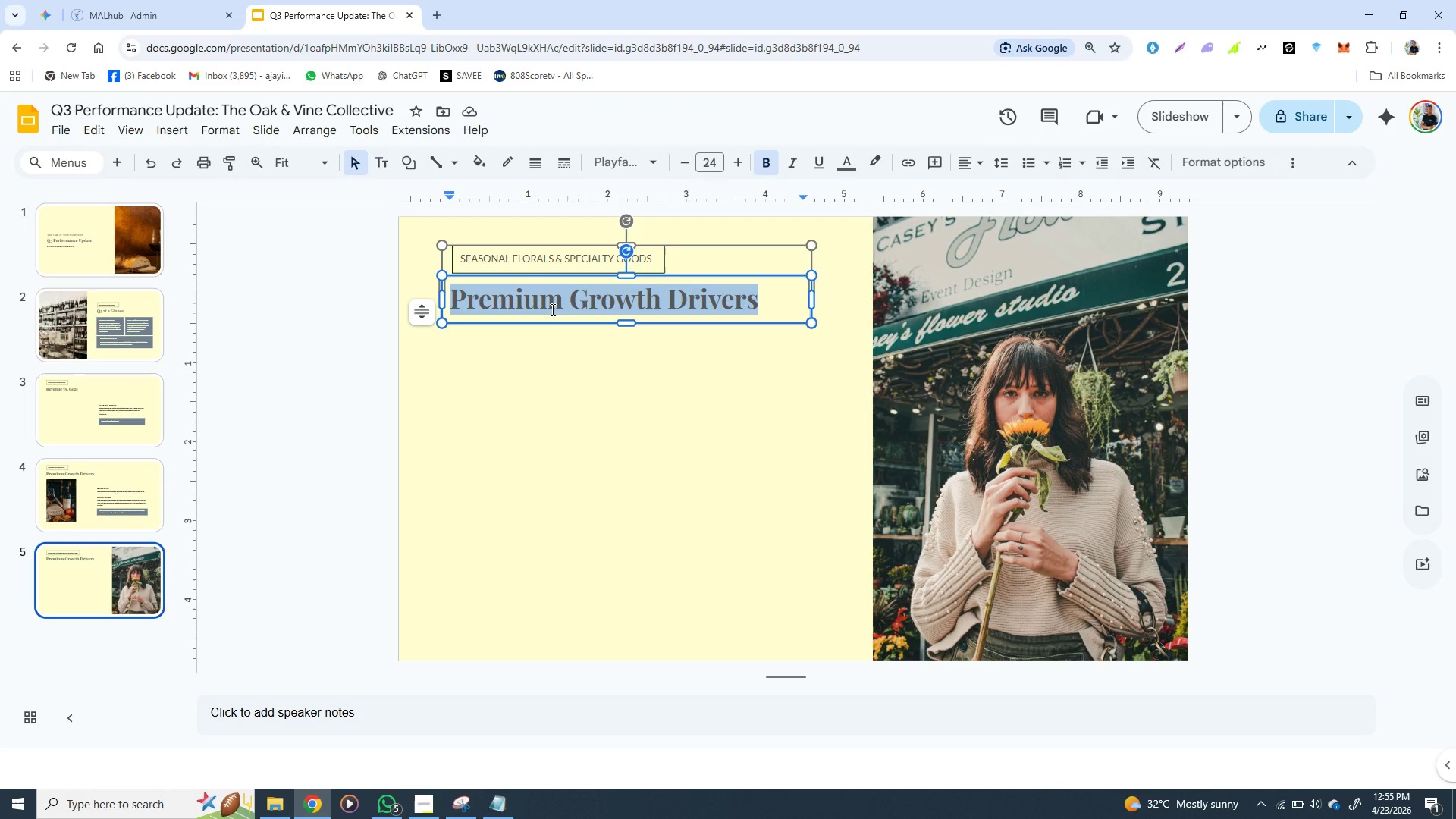 
key(Control+V)
 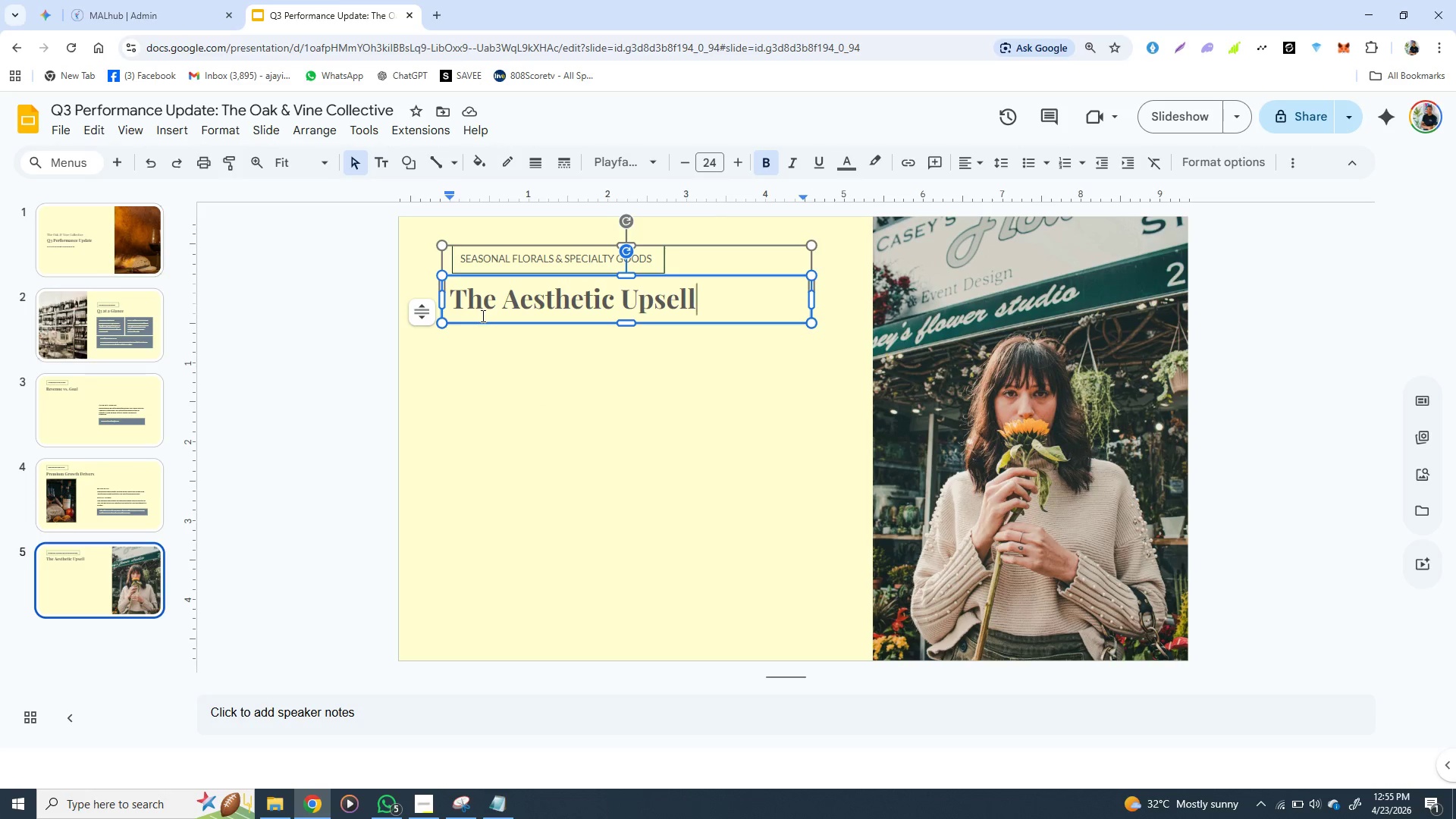 
wait(17.08)
 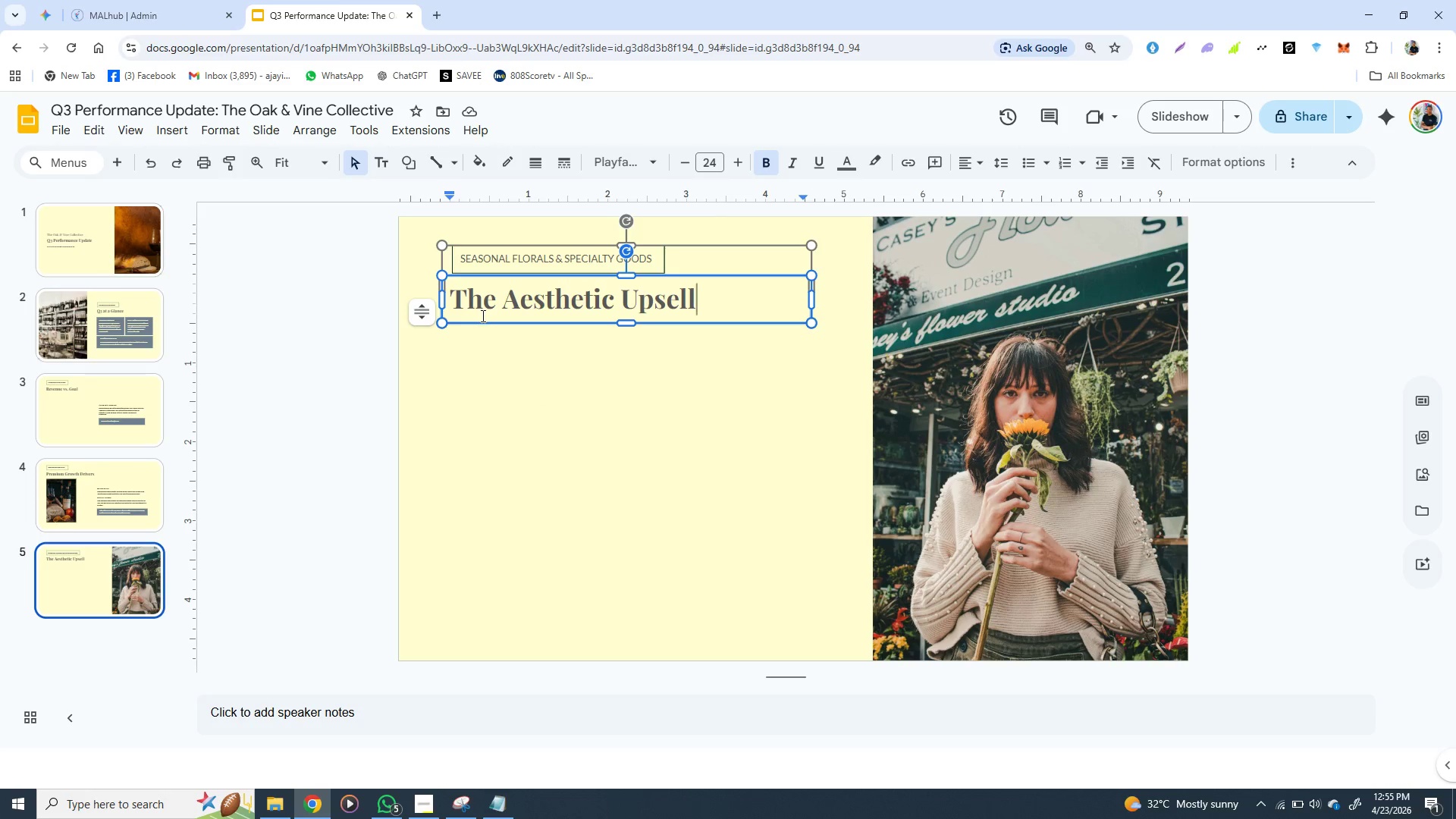 
left_click([102, 303])
 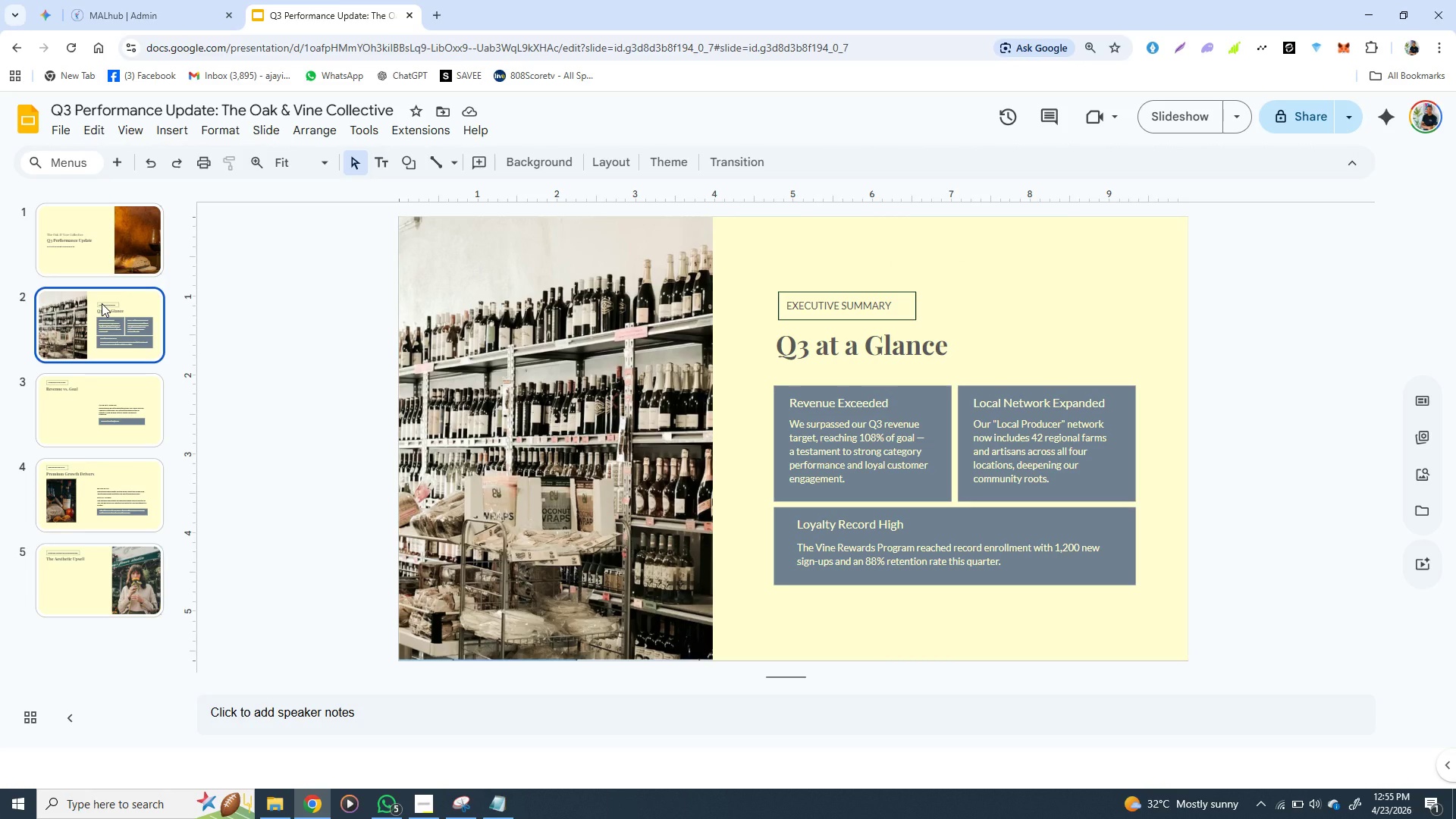 
wait(5.84)
 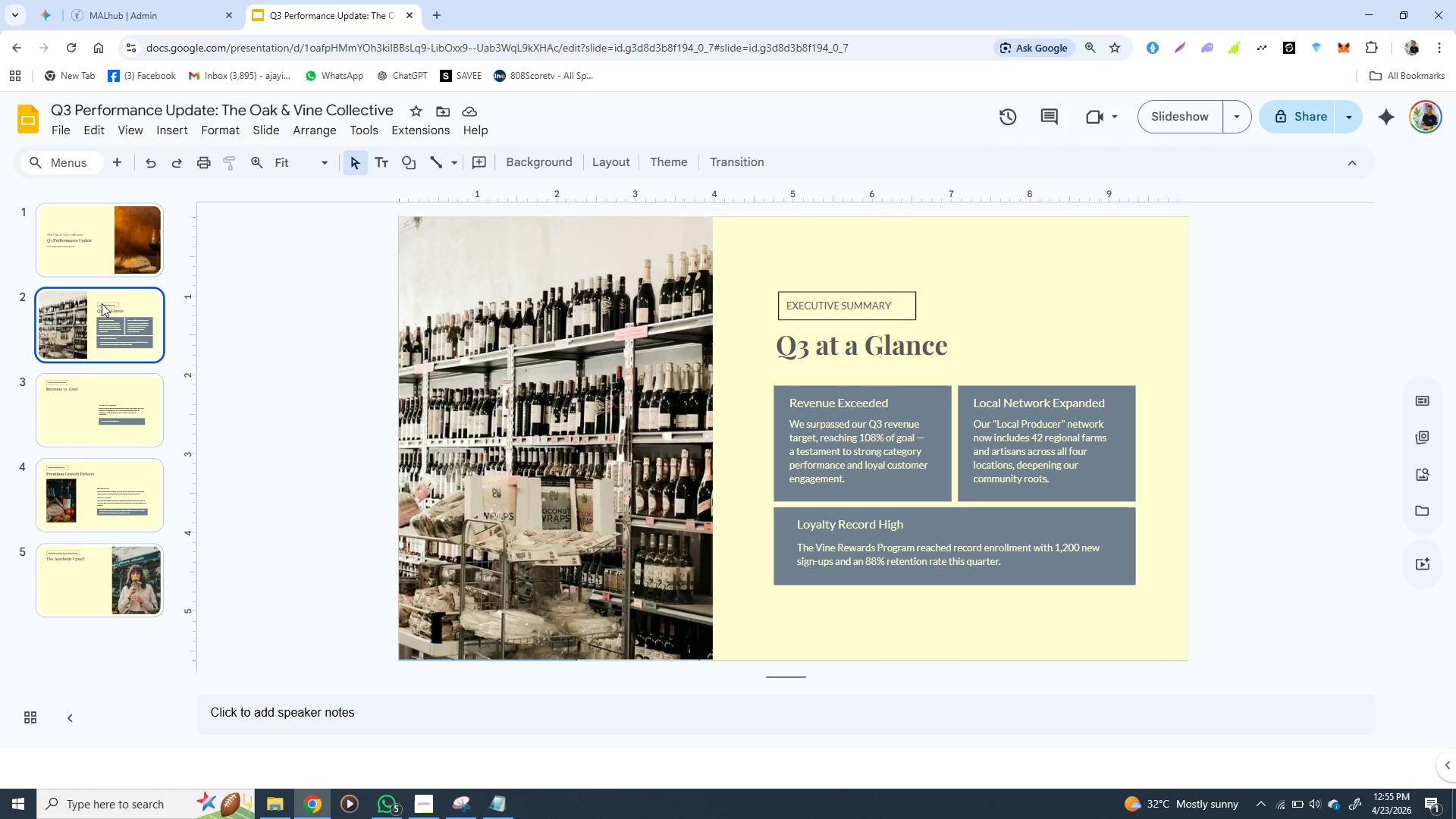 
left_click([108, 475])
 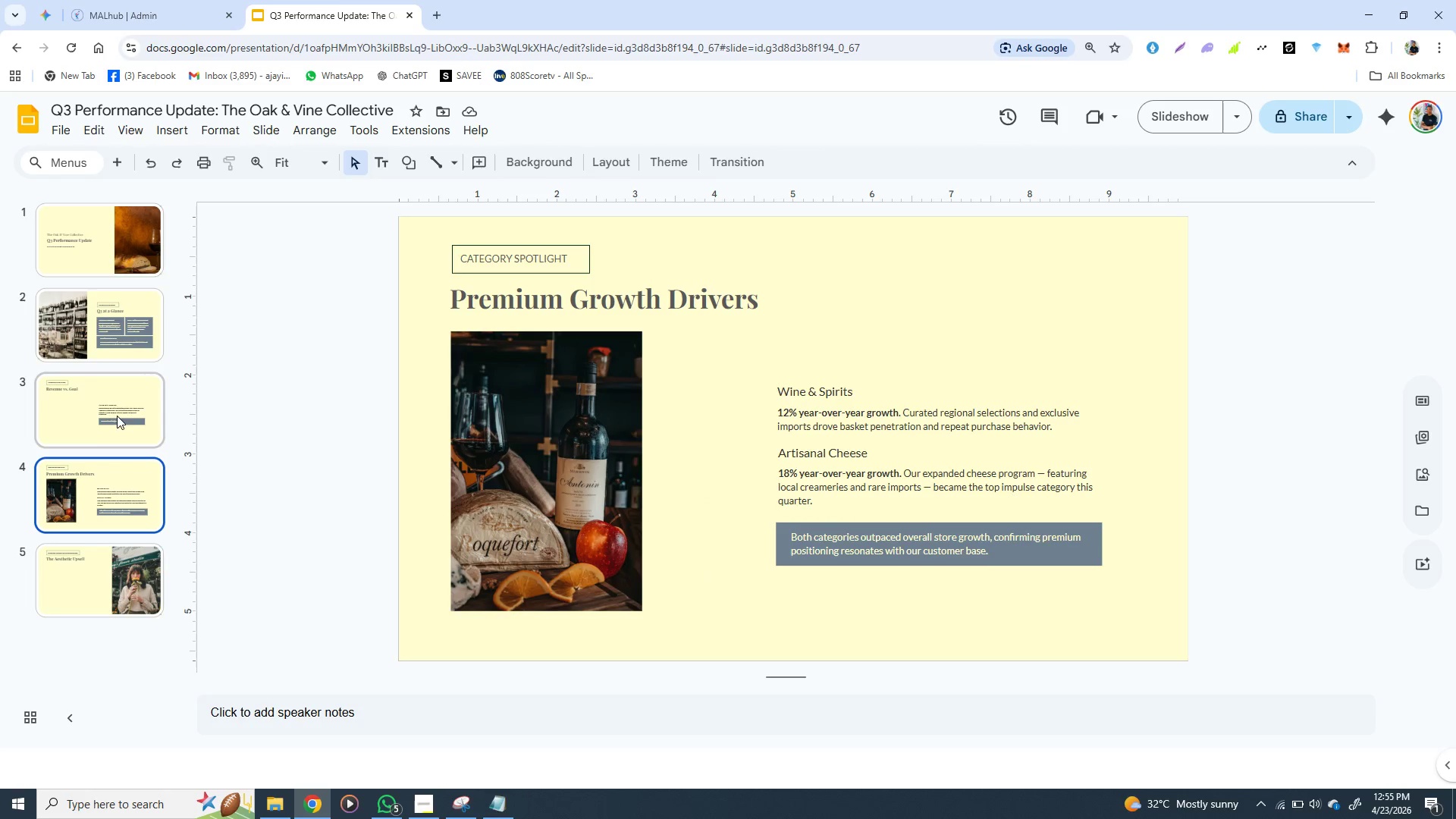 
left_click([117, 404])
 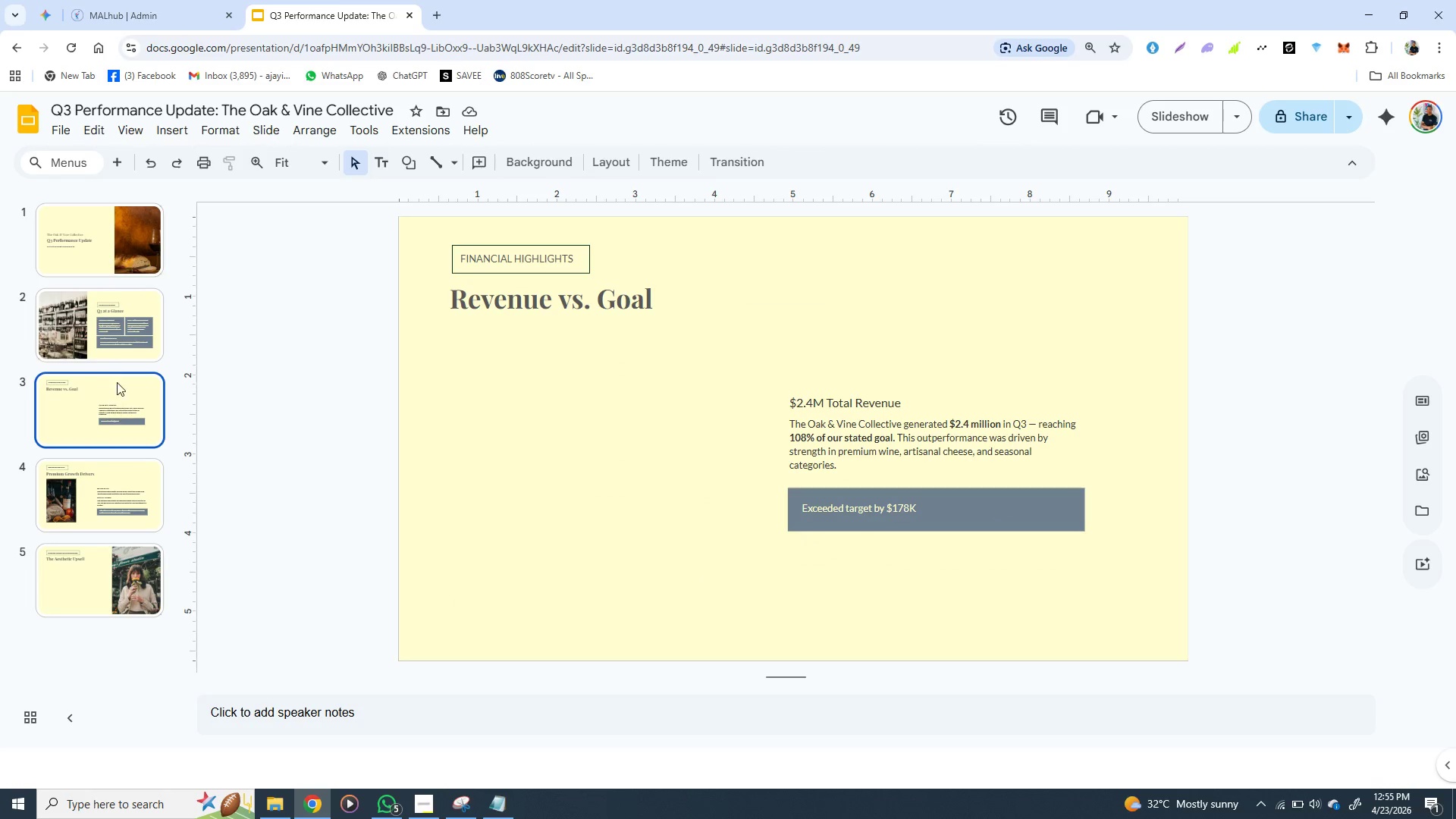 
left_click([115, 353])
 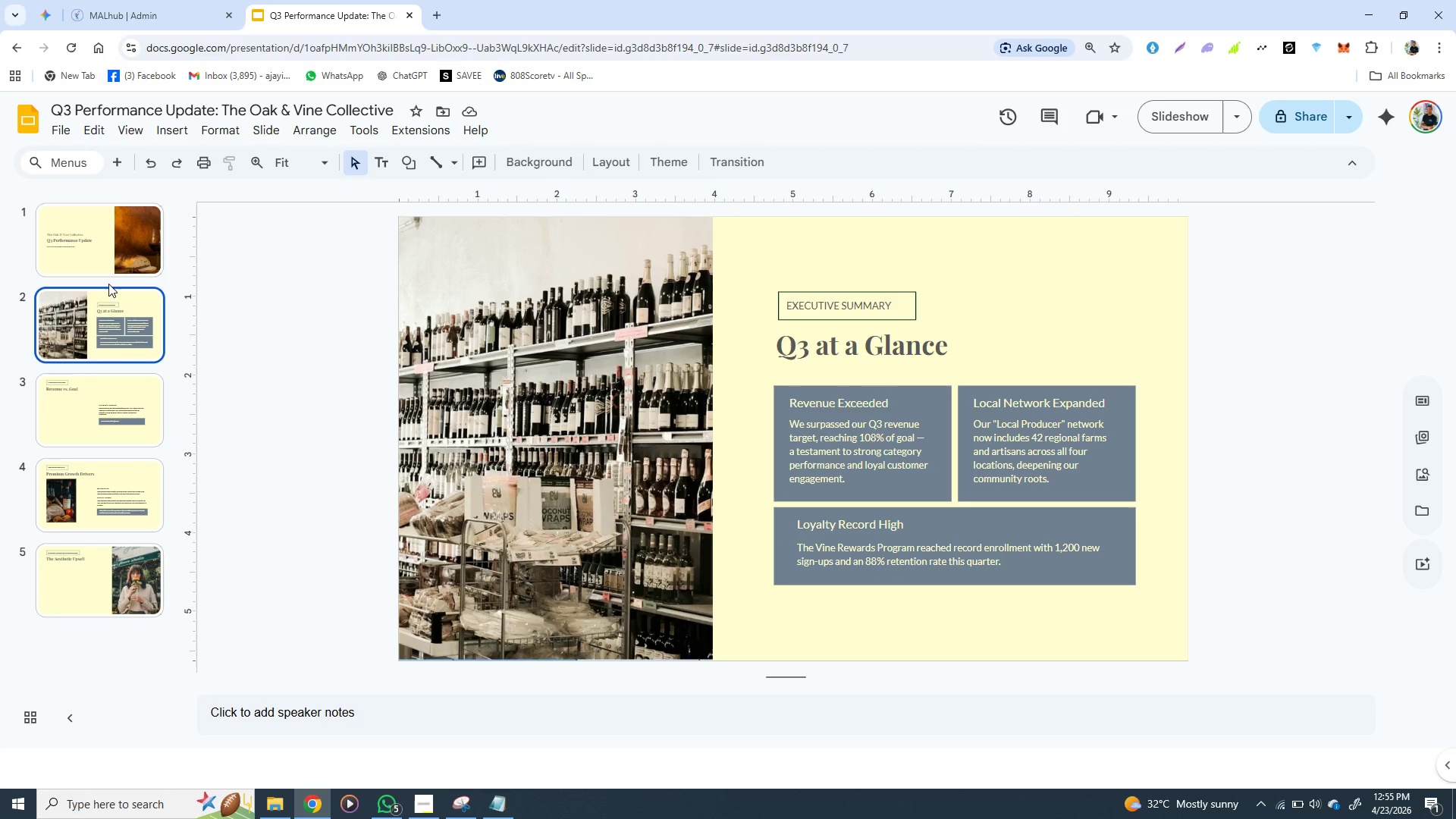 
left_click([108, 277])
 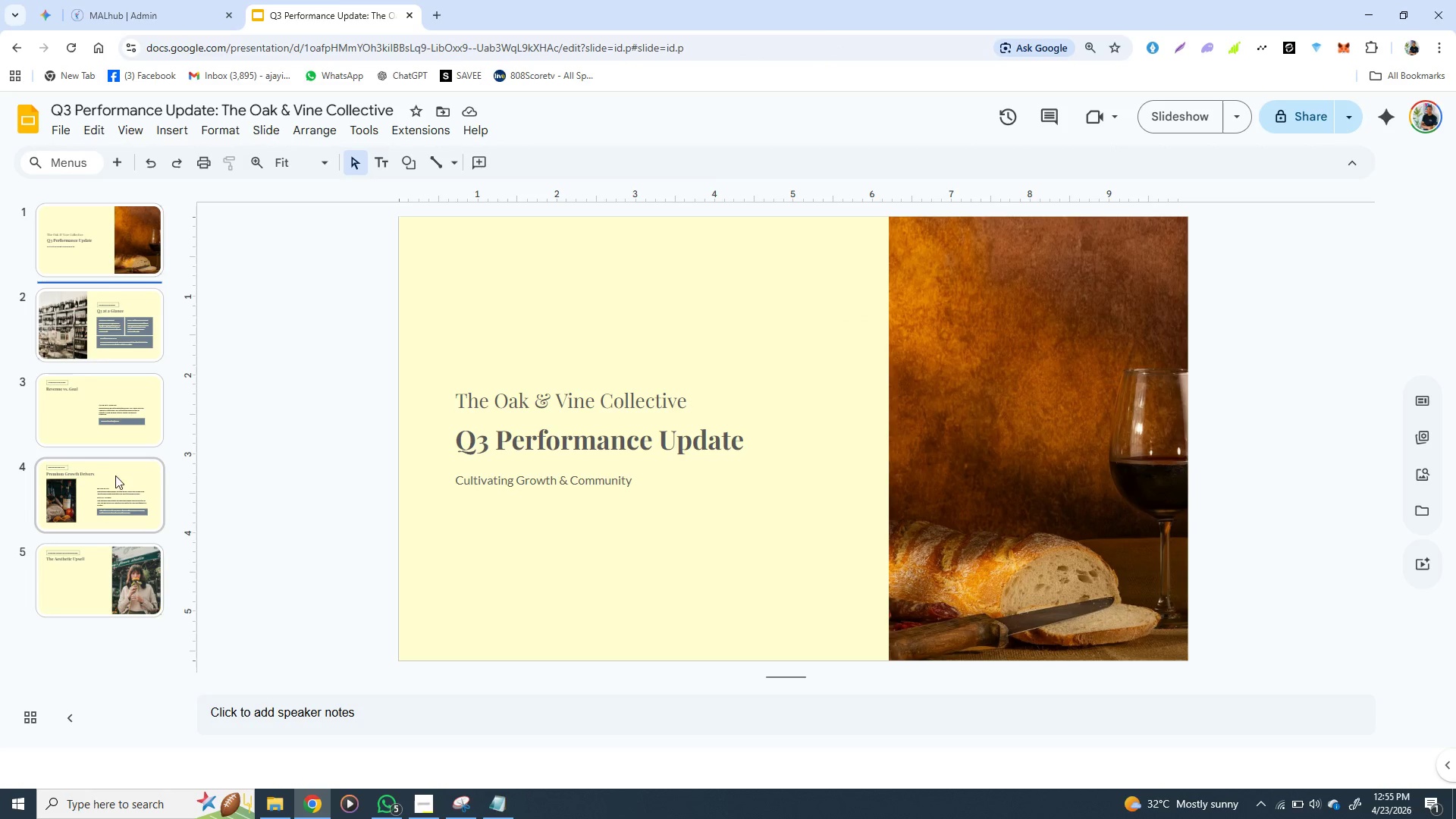 
left_click([115, 497])
 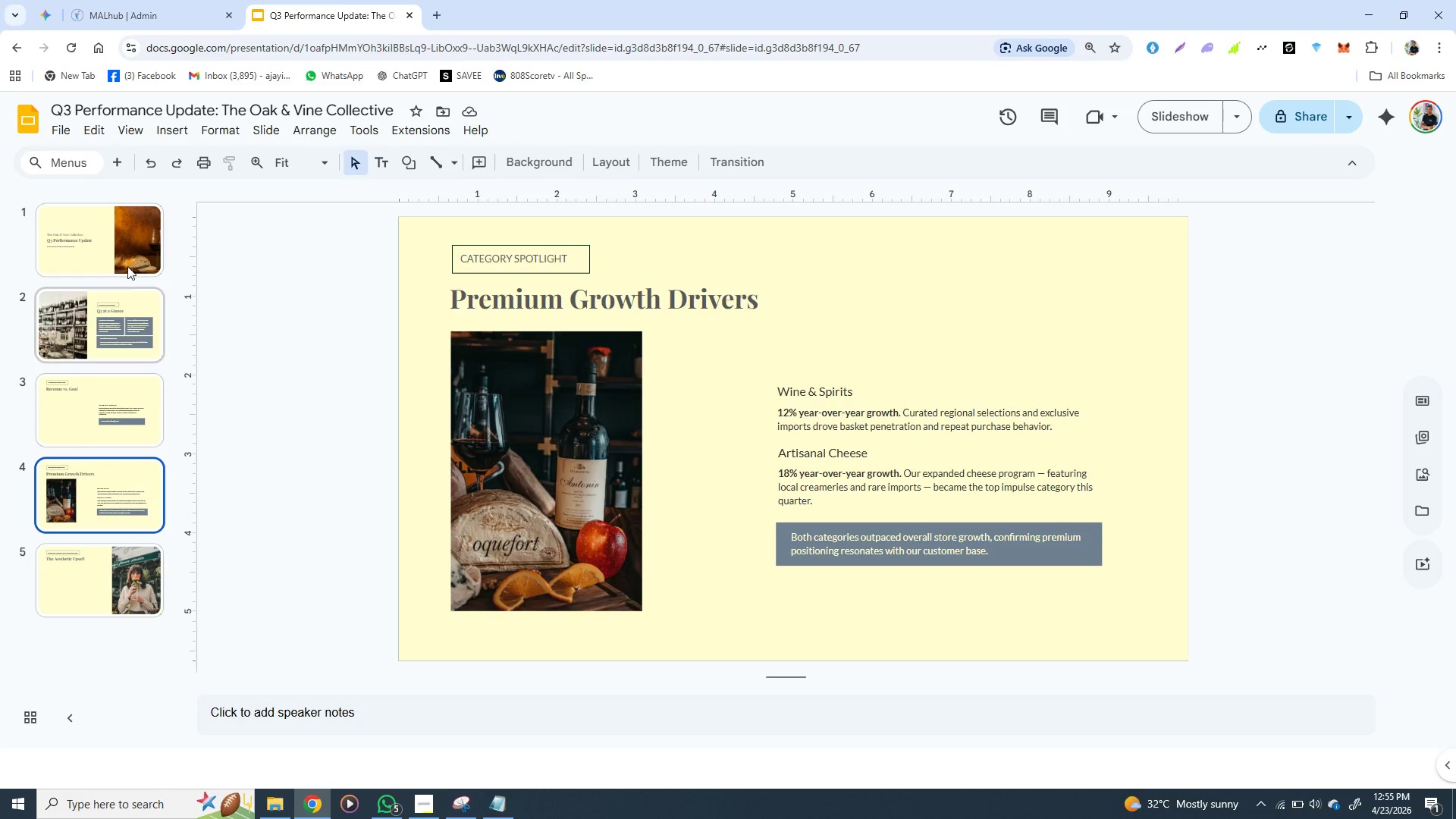 
left_click([124, 231])
 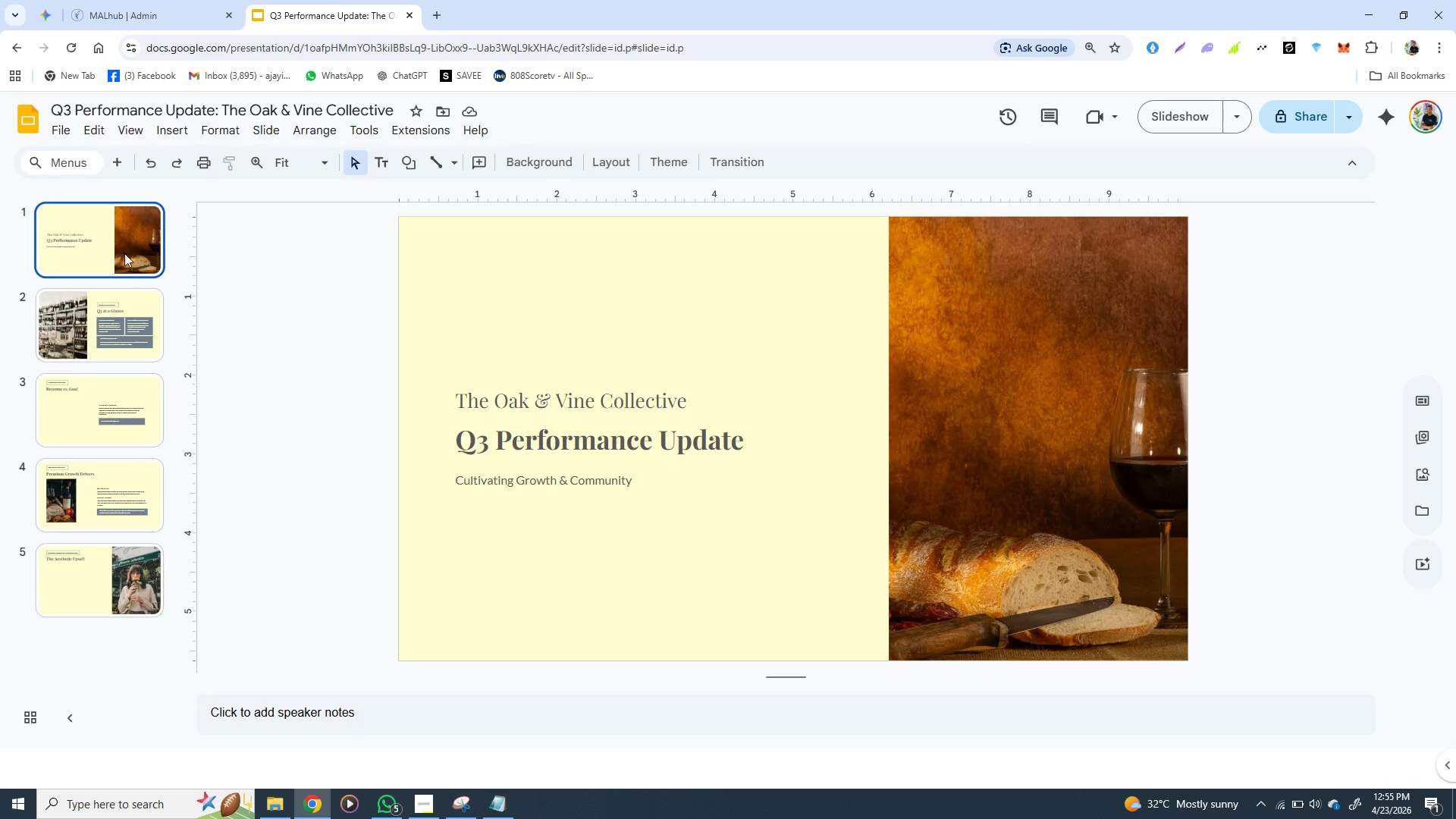 
left_click([131, 308])
 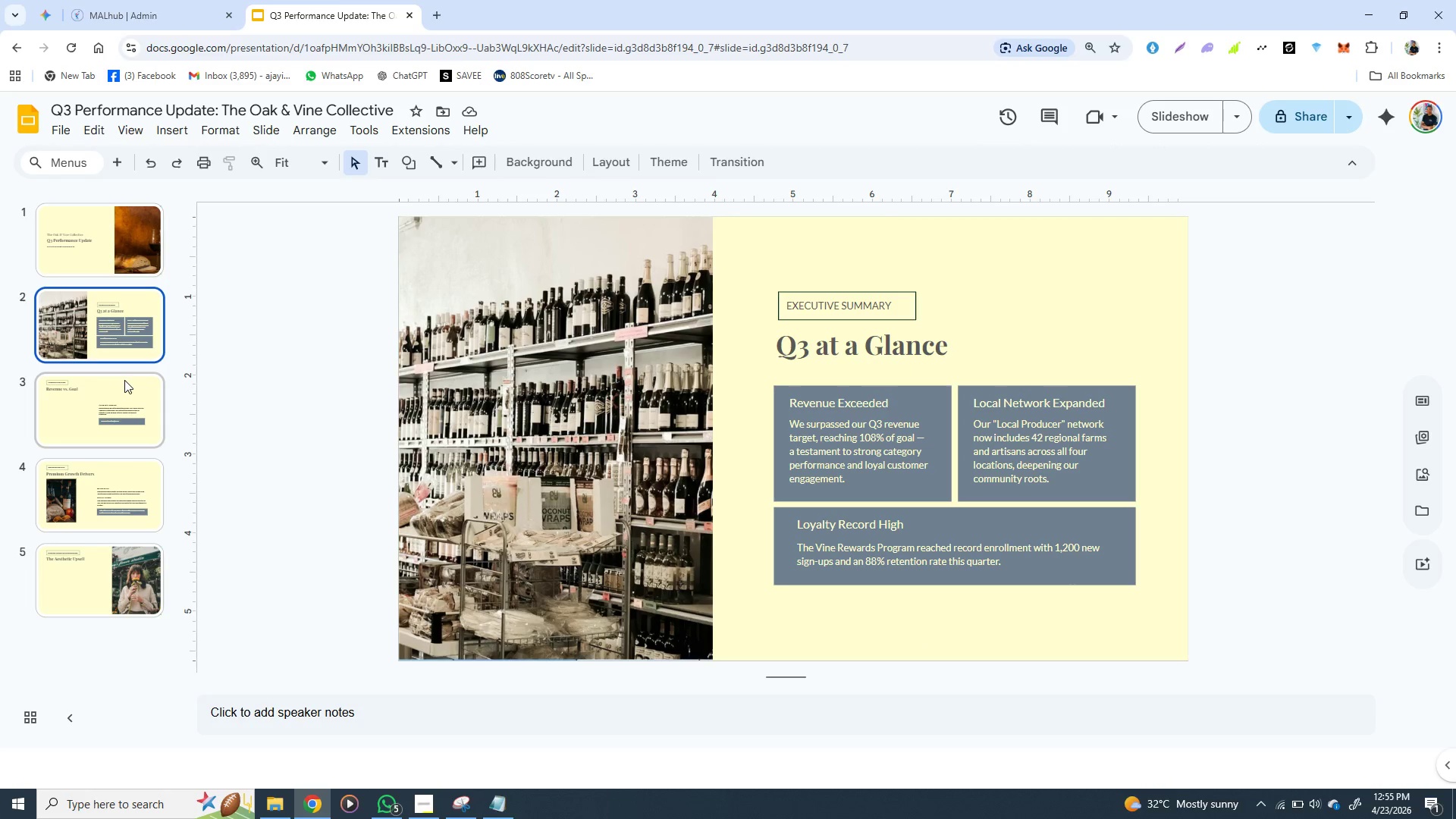 
left_click([124, 380])
 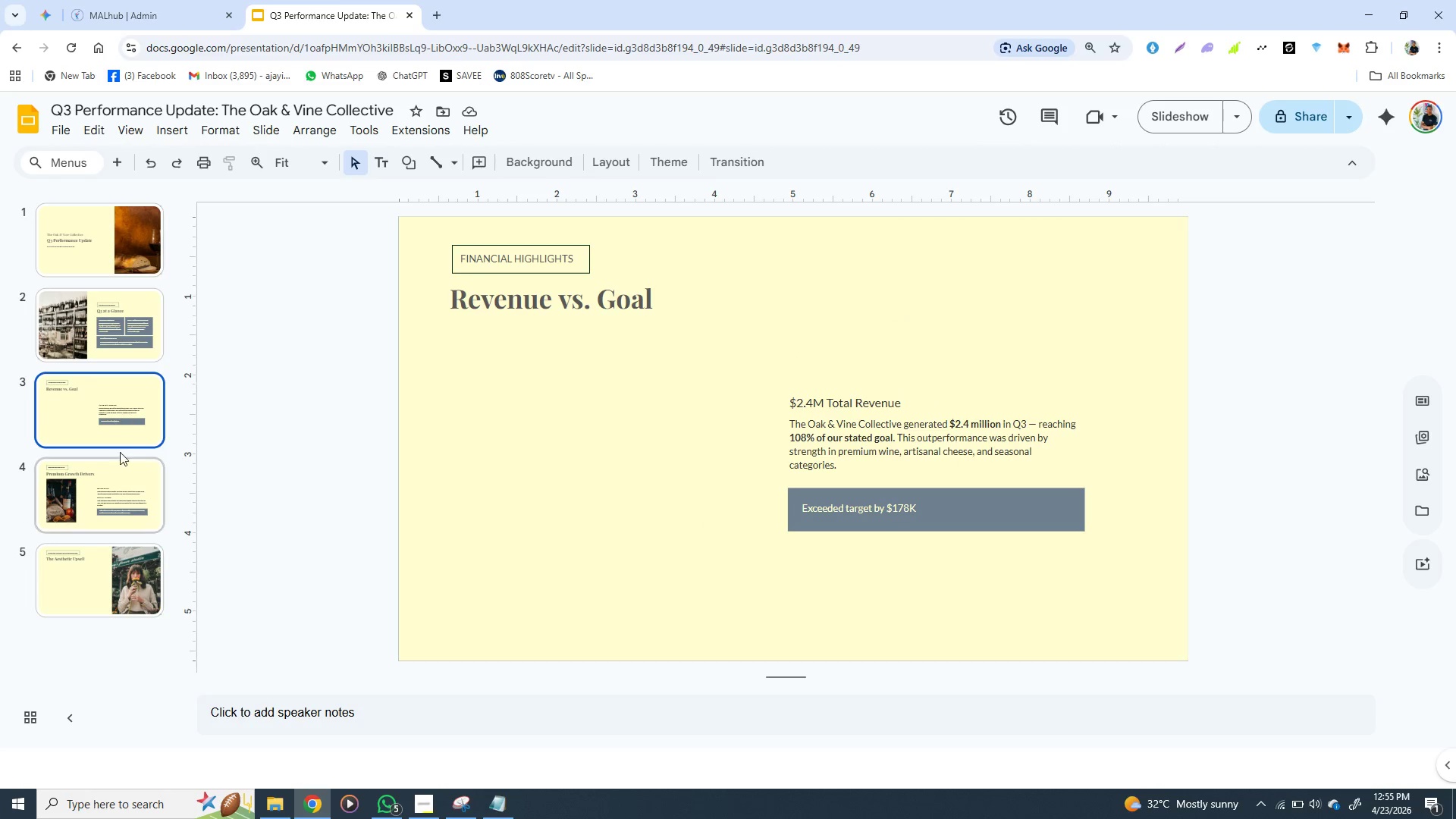 
left_click([120, 492])
 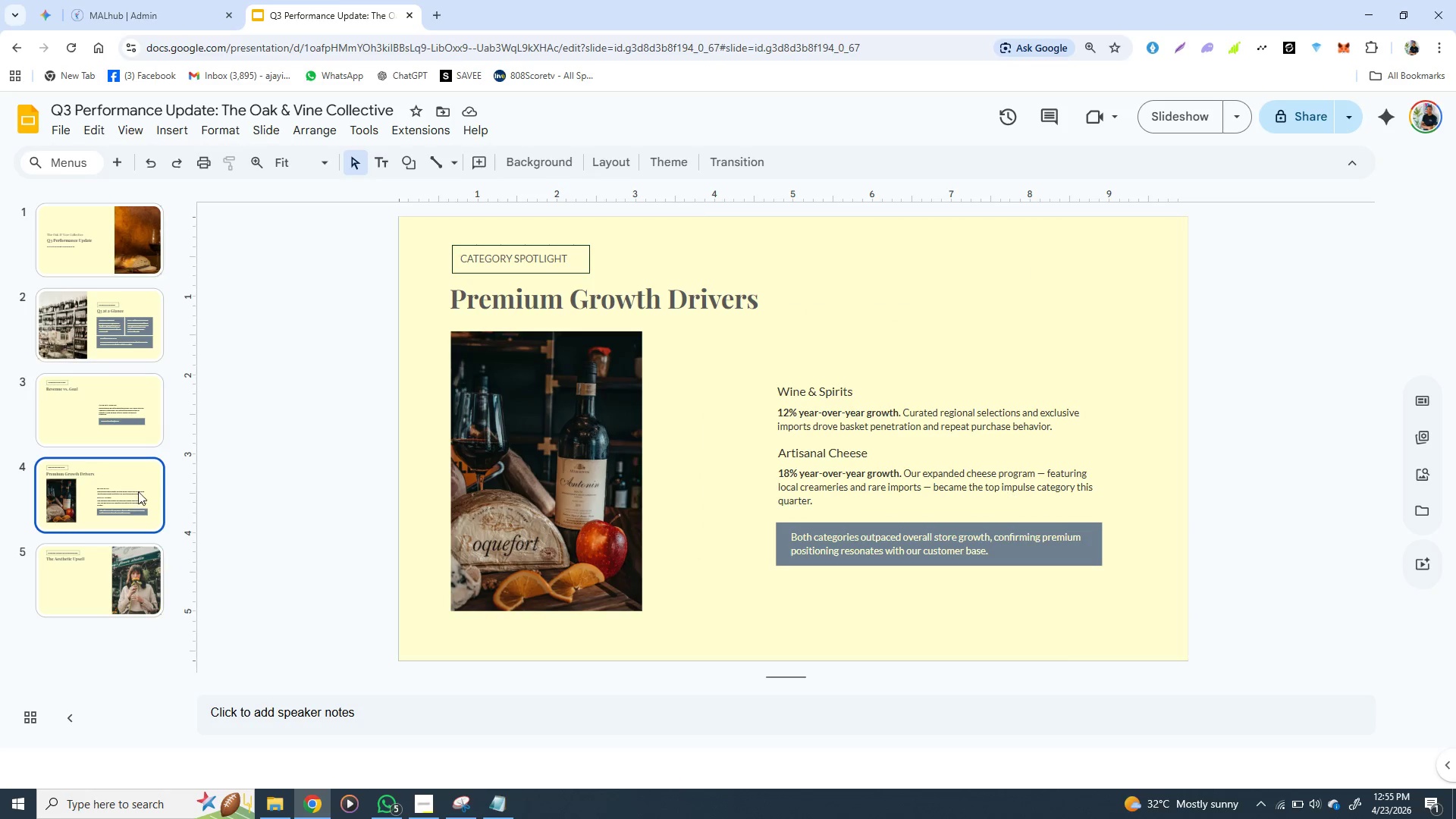 
left_click([116, 554])
 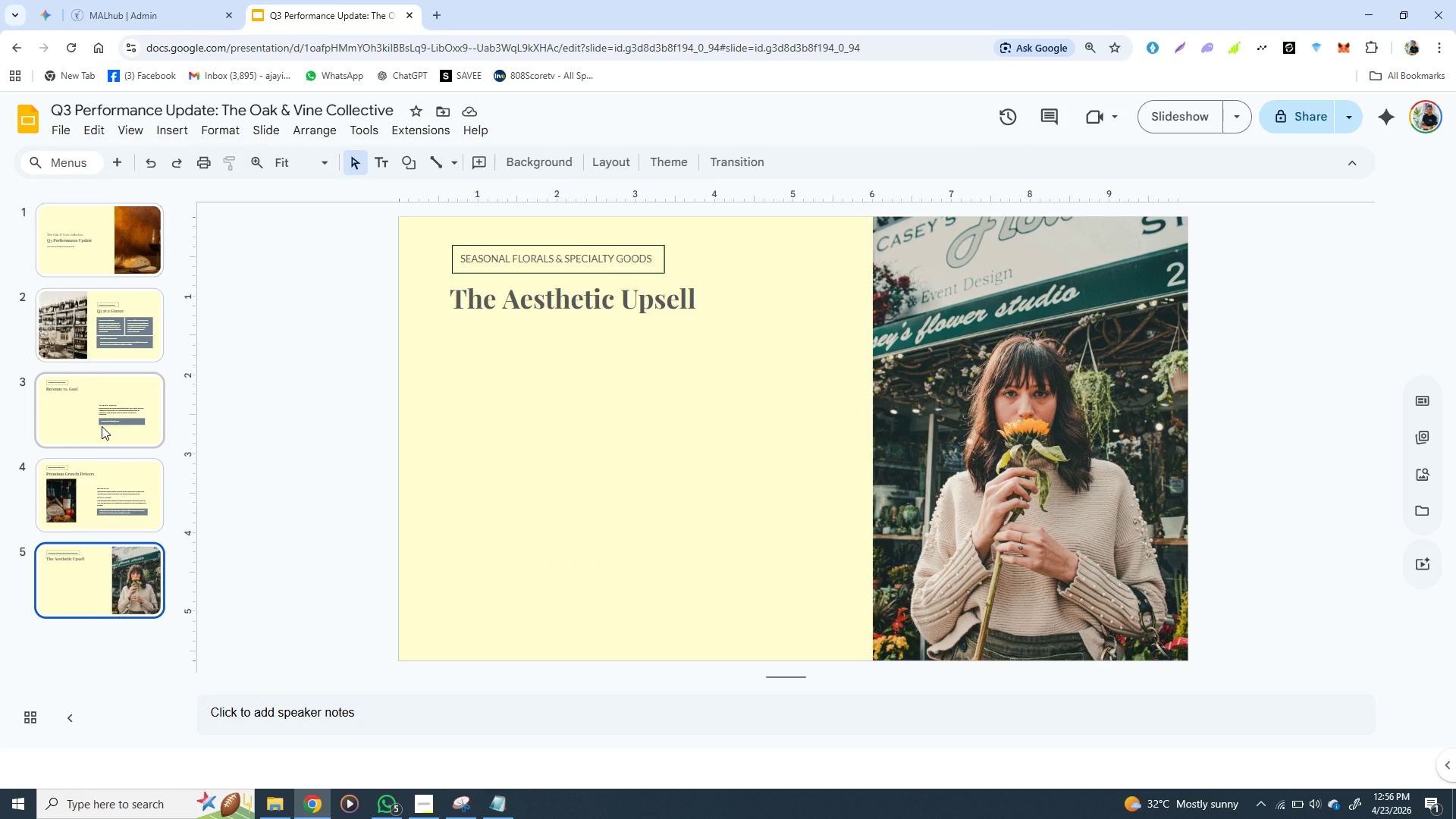 
wait(6.28)
 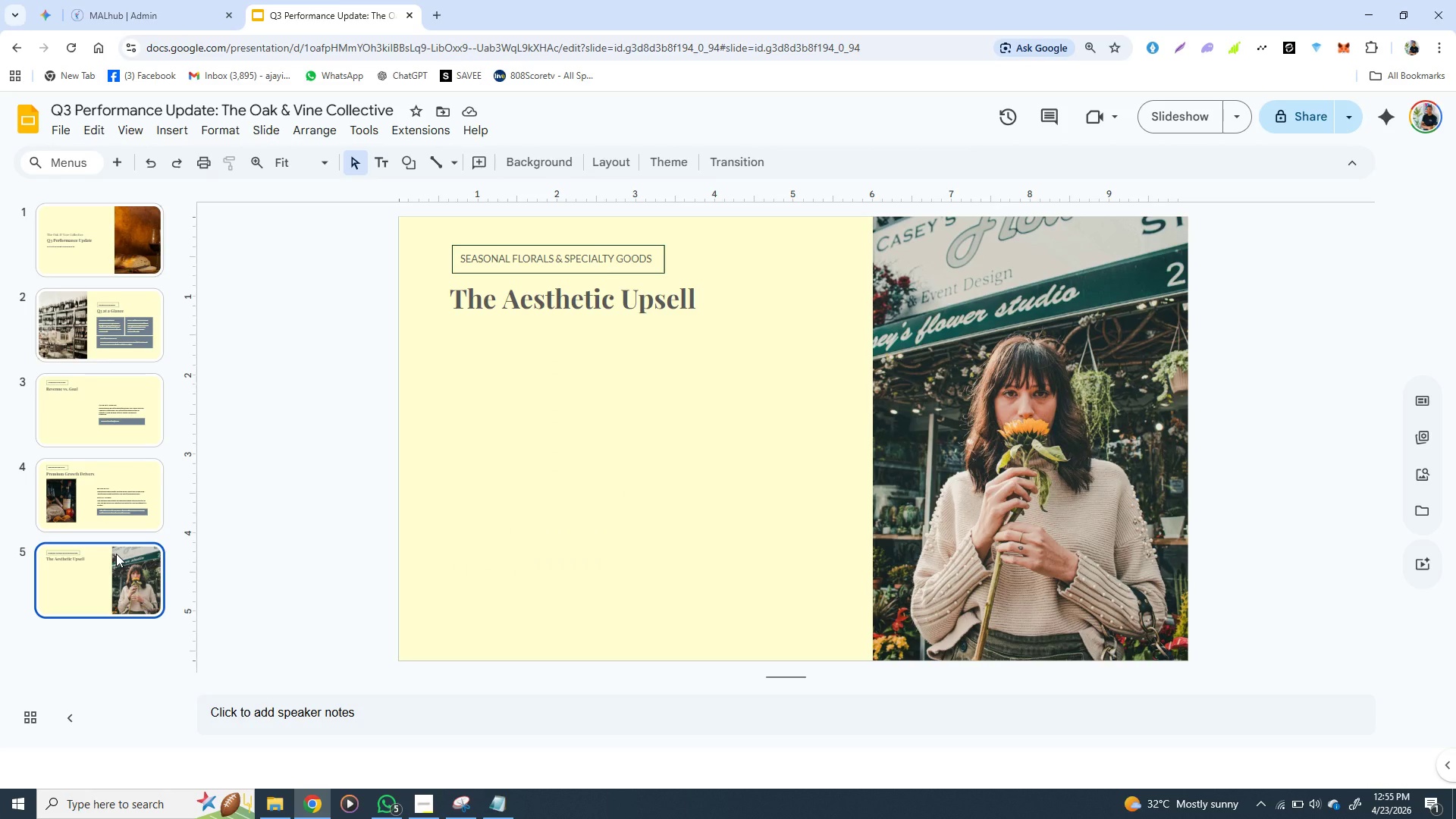 
left_click([118, 419])
 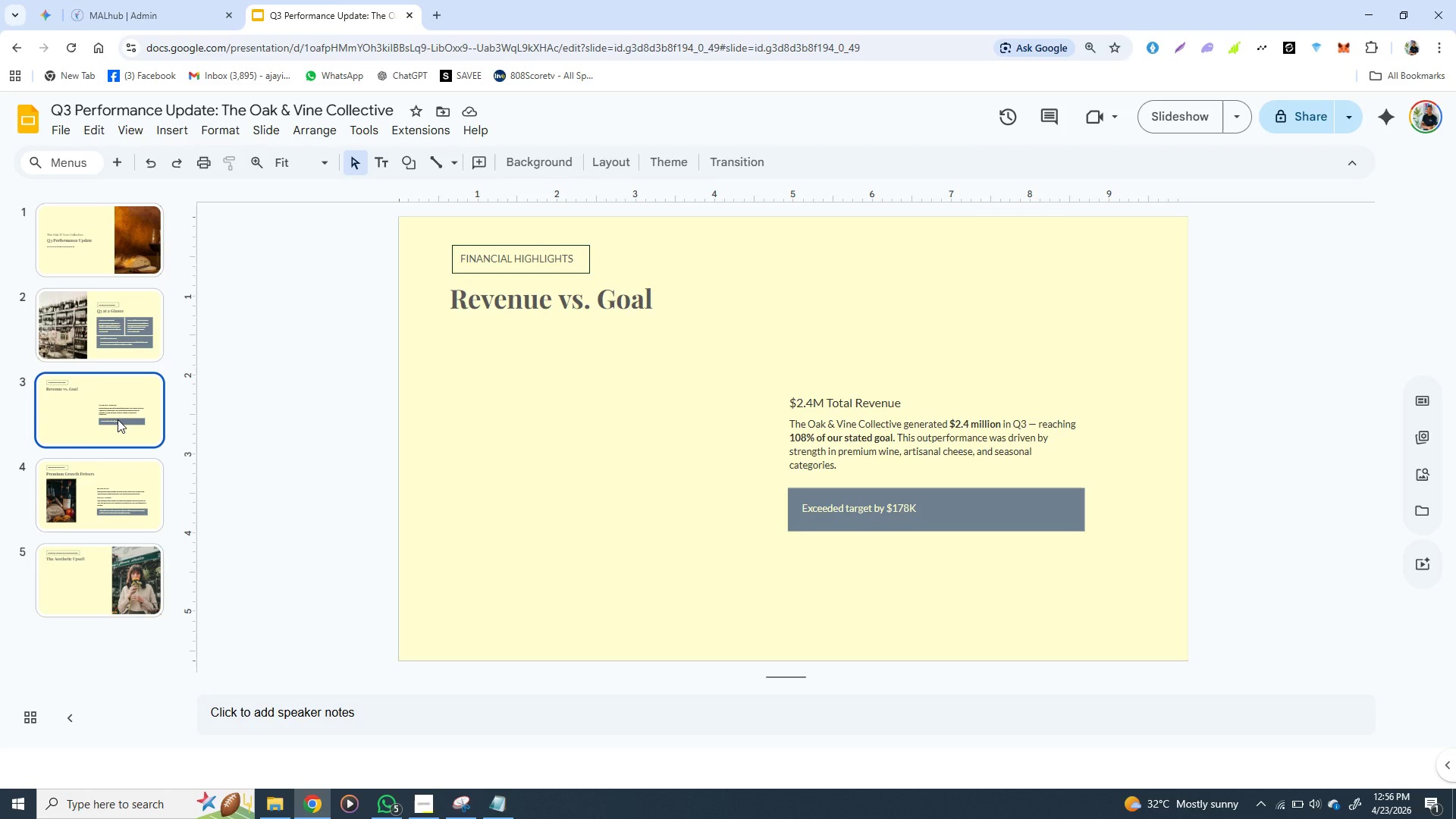 
wait(5.02)
 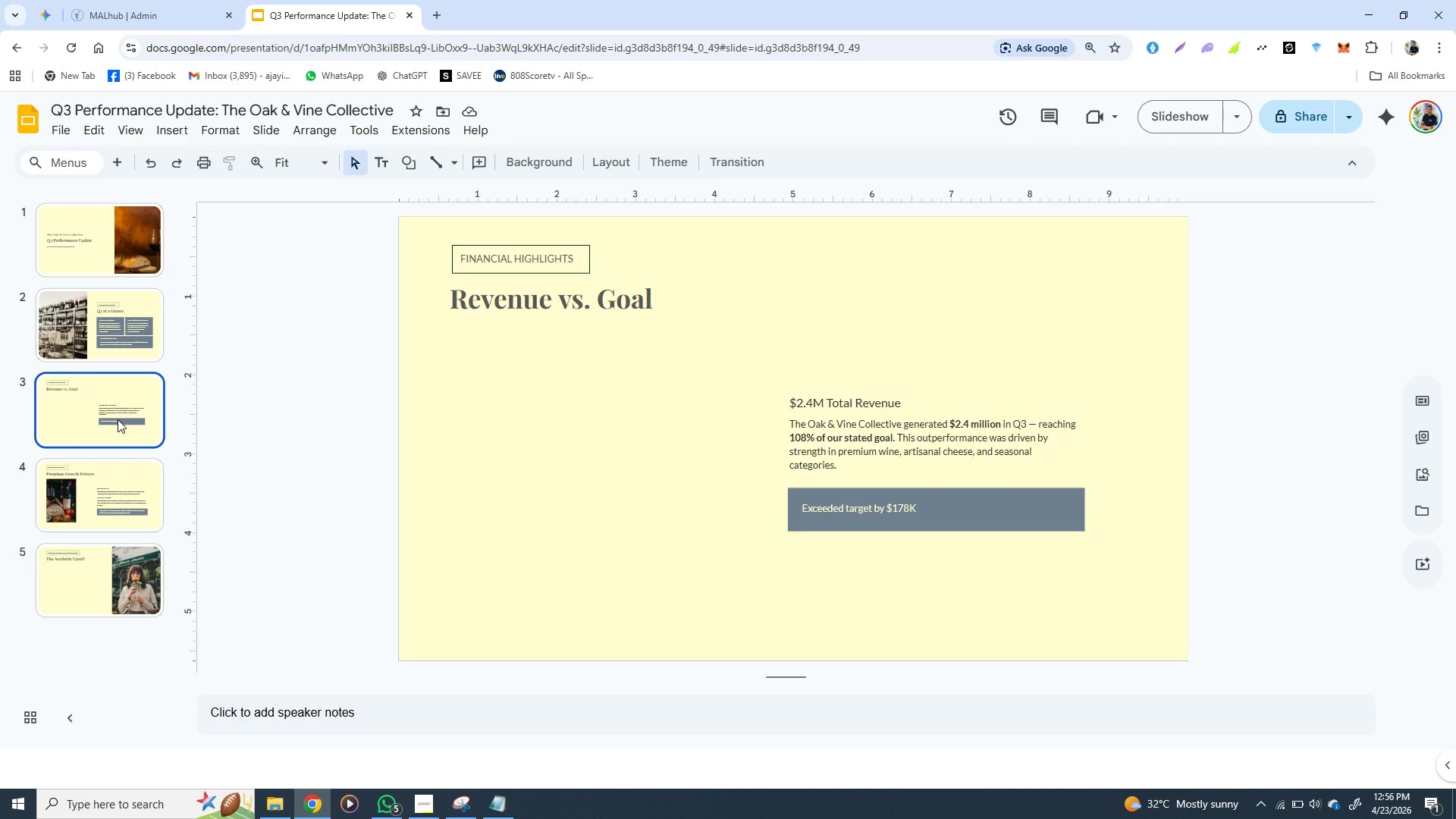 
left_click([83, 568])
 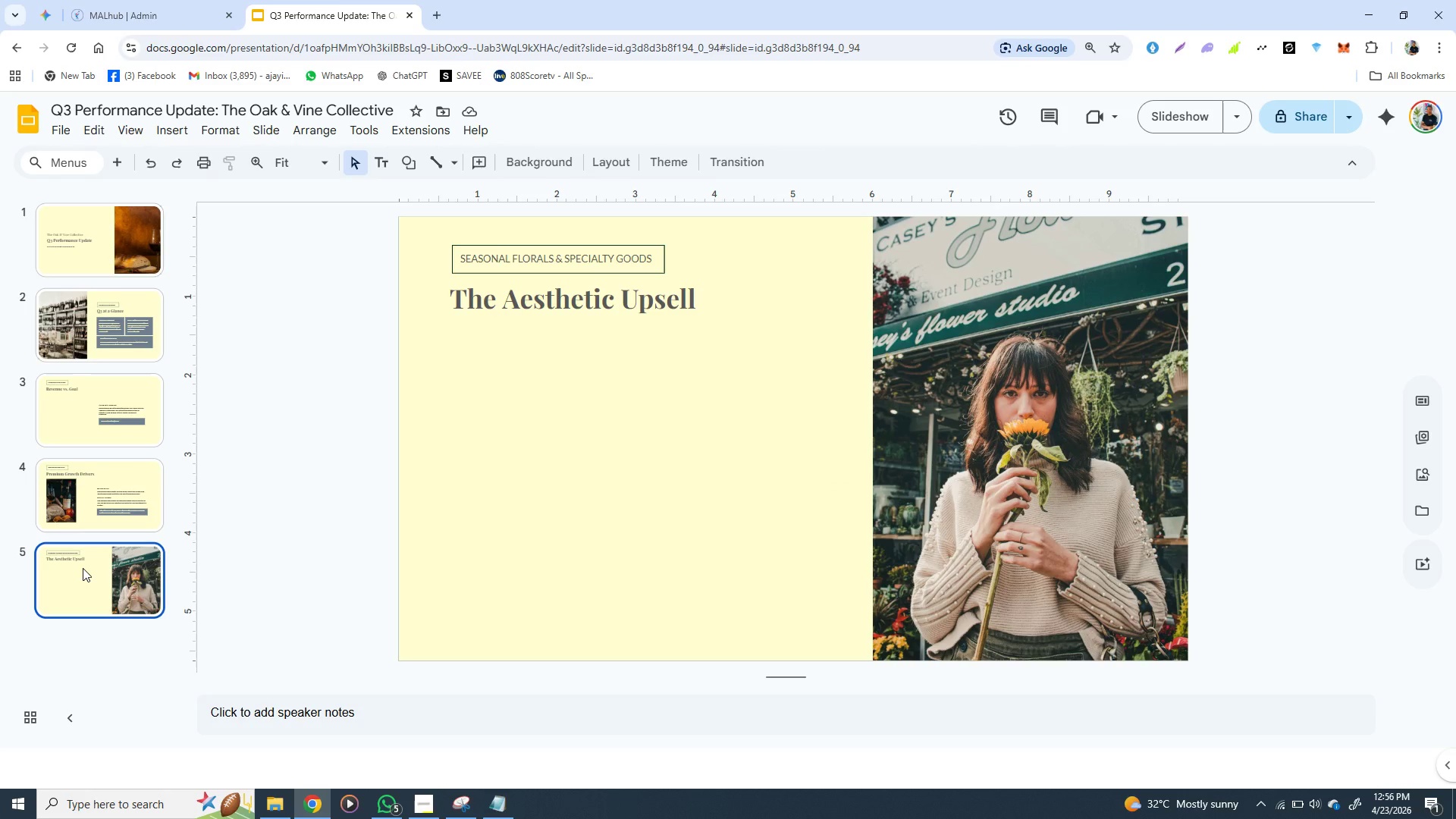 
left_click([86, 524])
 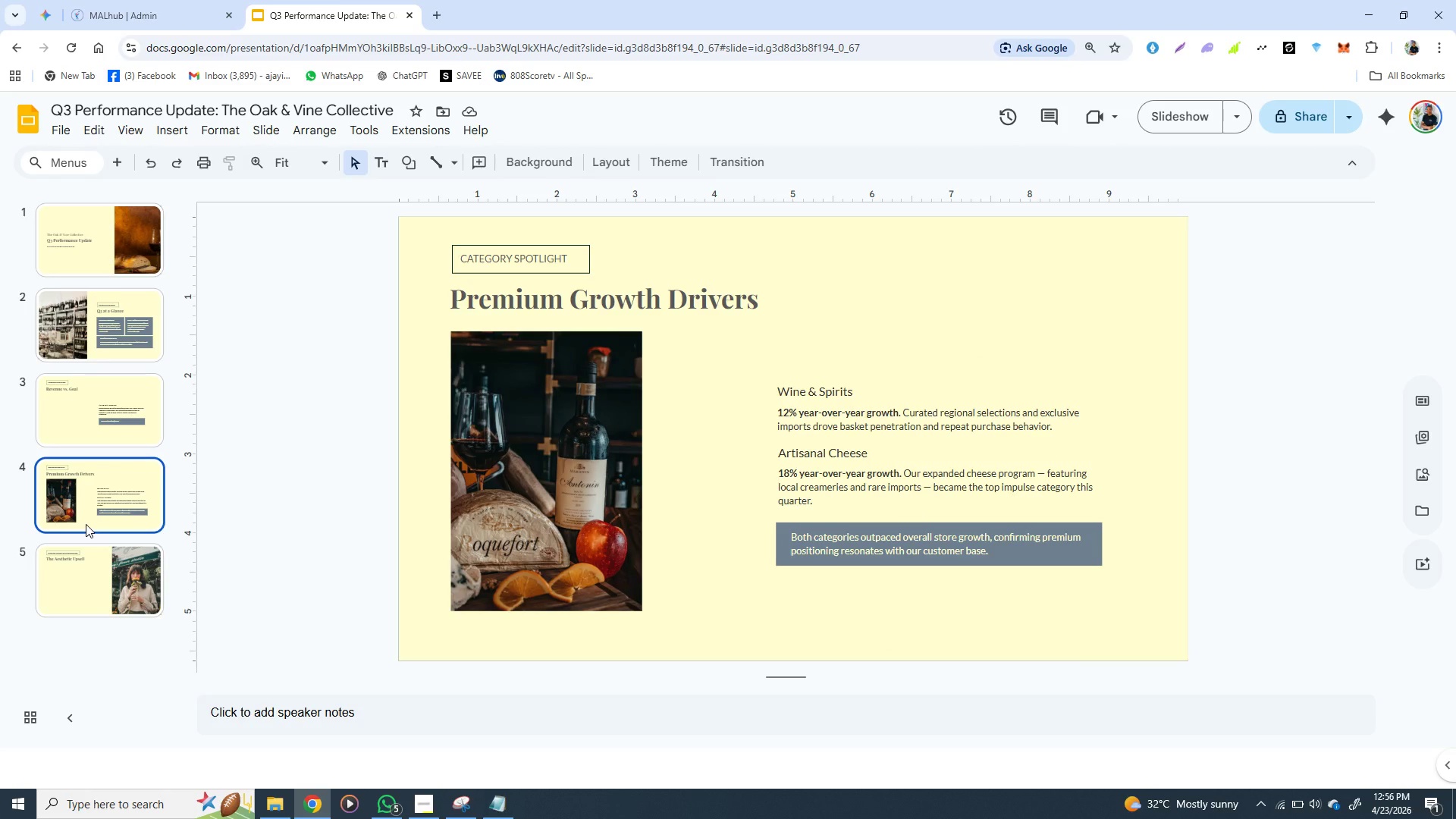 
left_click([86, 436])
 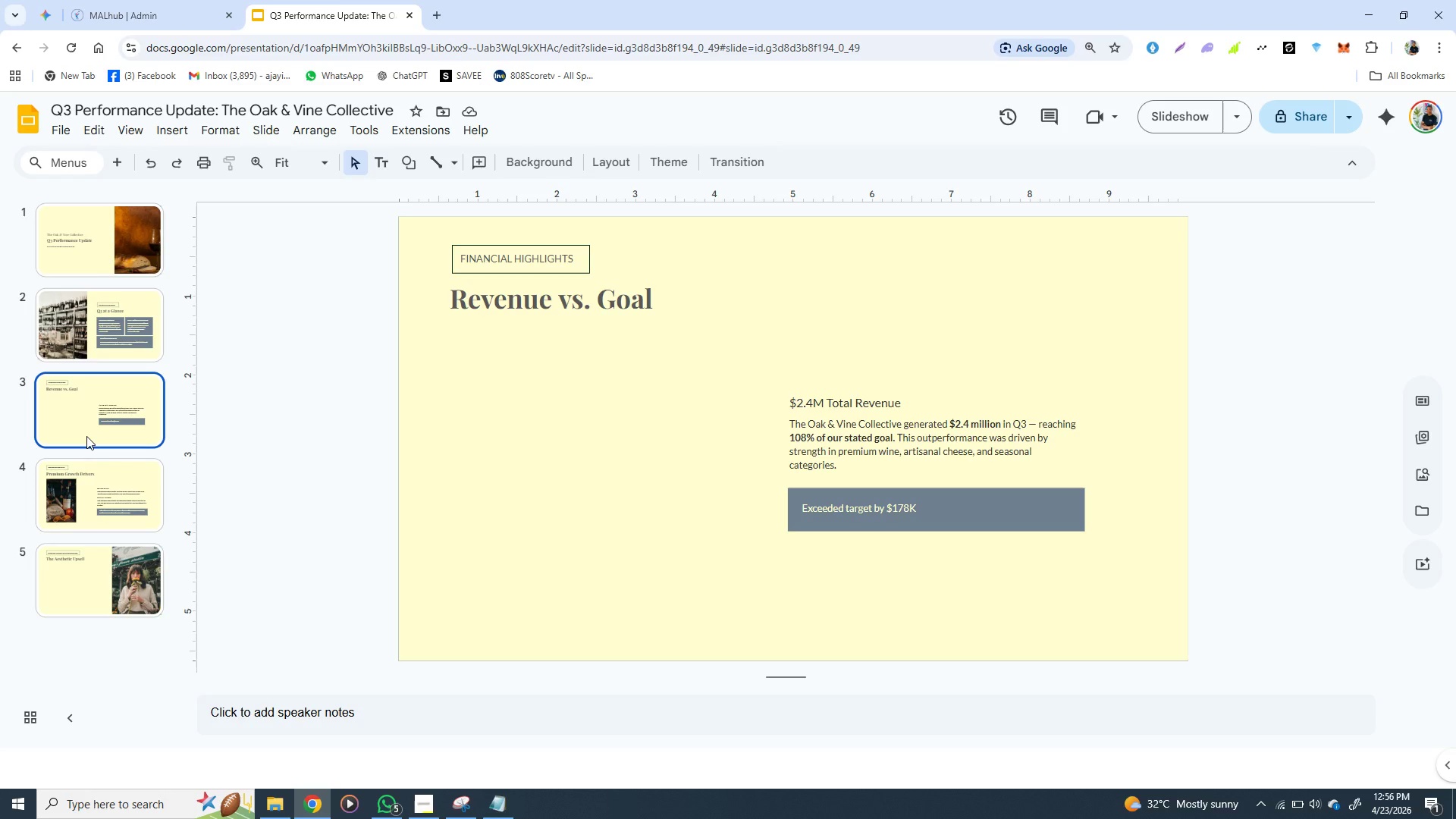 
wait(11.06)
 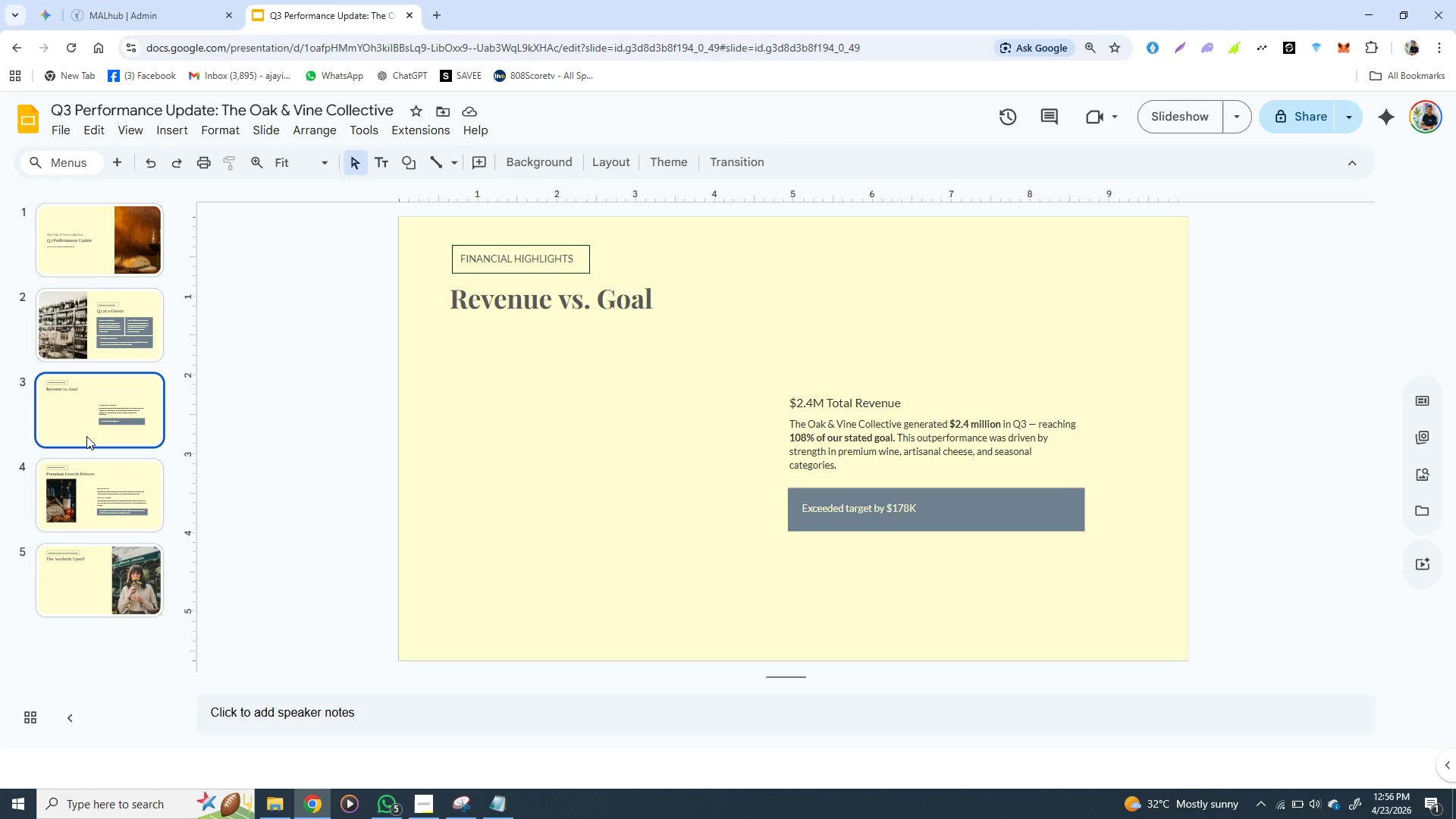 
left_click([799, 391])
 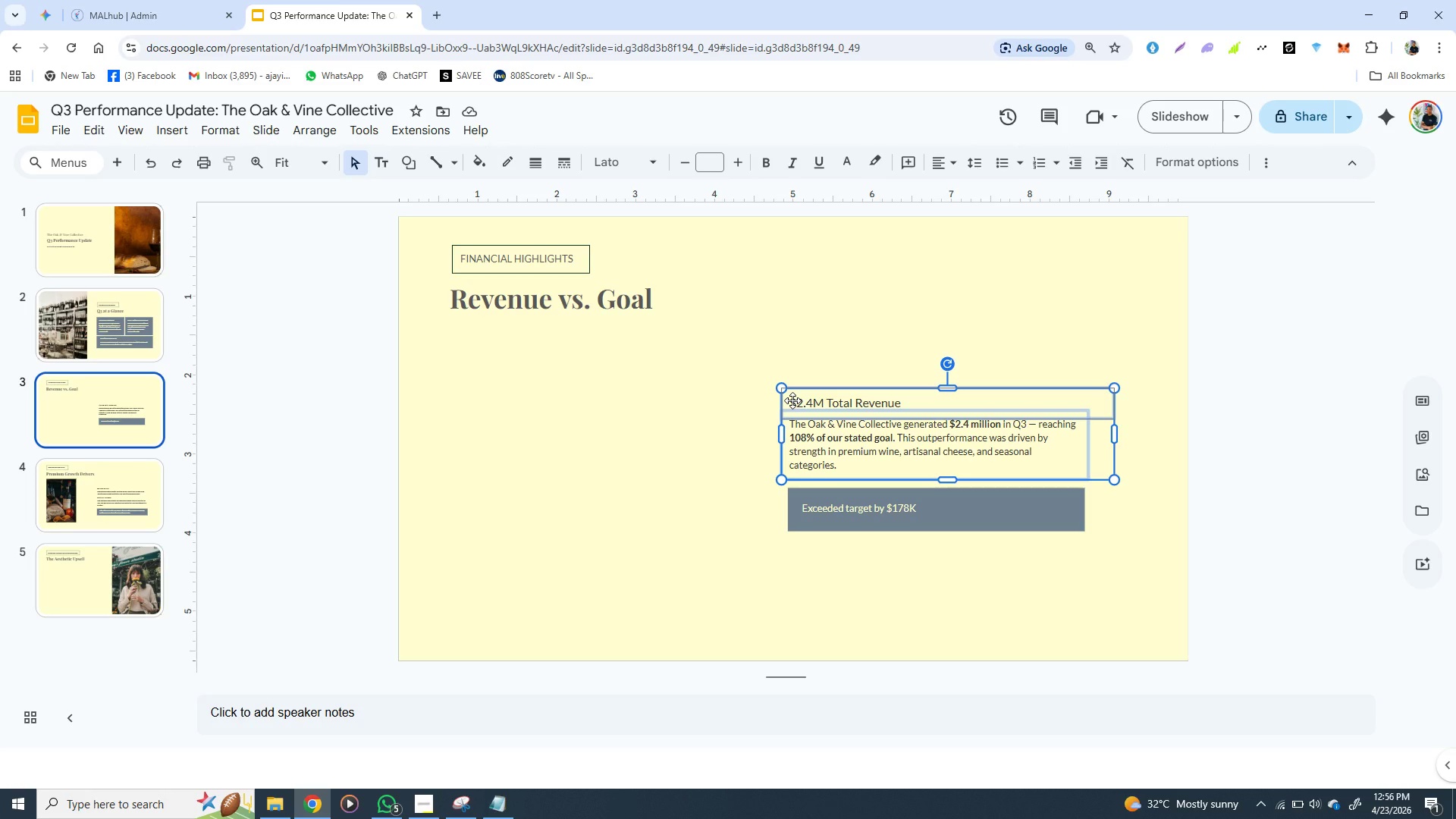 
wait(5.98)
 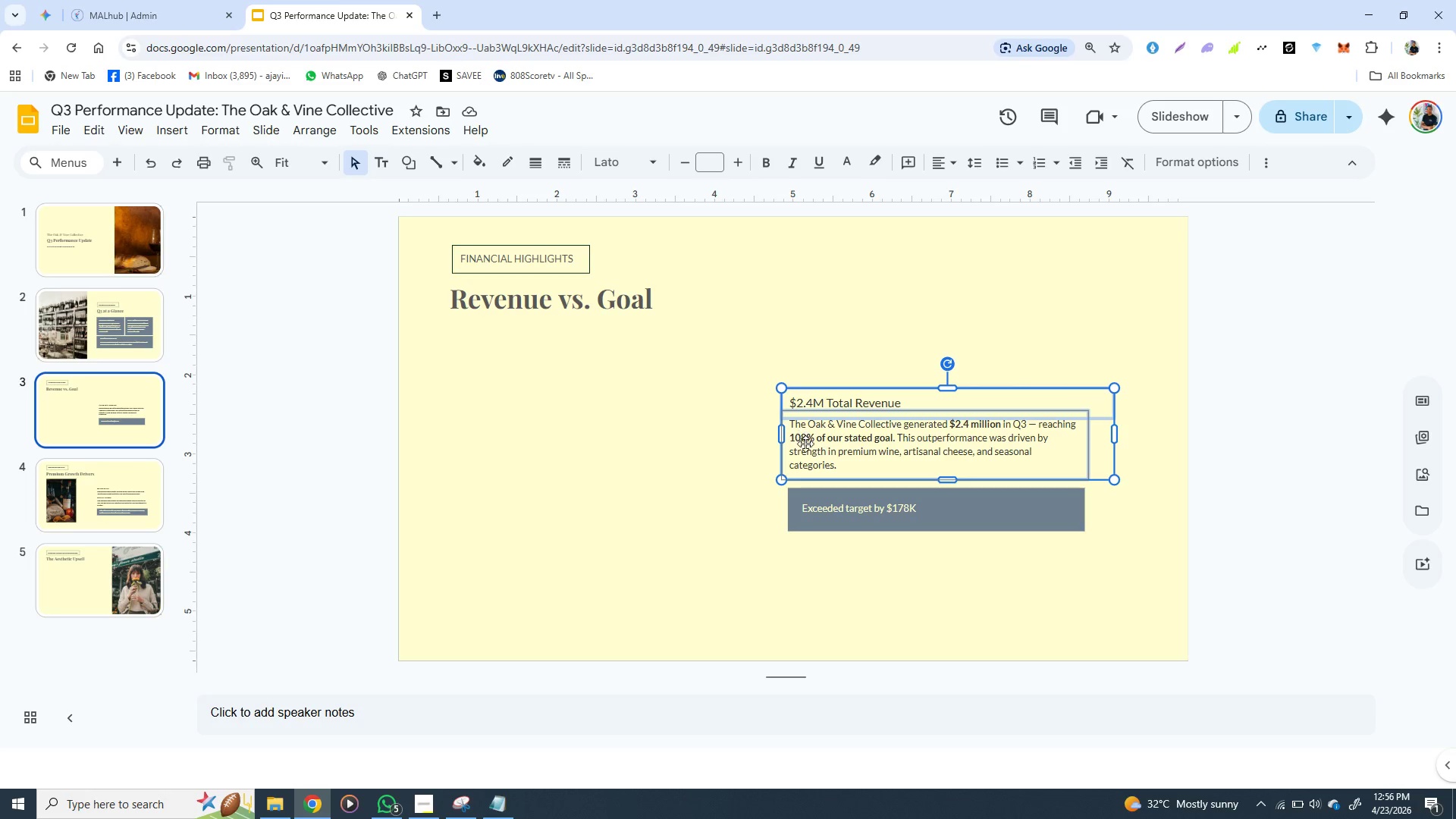 
left_click([759, 347])
 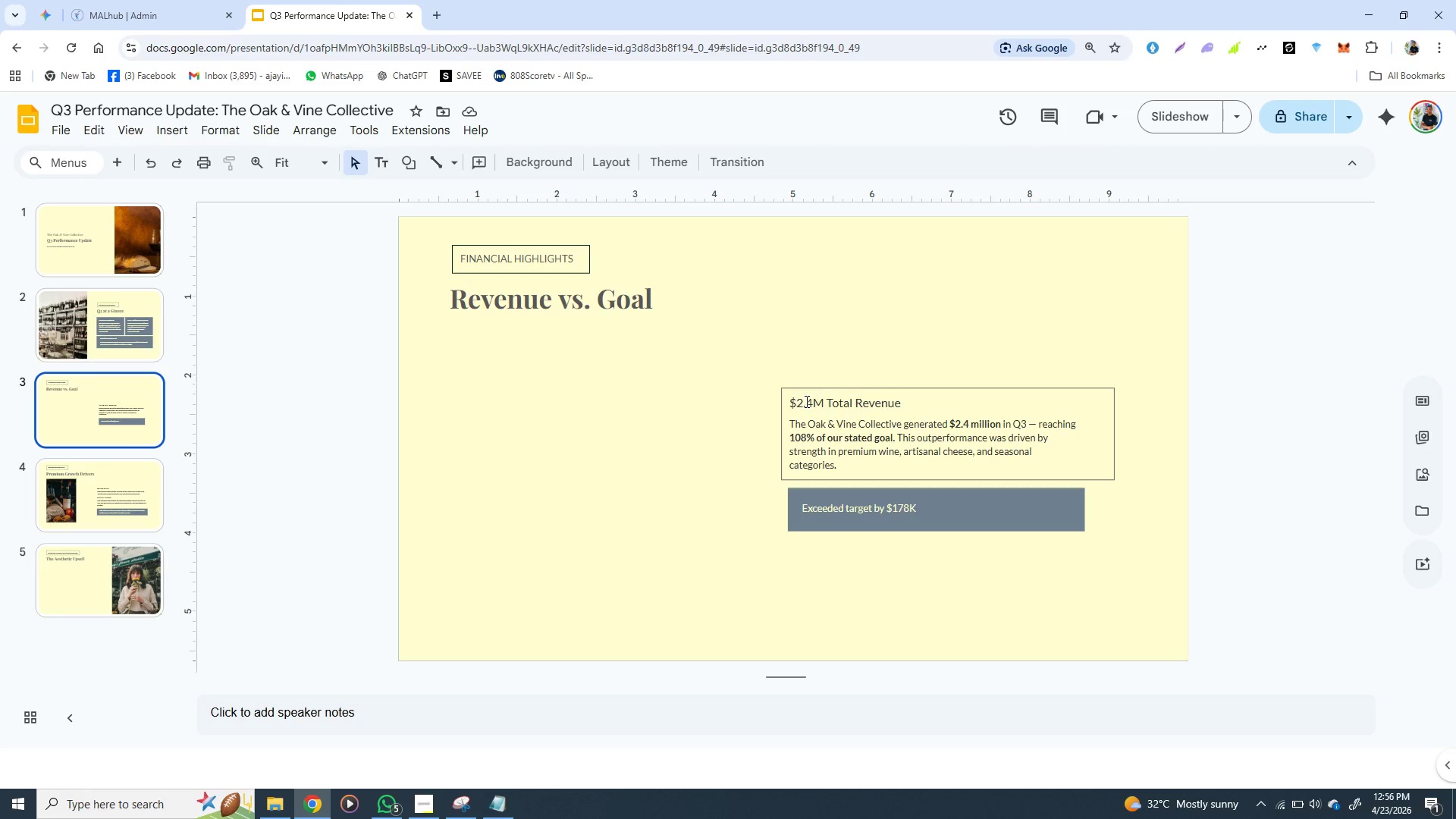 
left_click([805, 403])
 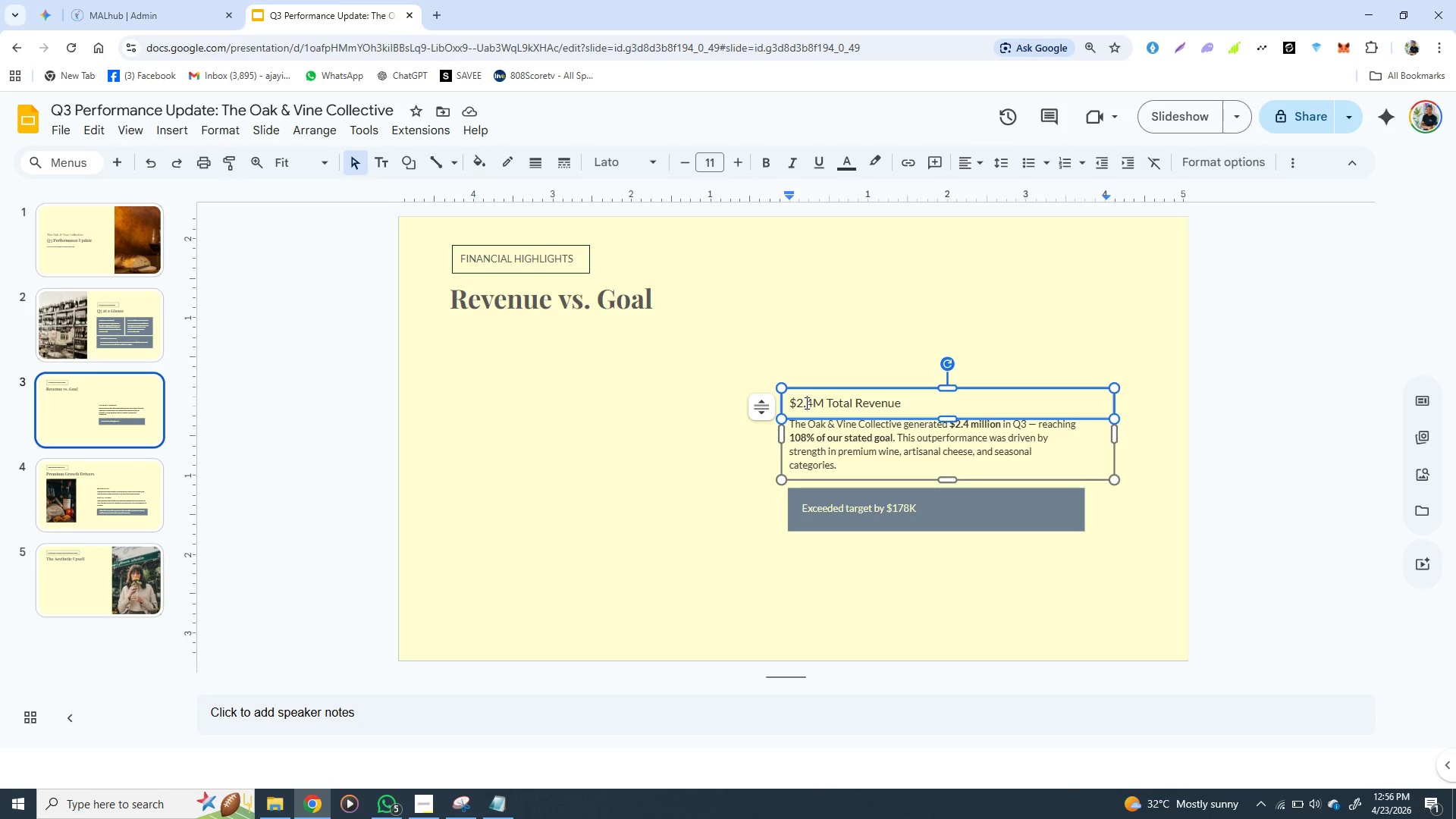 
hold_key(key=ShiftLeft, duration=1.52)
left_click([810, 450])
 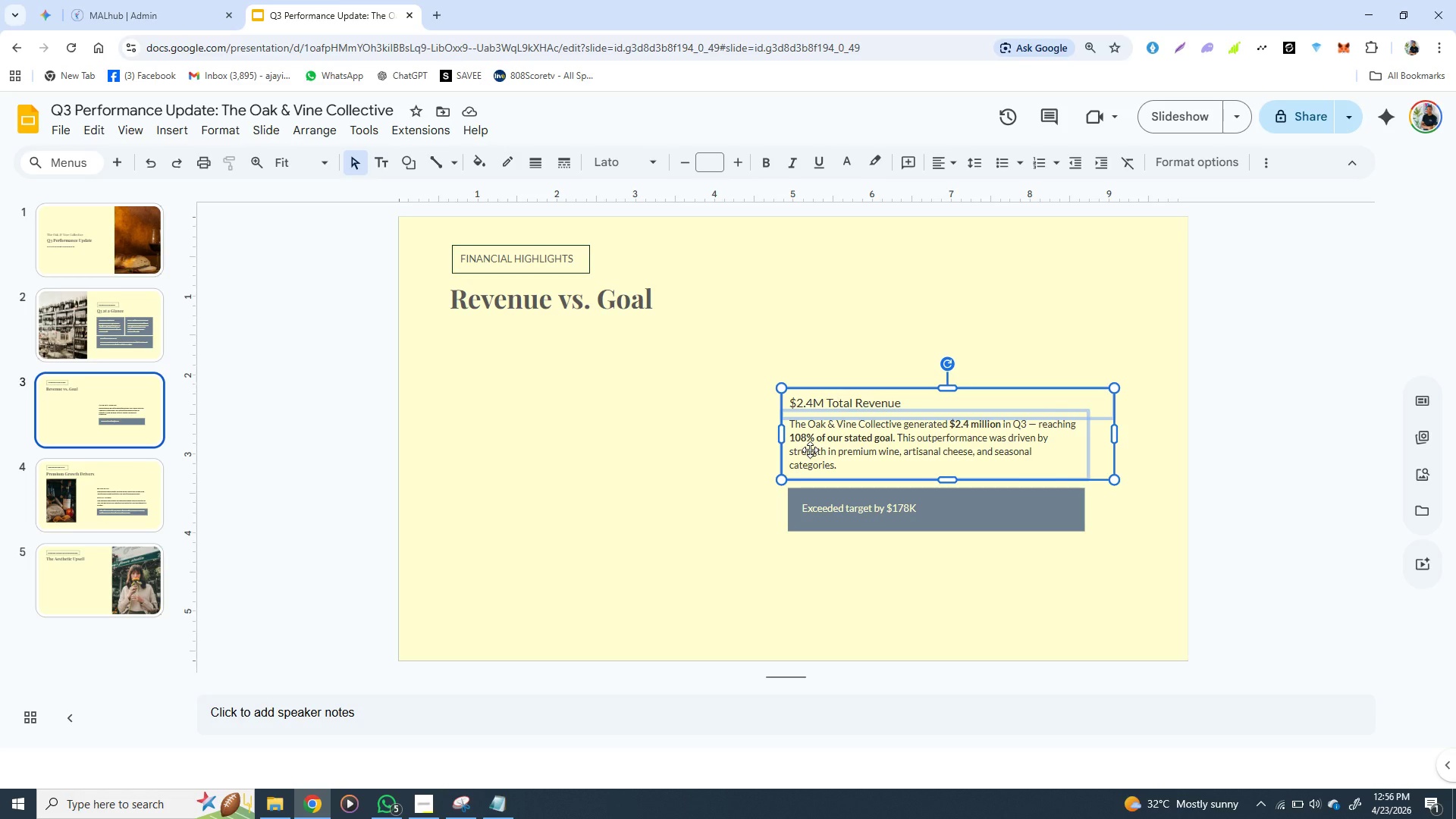 
hold_key(key=ShiftLeft, duration=1.12)
 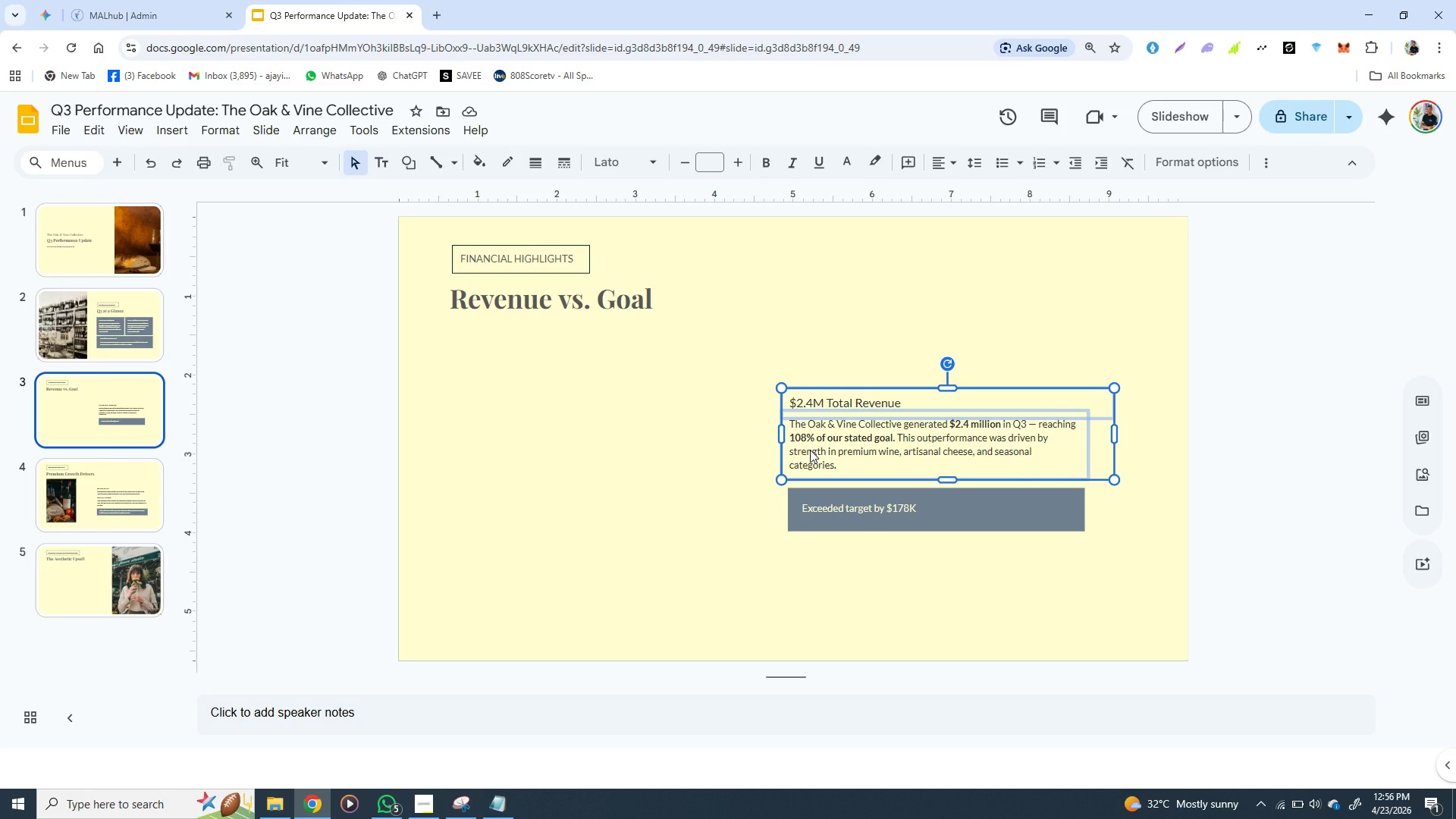 
right_click([810, 450])
 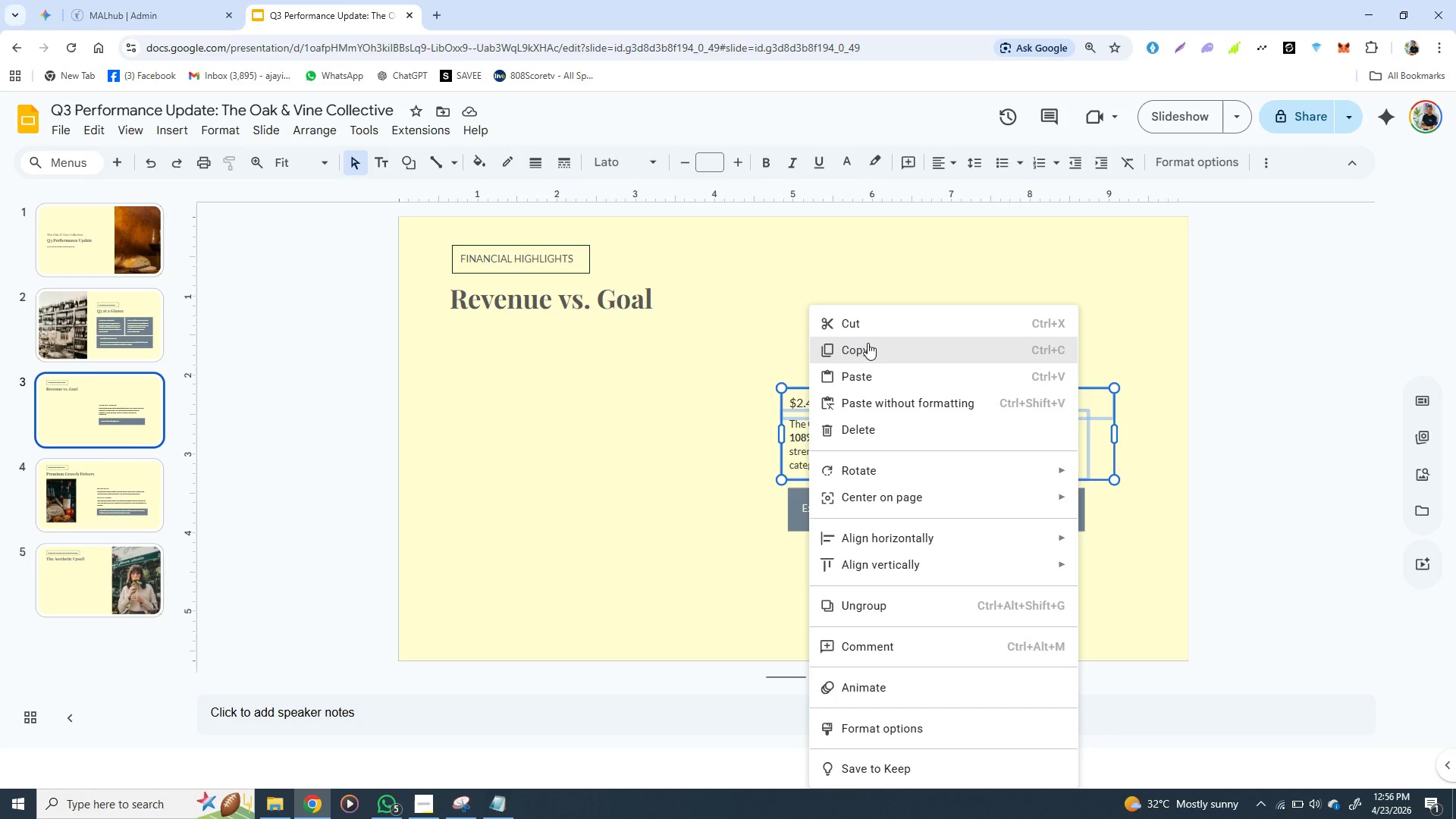 
left_click([867, 346])
 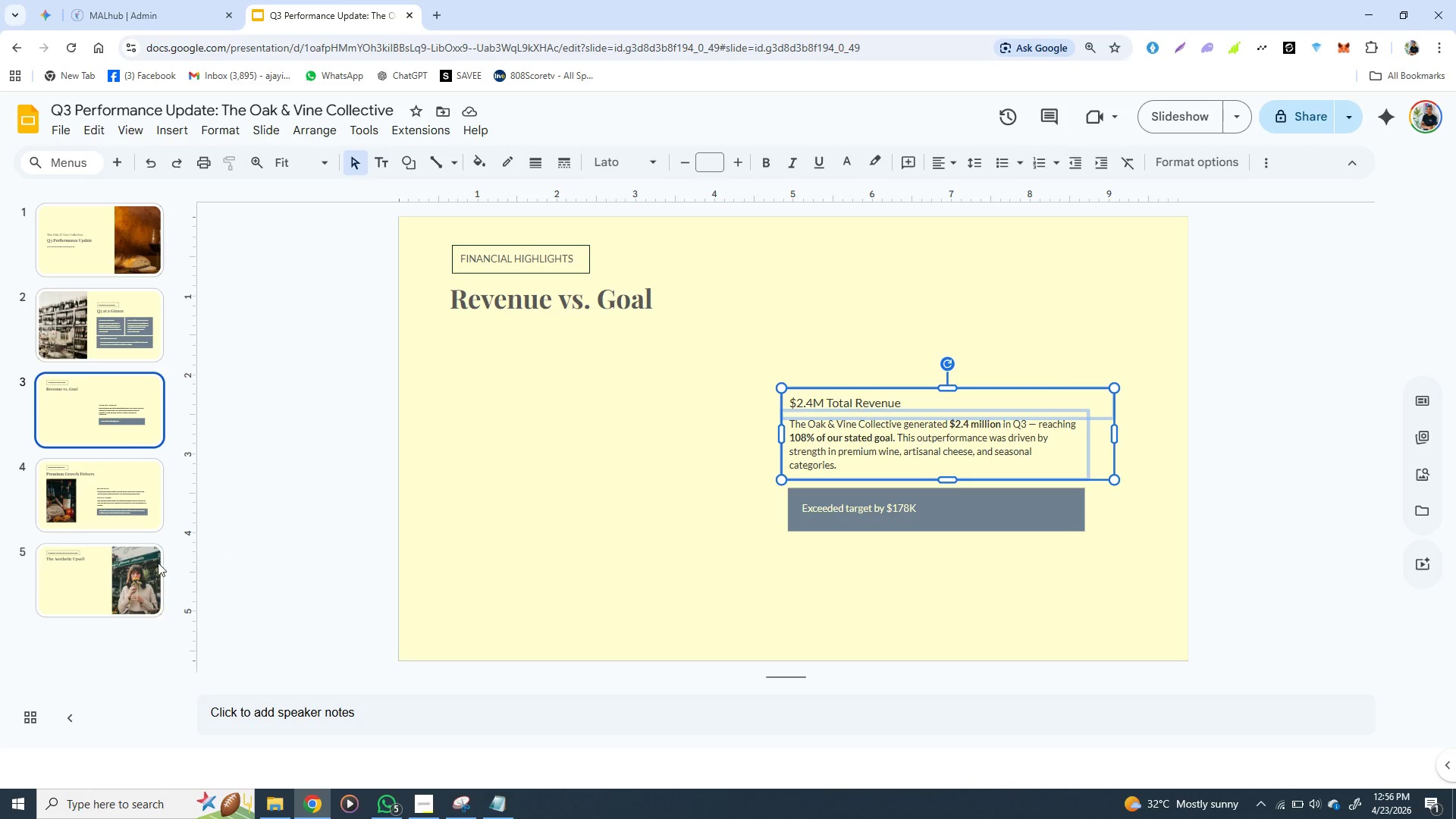 
left_click([143, 563])
 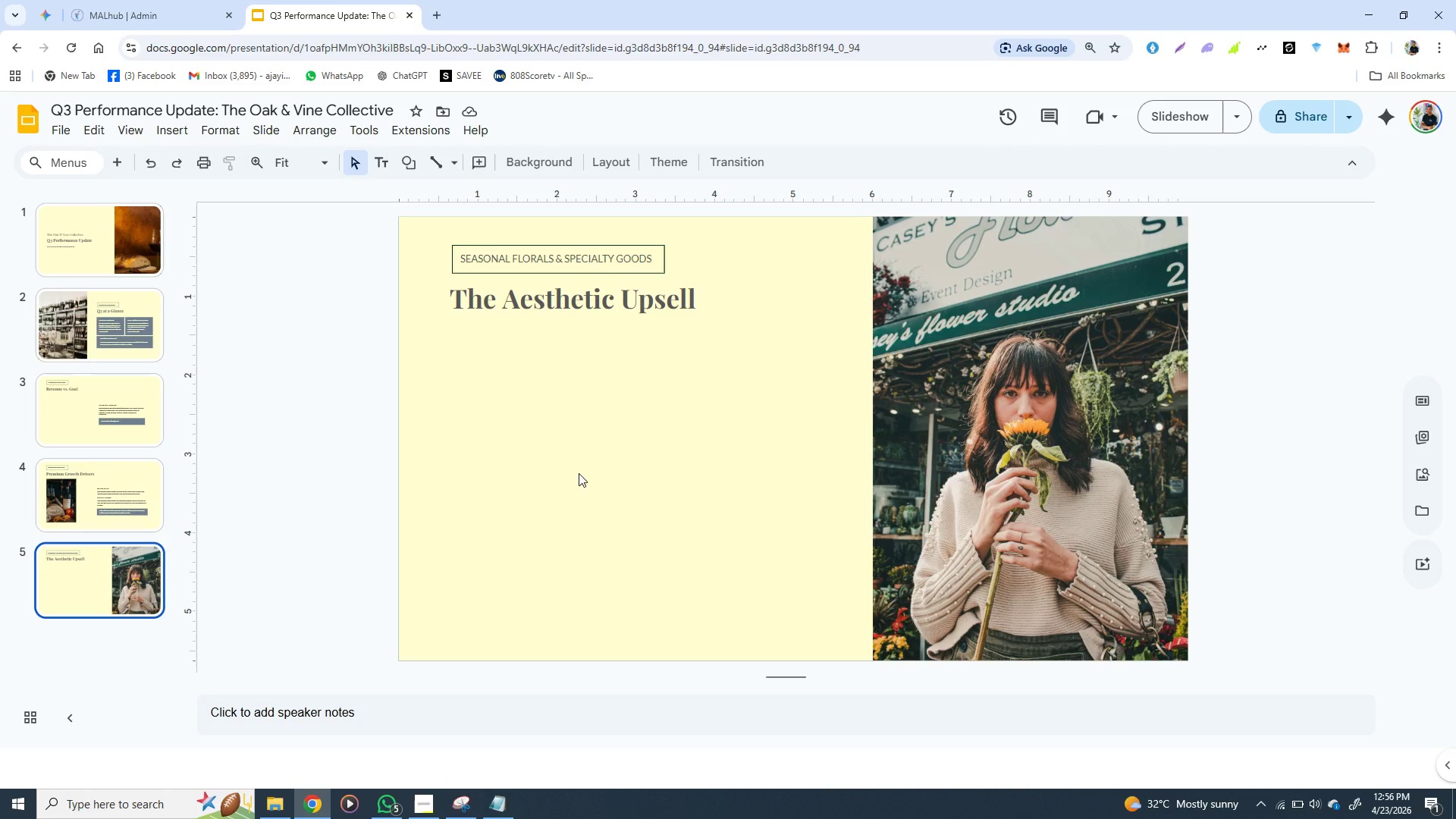 
key(Control+C)
 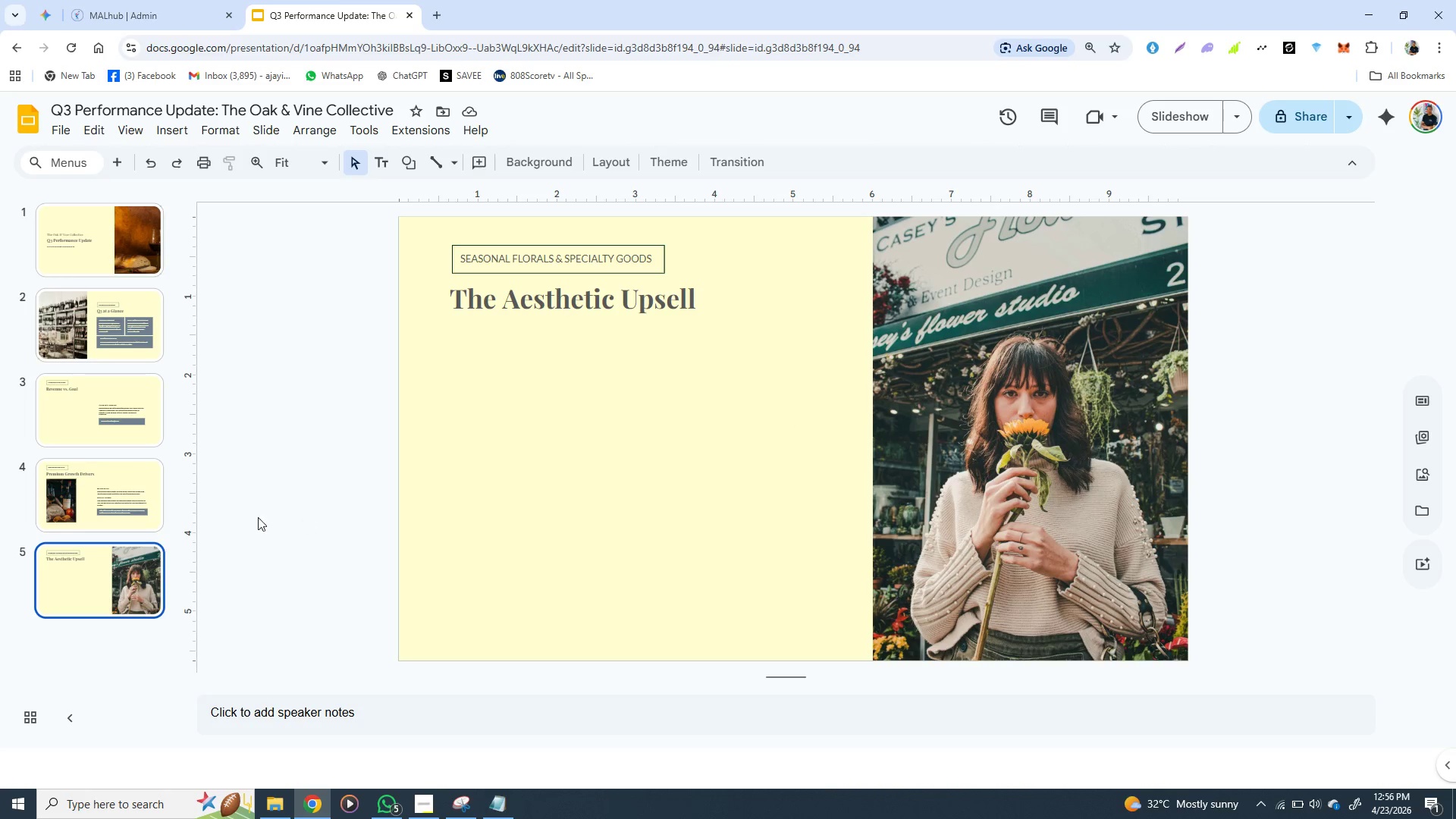 
left_click([149, 499])
 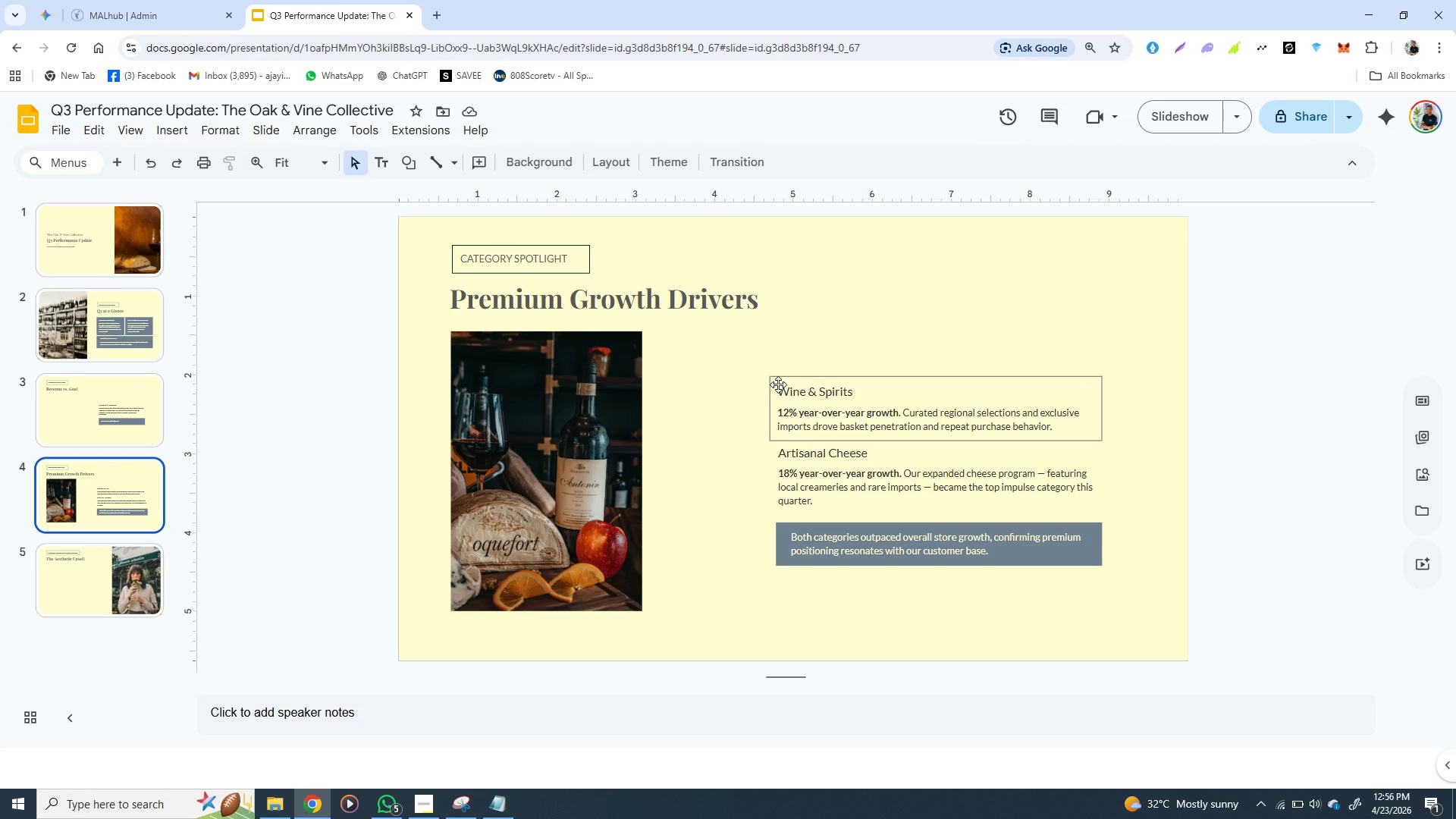 
left_click([778, 383])
 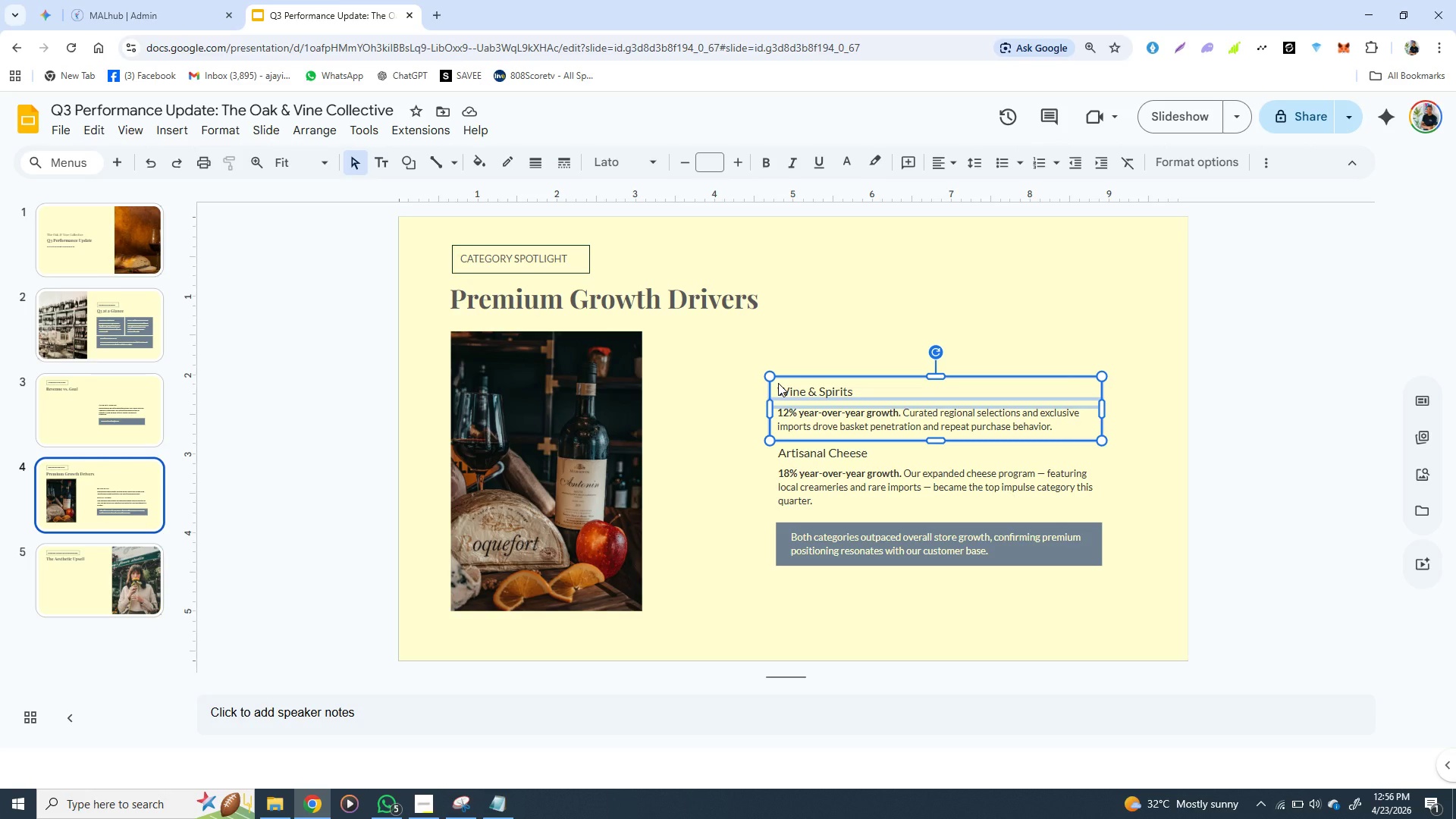 
right_click([778, 383])
 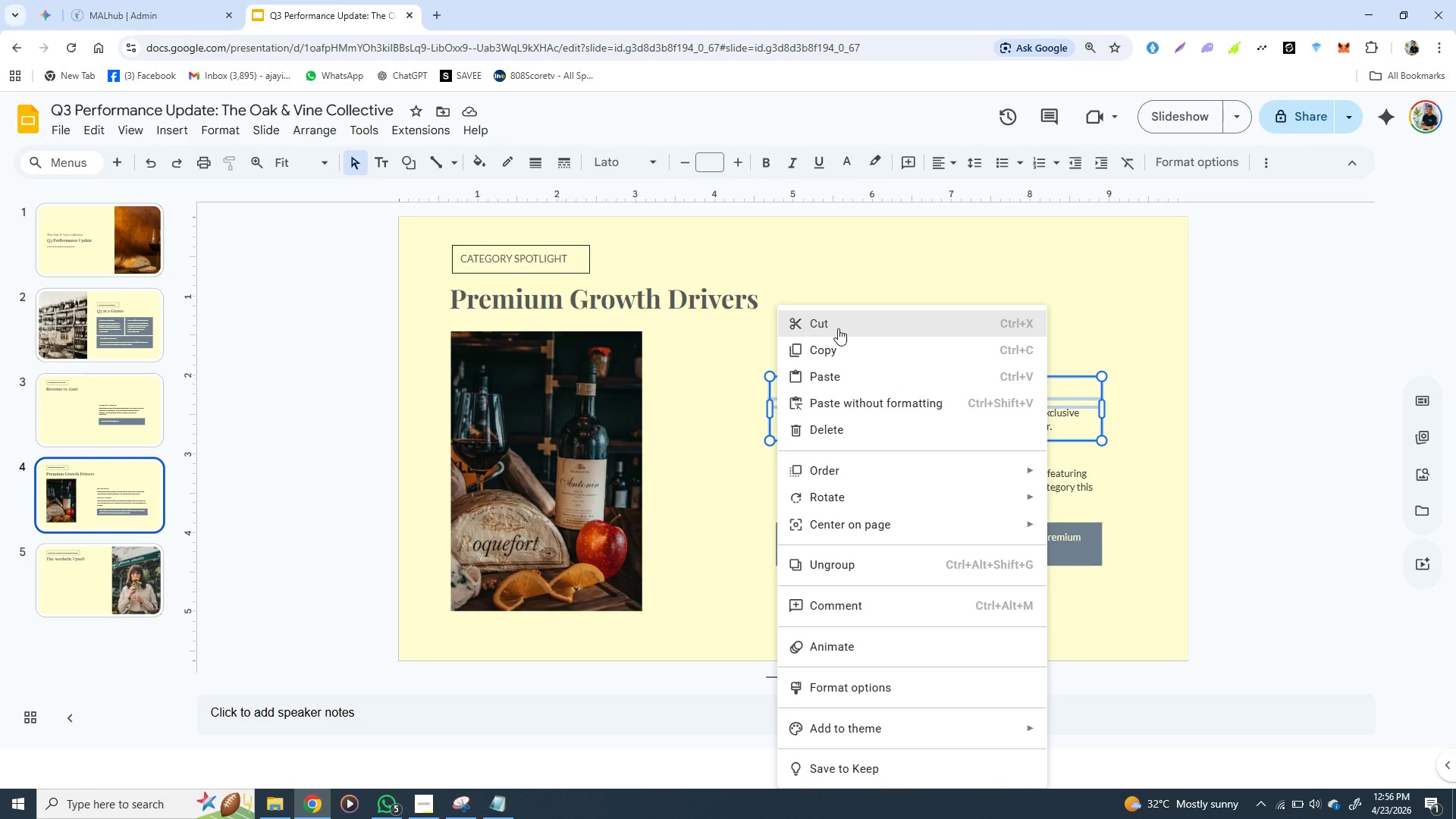 
left_click([838, 347])
 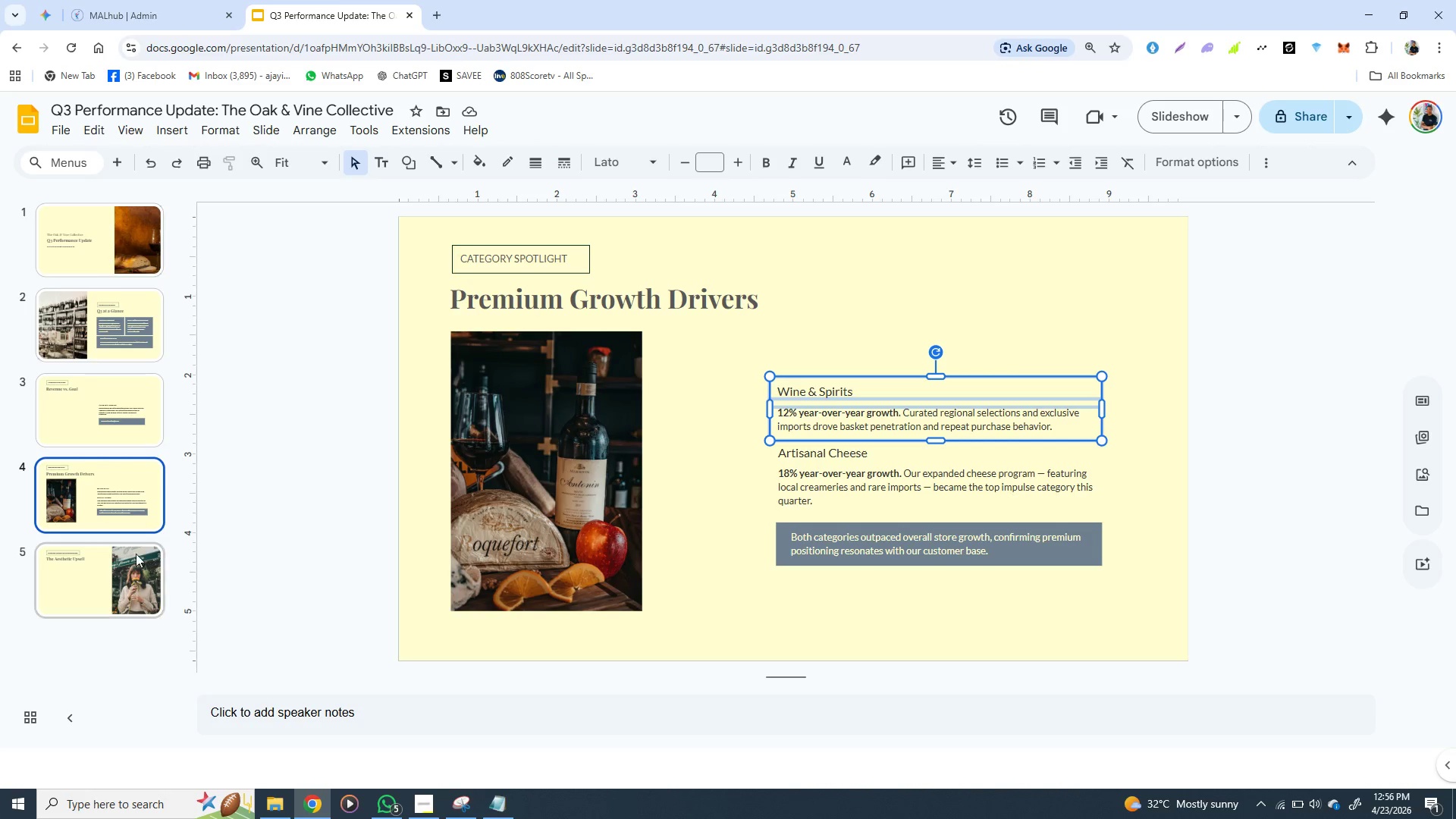 
left_click([119, 558])
 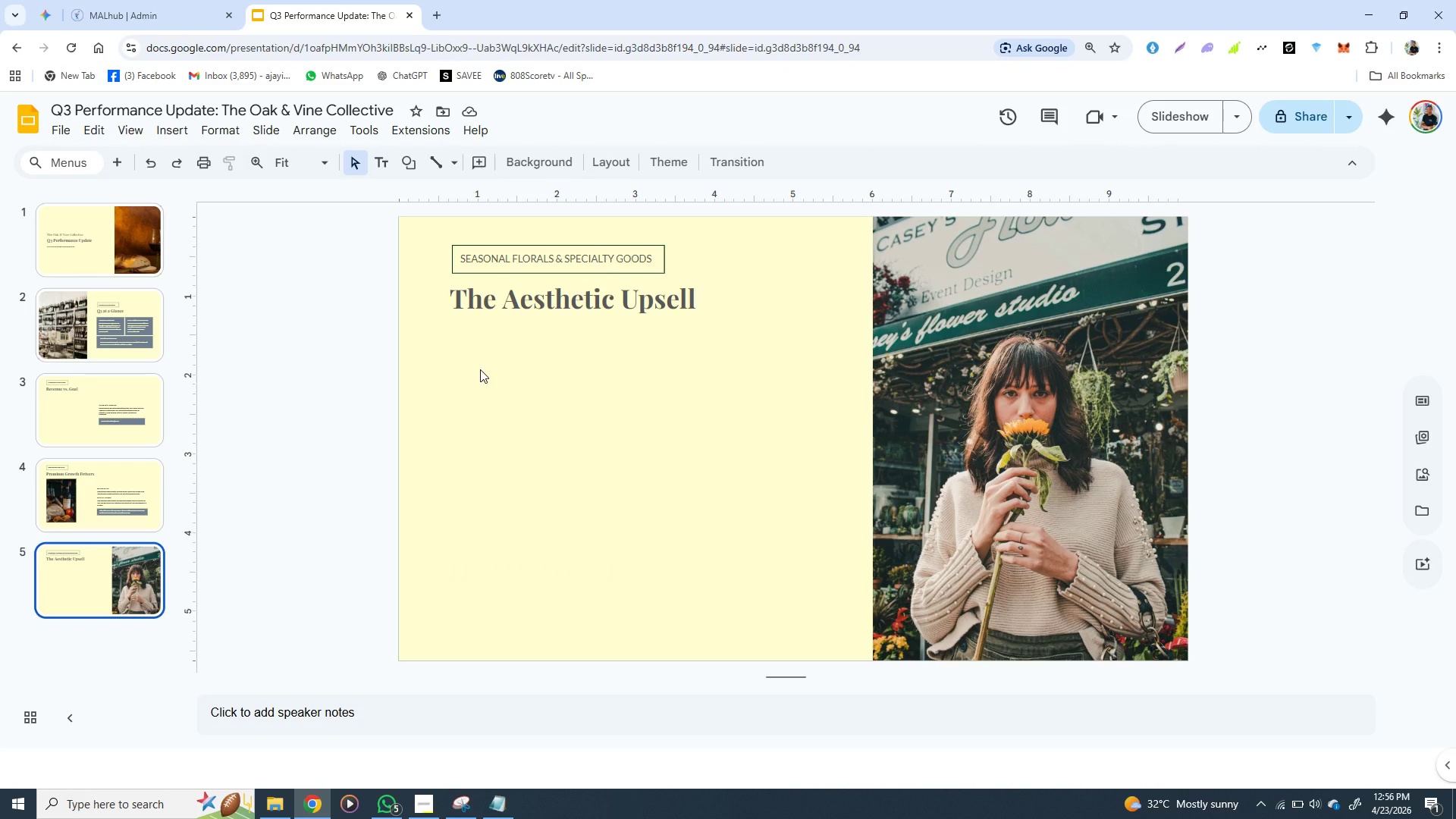 
right_click([480, 369])
 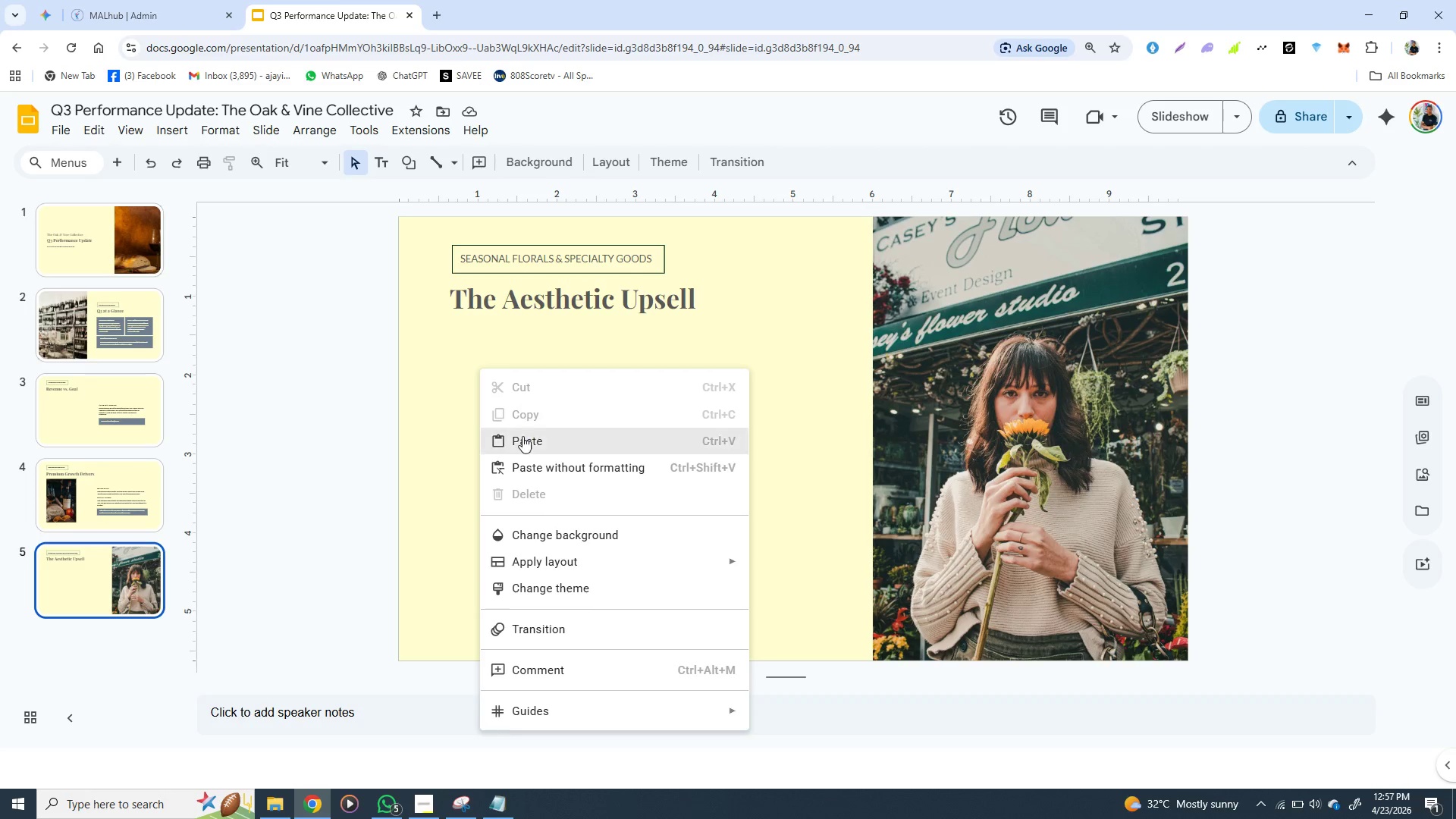 
left_click([522, 442])
 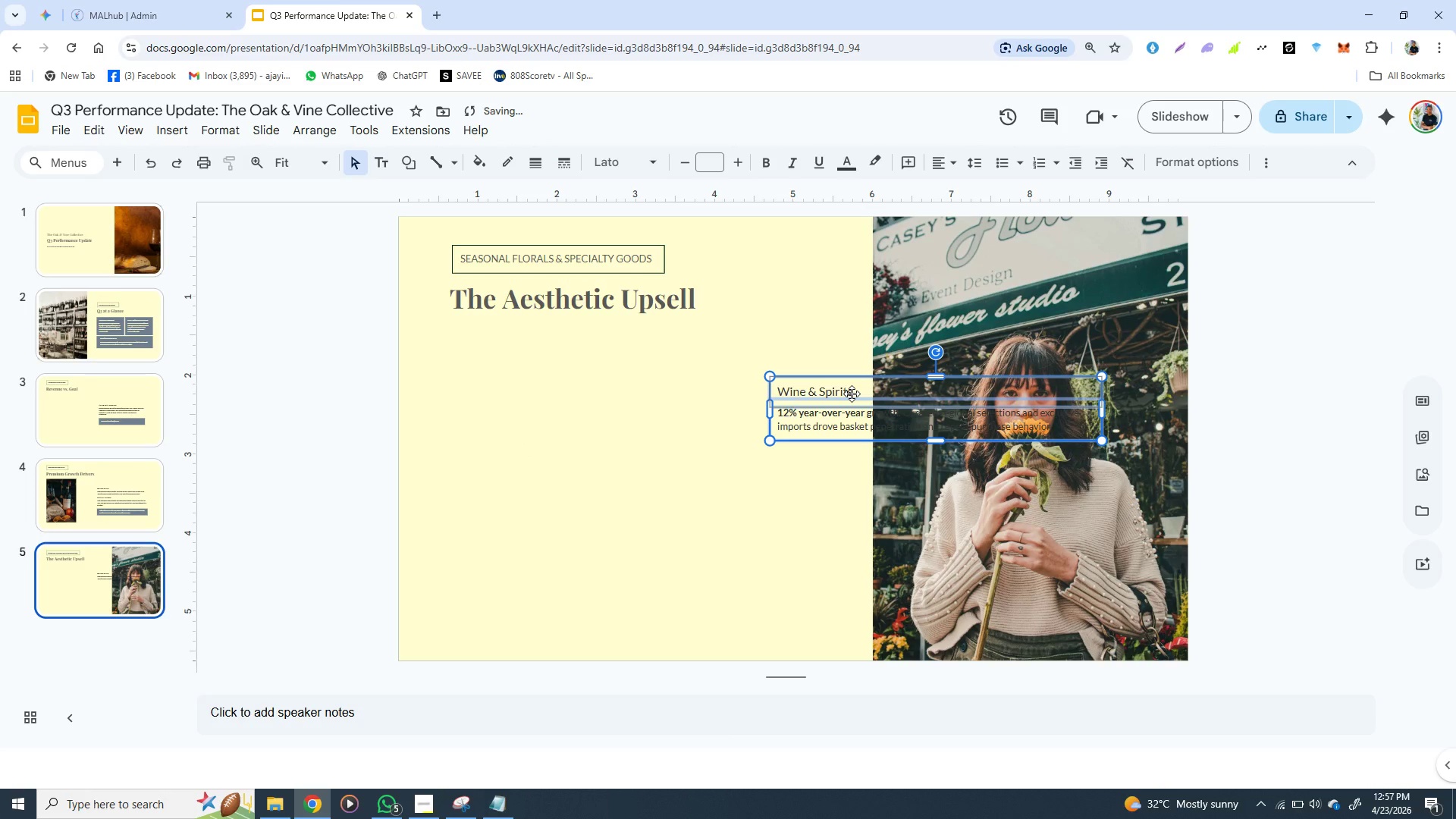 
left_click_drag(start_coordinate=[852, 394], to_coordinate=[495, 363])
 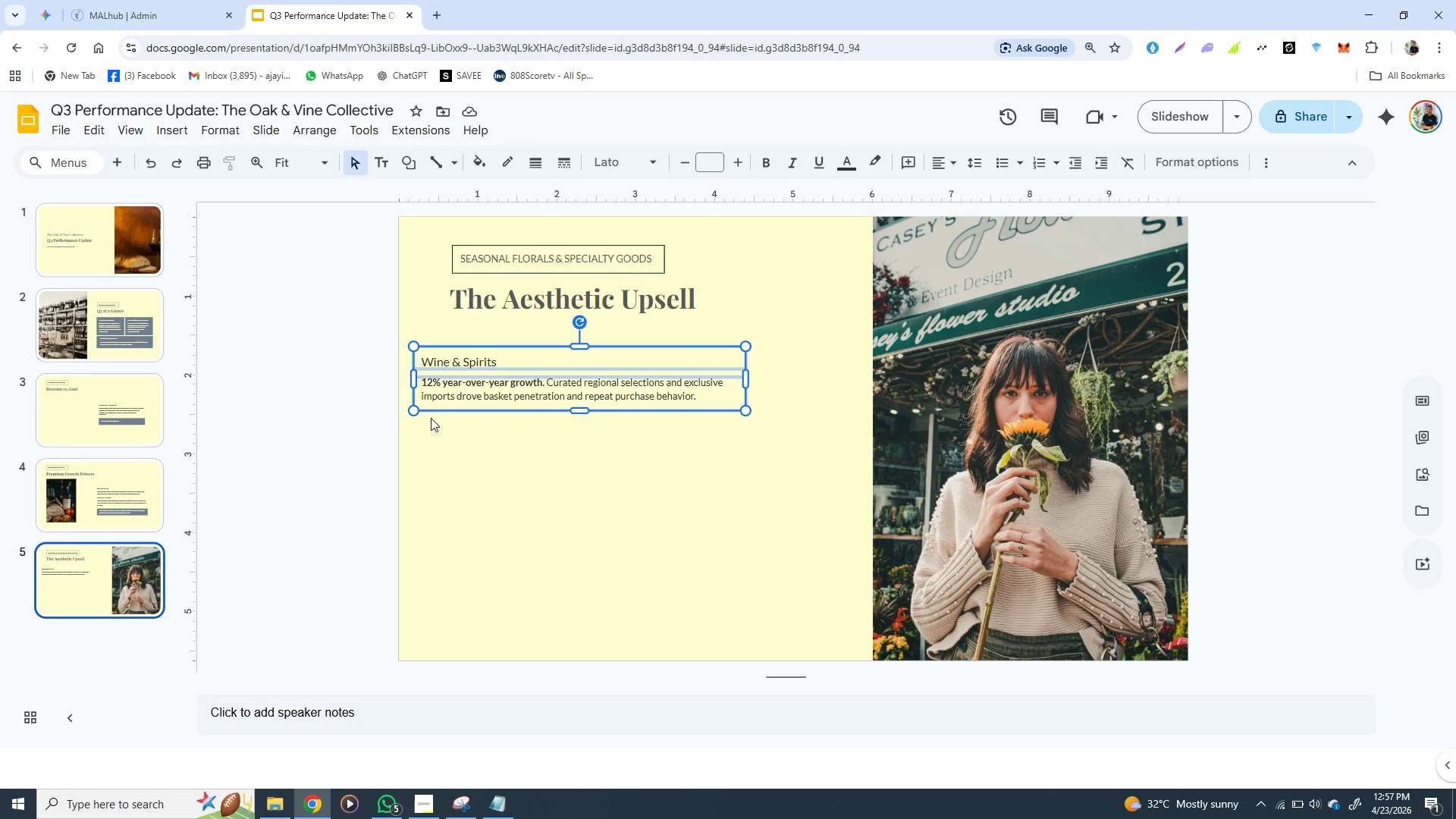 
wait(11.28)
 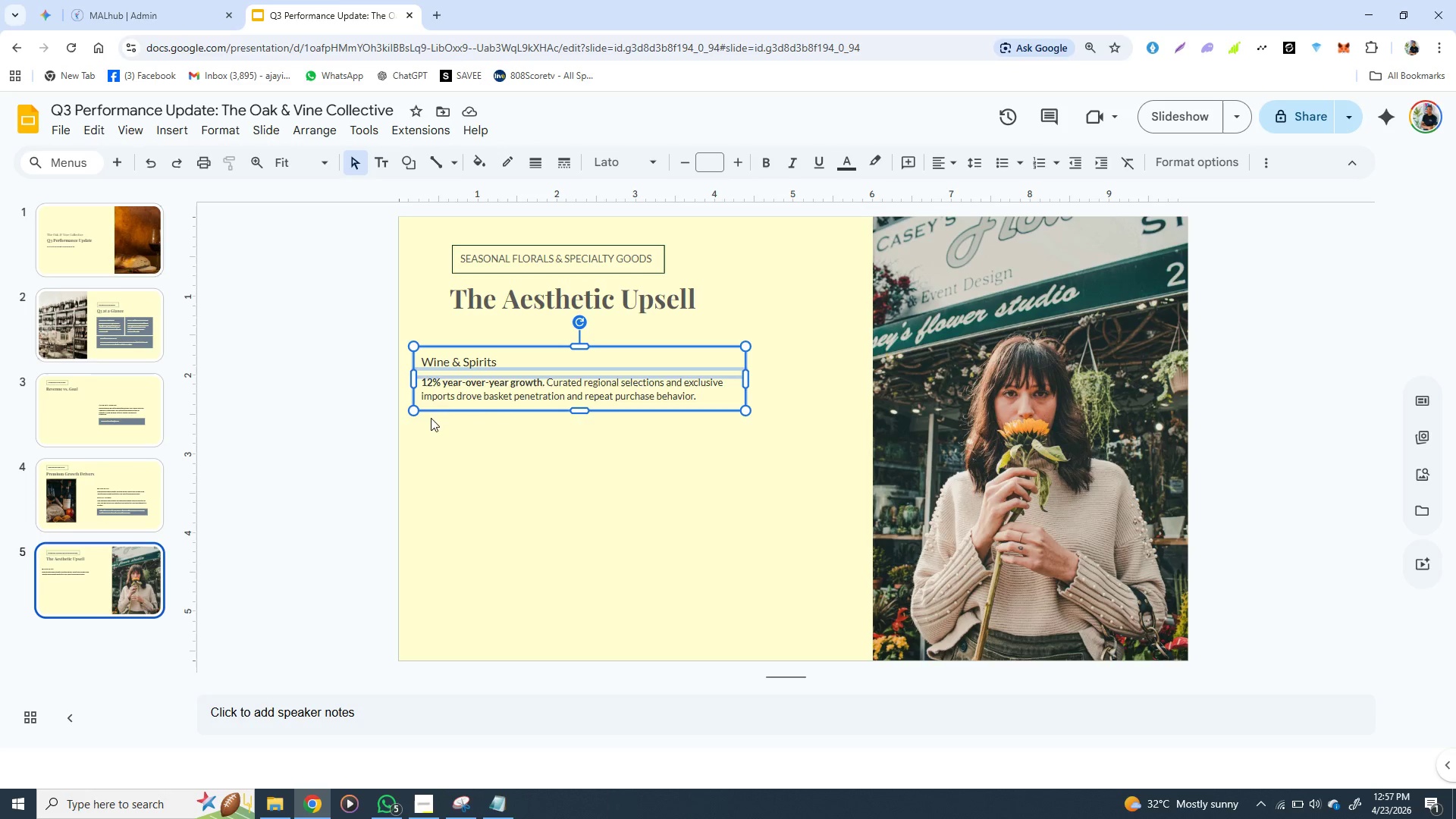 
double_click([482, 362])
 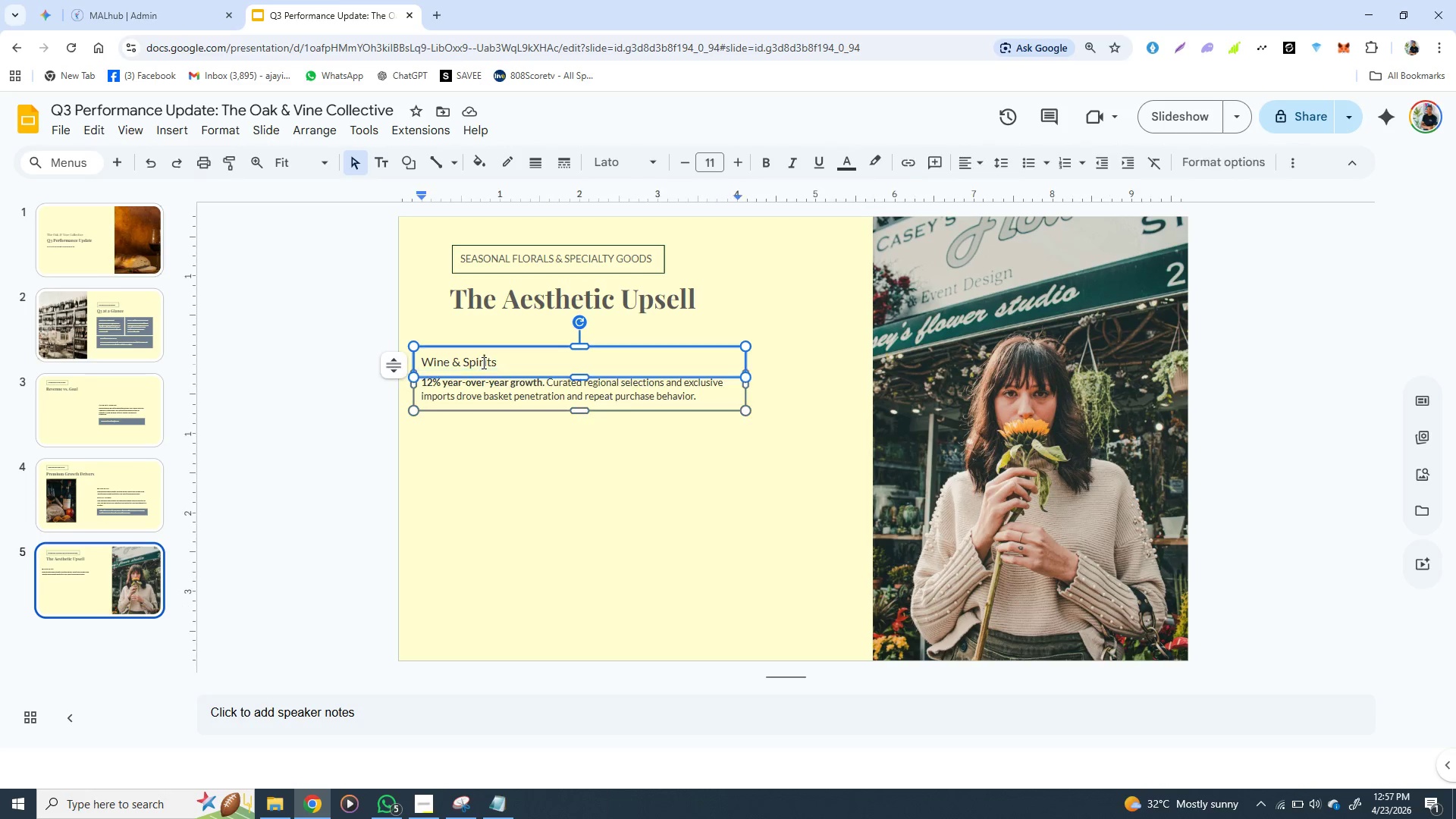 
triple_click([482, 362])
 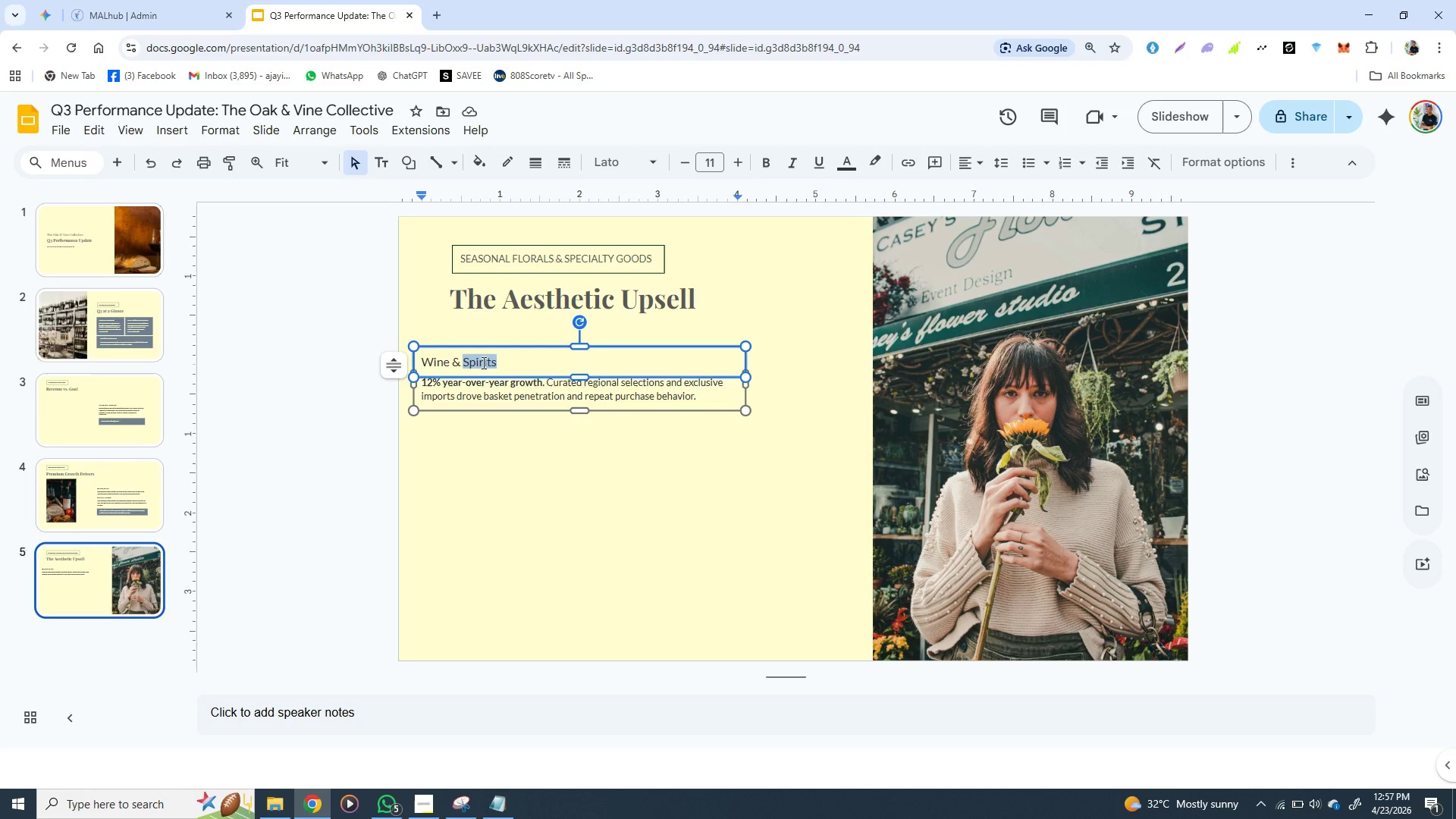 
double_click([482, 362])
 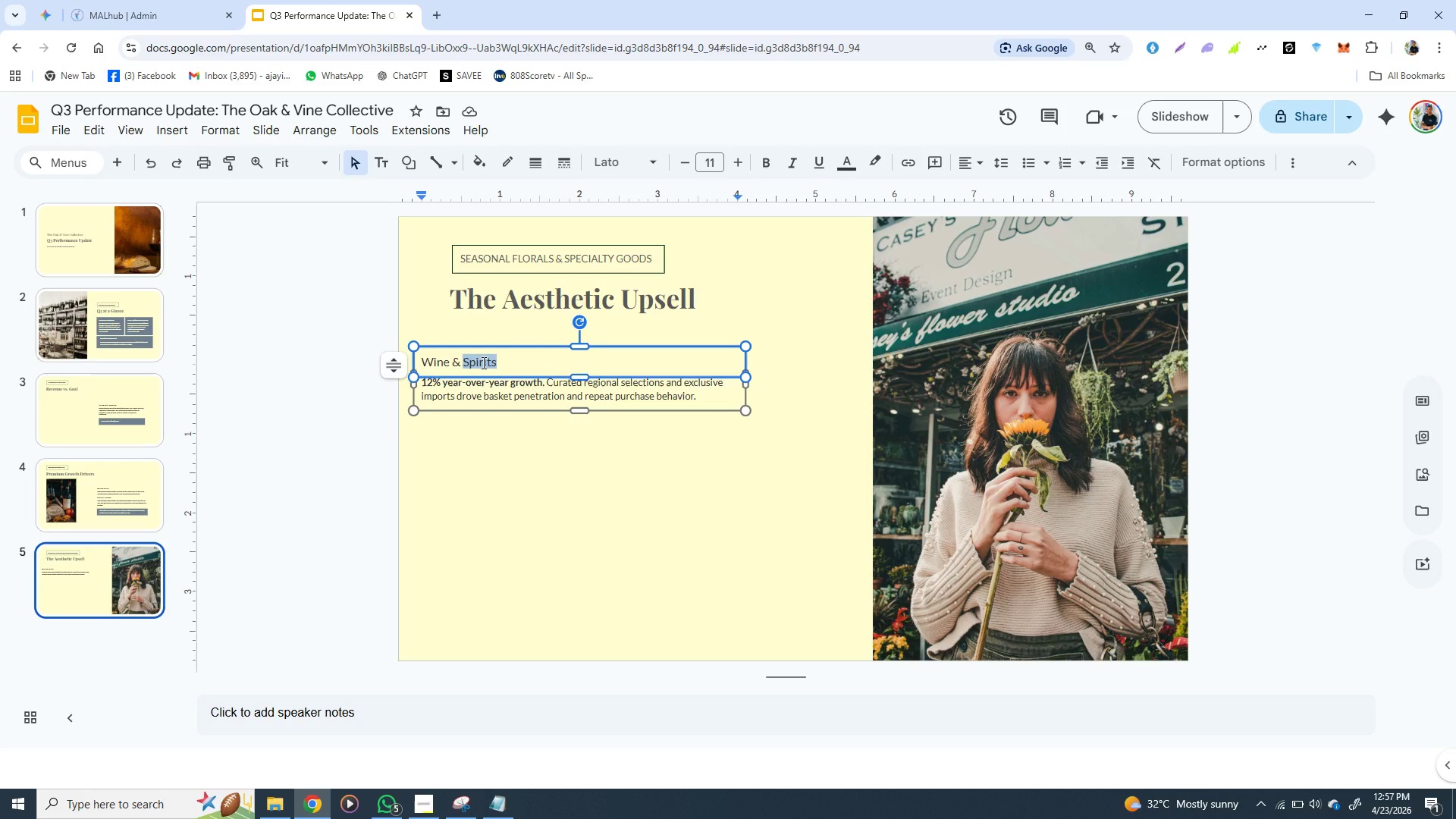 
double_click([482, 362])
 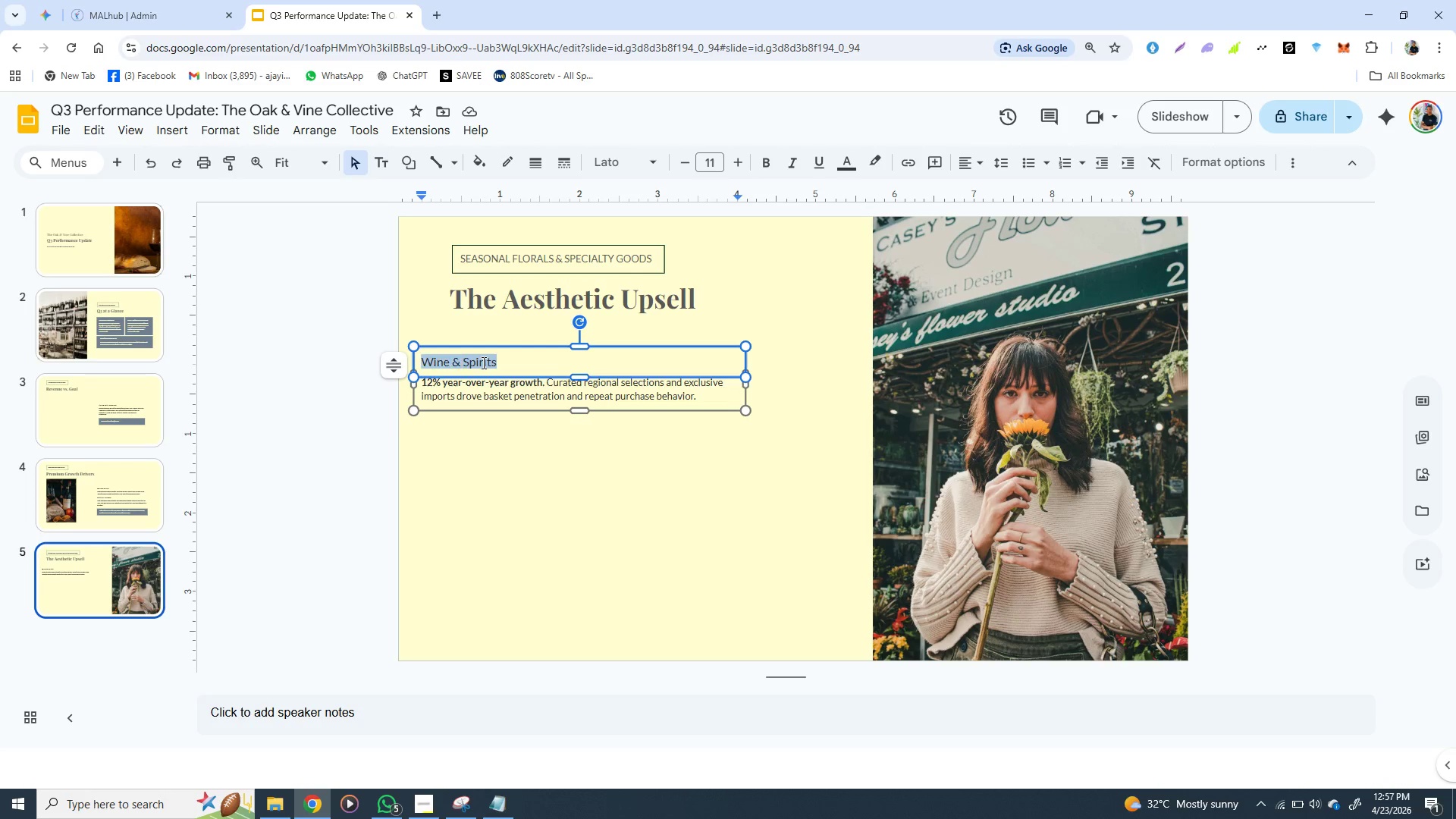 
triple_click([482, 362])
 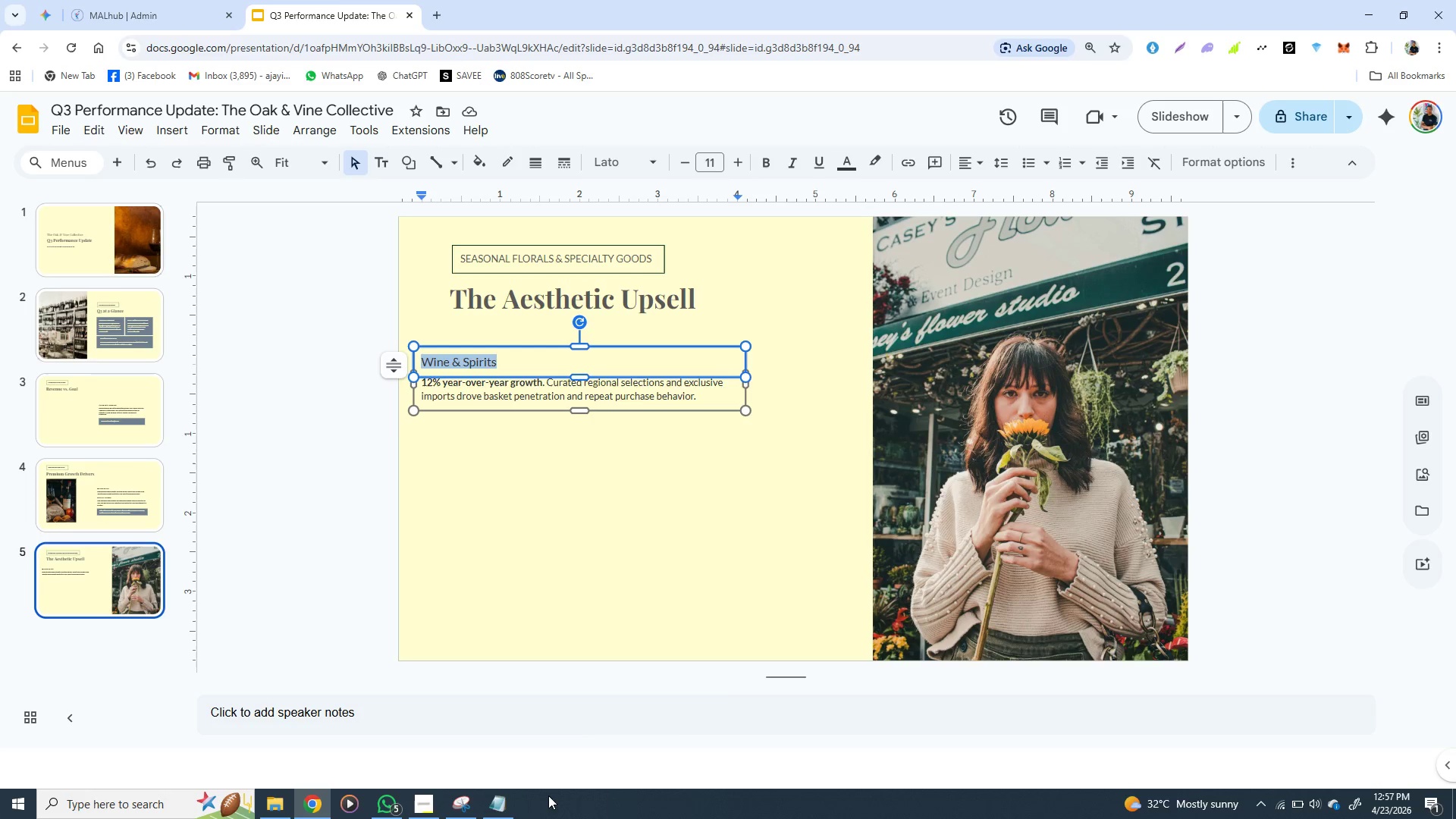 
left_click([506, 803])
 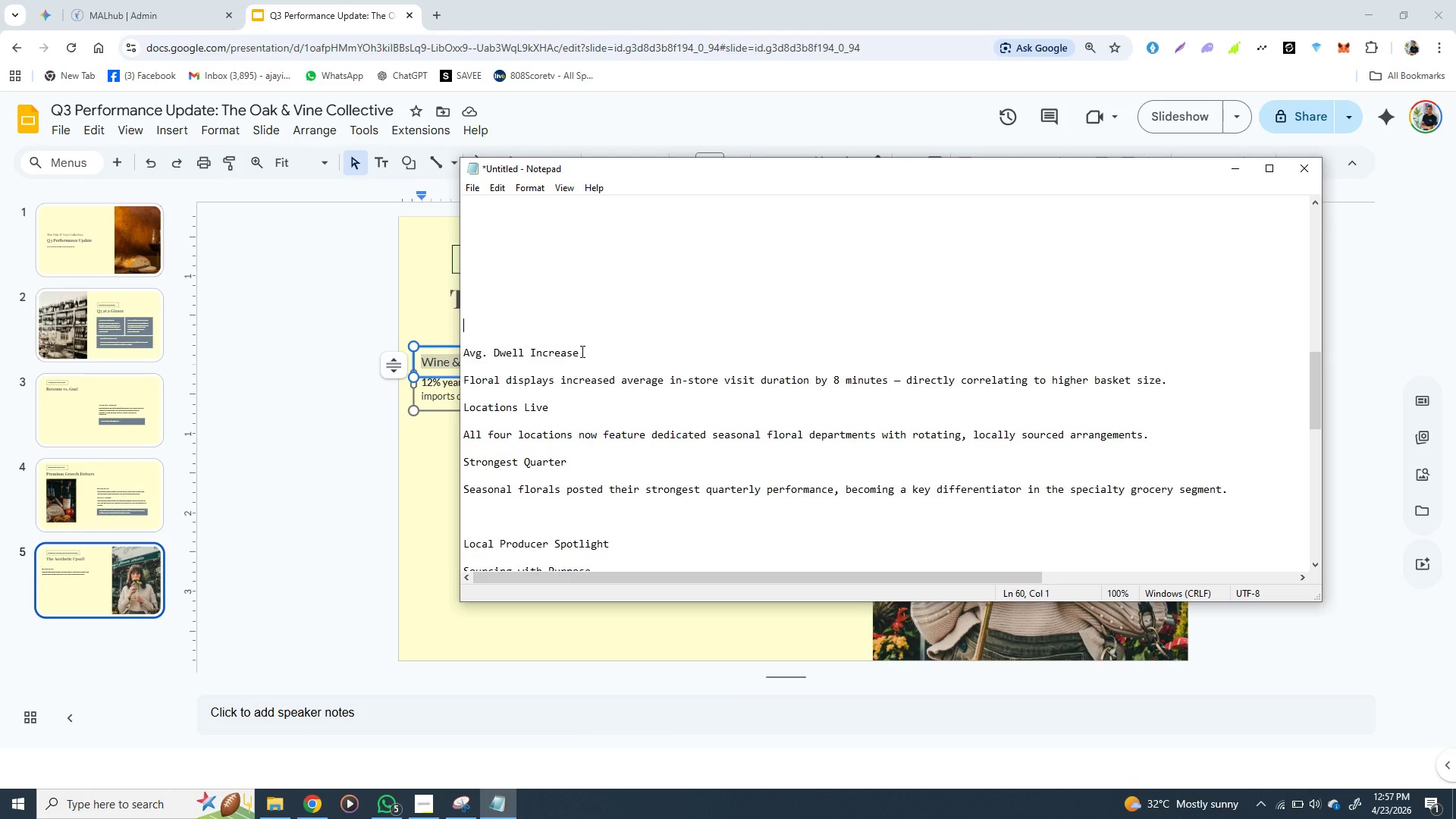 
left_click_drag(start_coordinate=[581, 351], to_coordinate=[466, 358])
 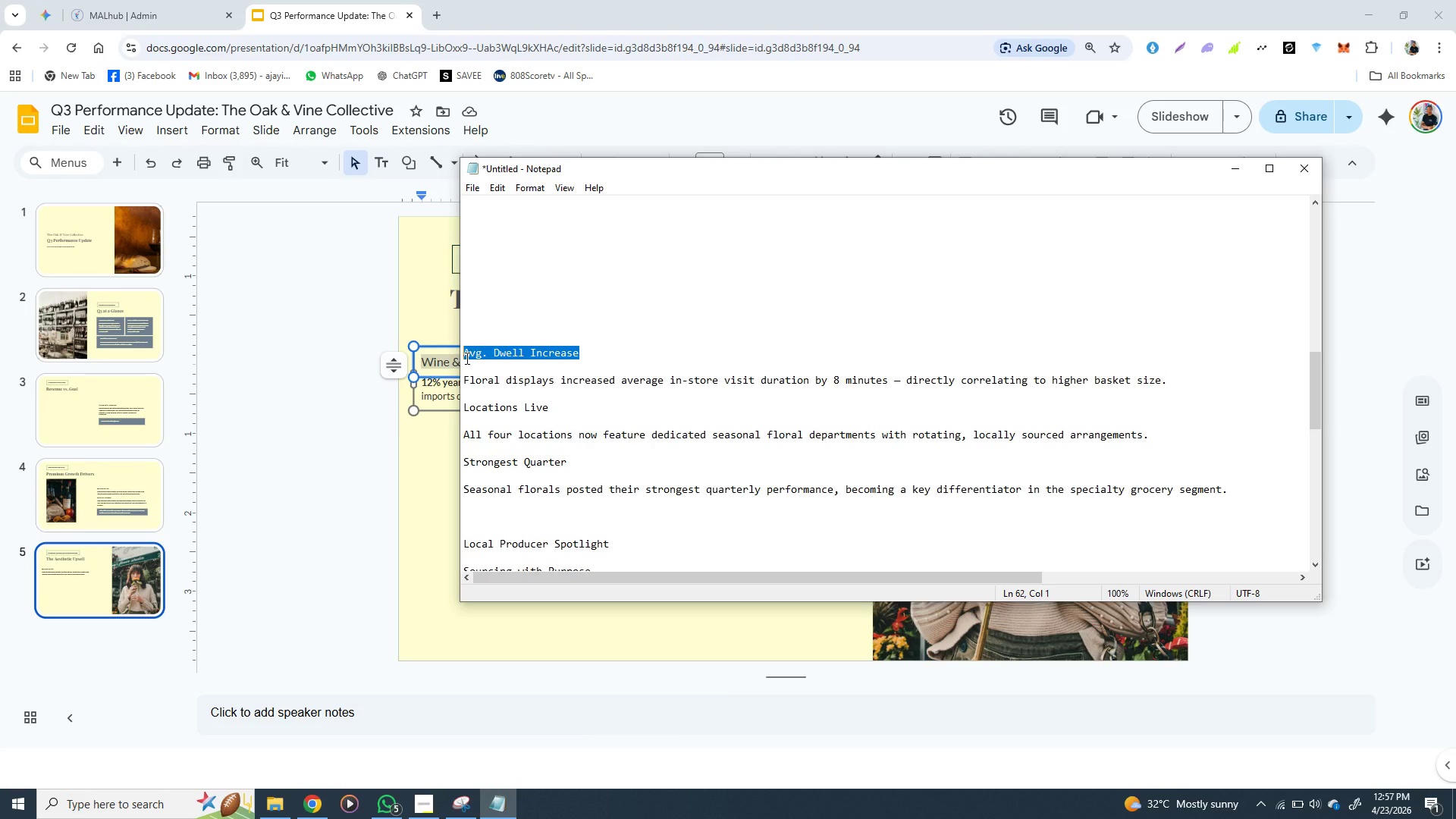 
key(Control+X)
 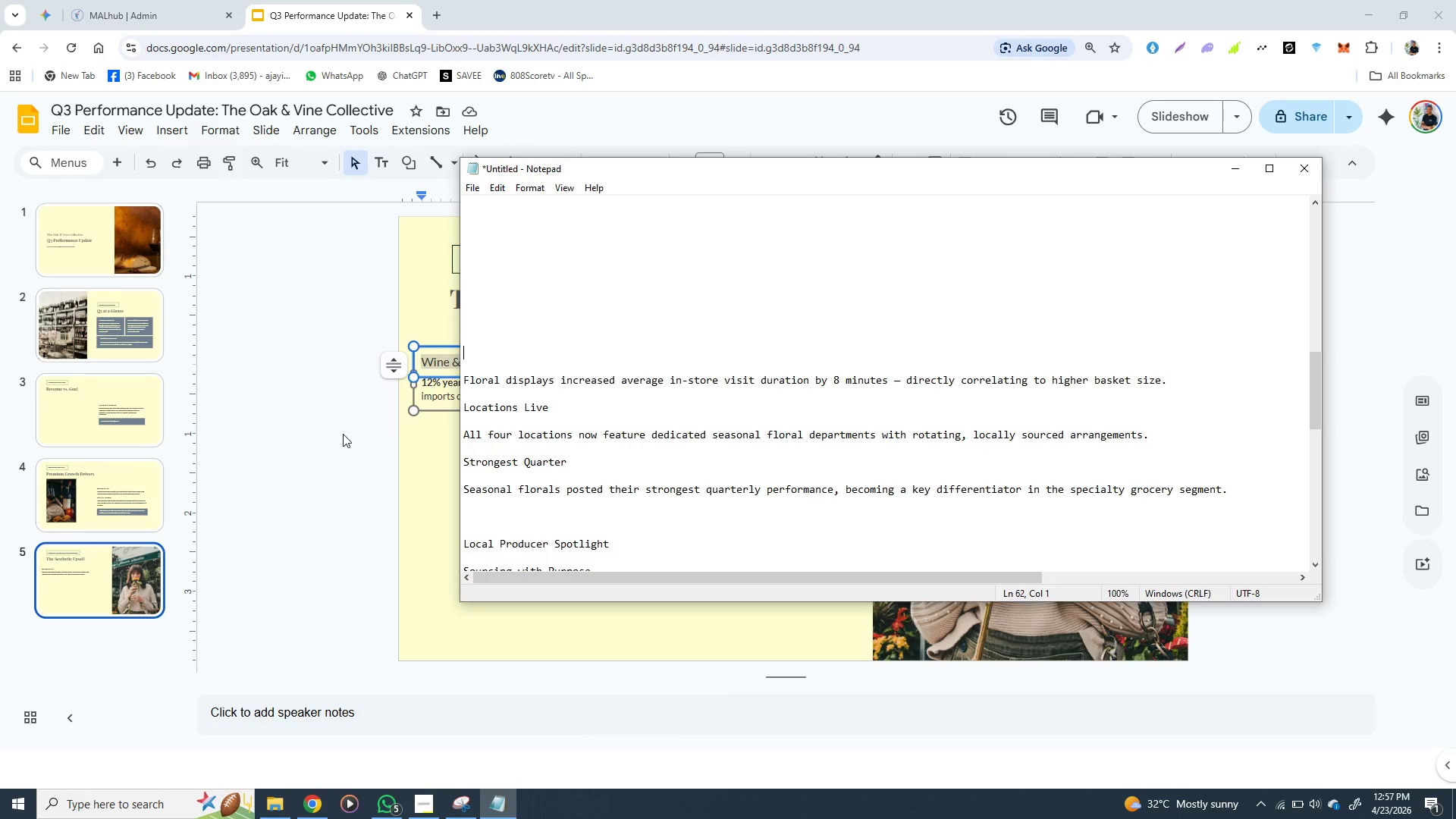 
left_click([343, 434])
 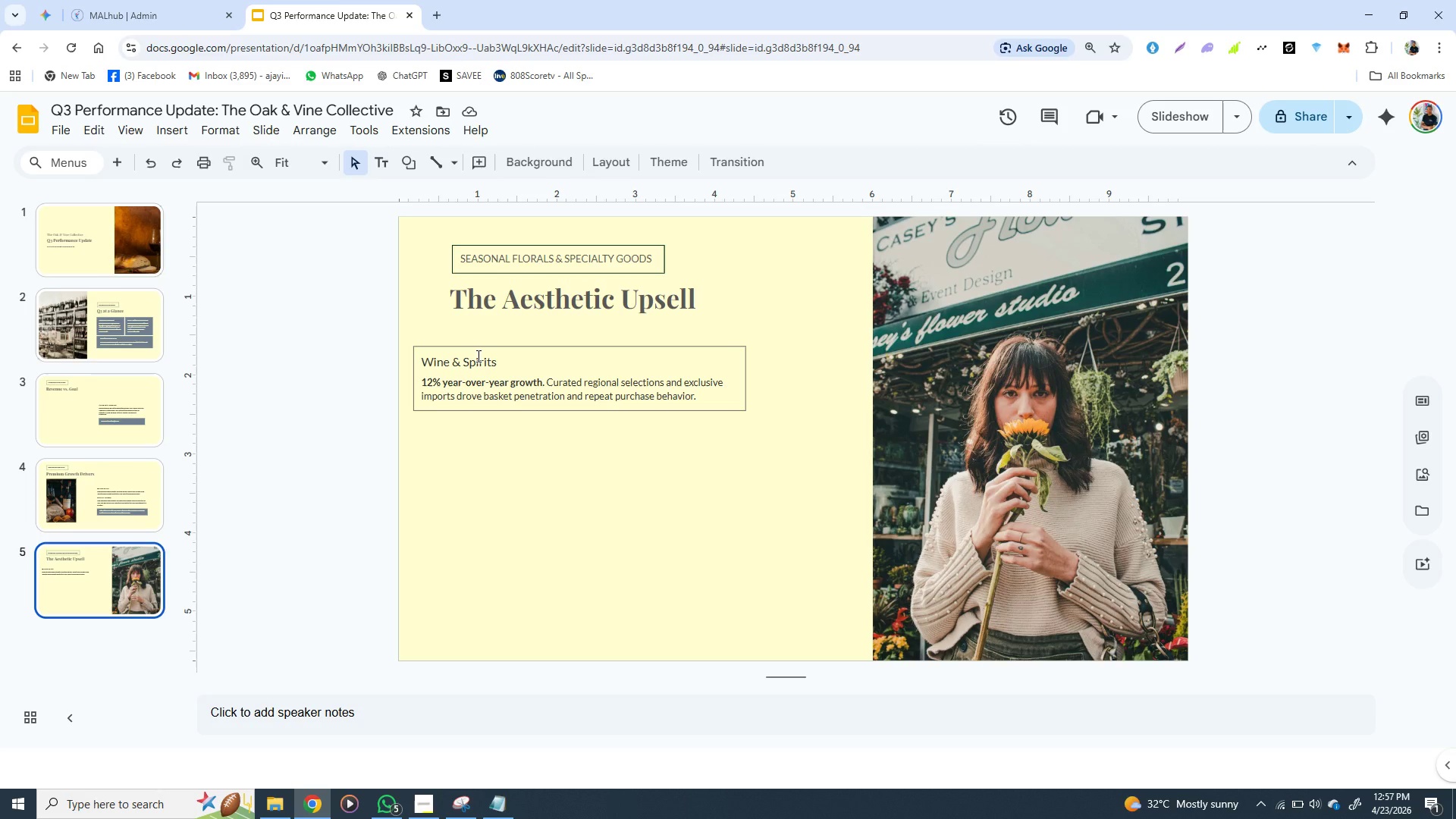 
double_click([477, 356])
 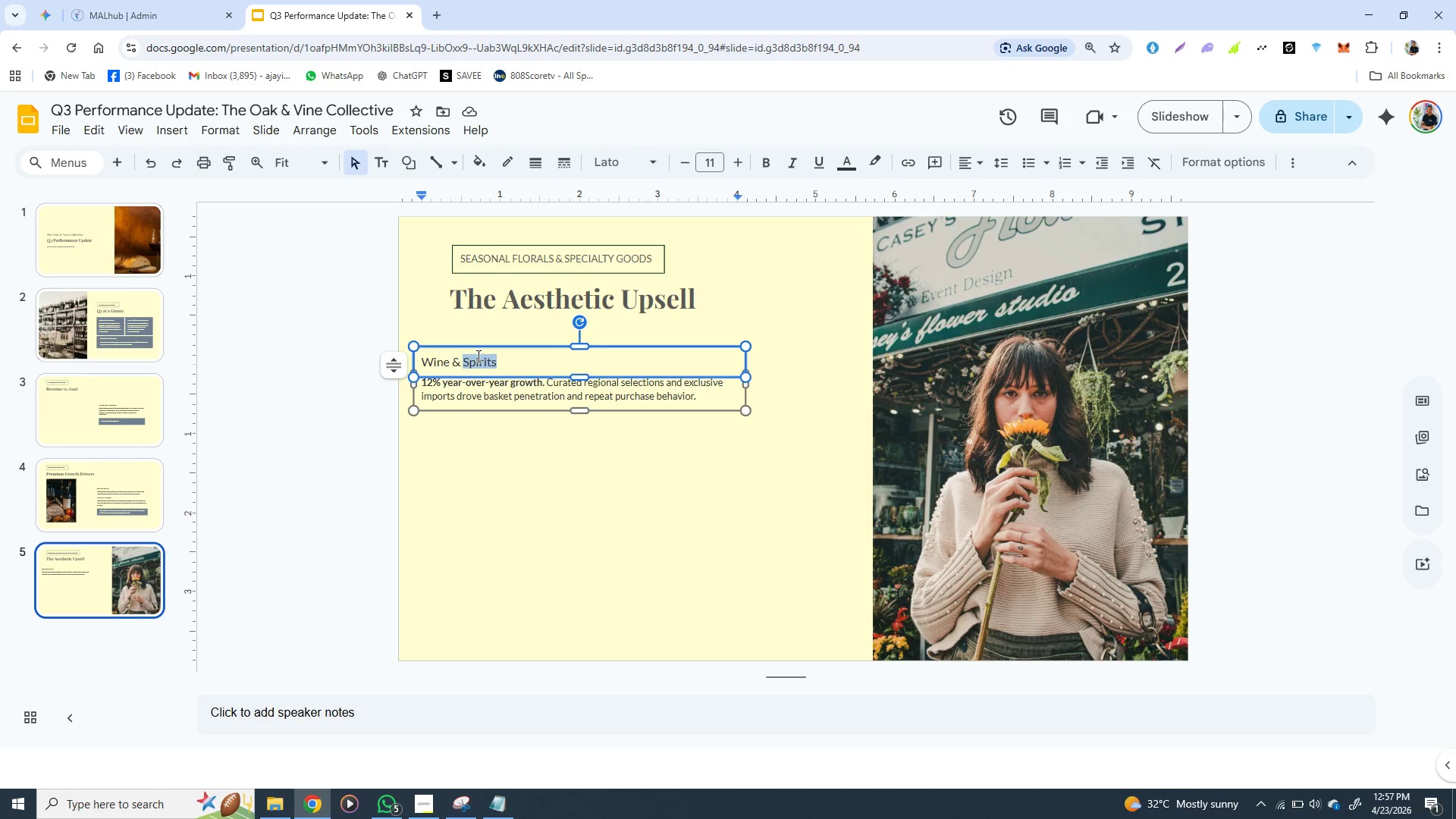 
triple_click([477, 356])
 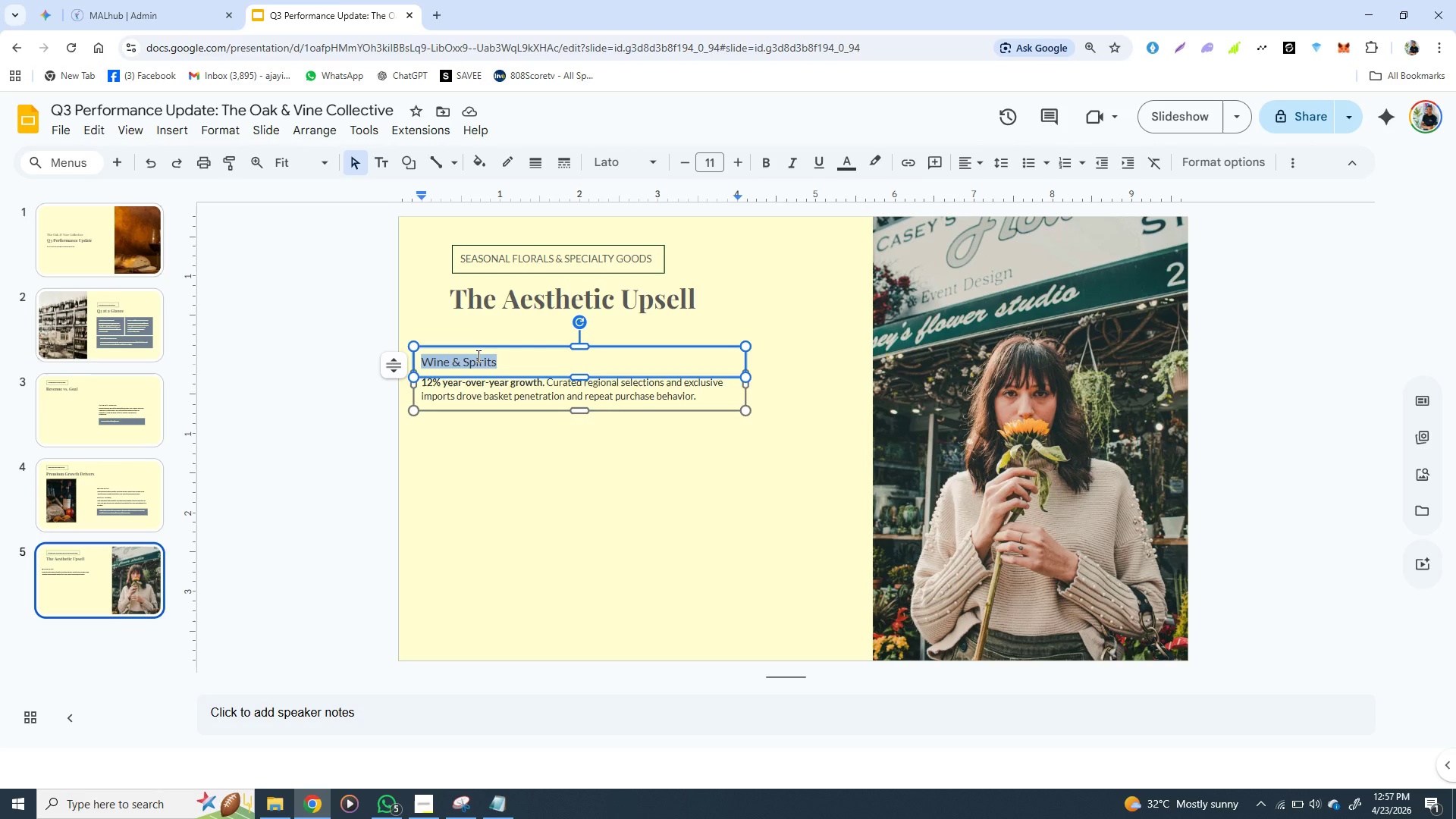 
key(Control+V)
 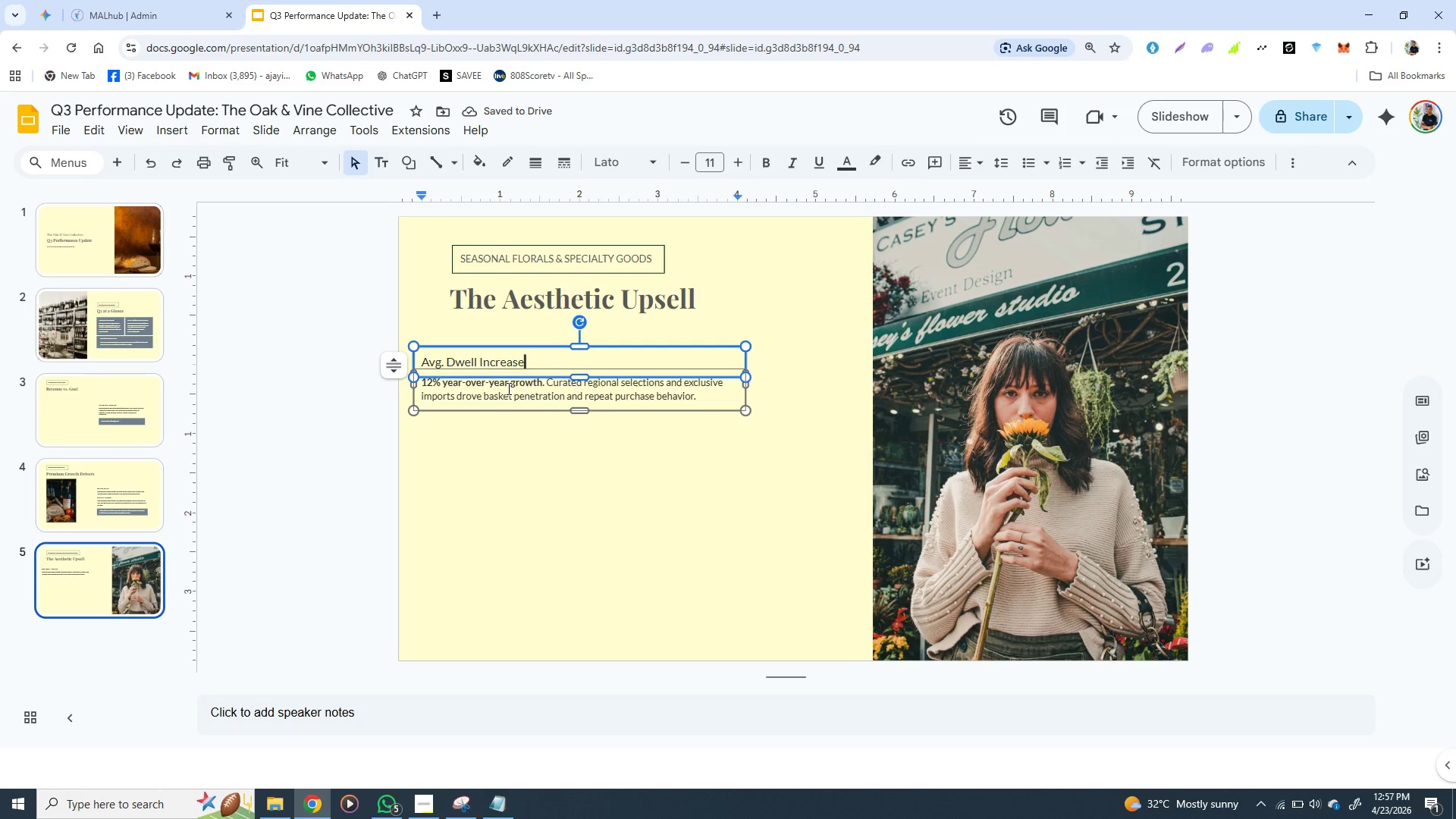 
wait(8.27)
 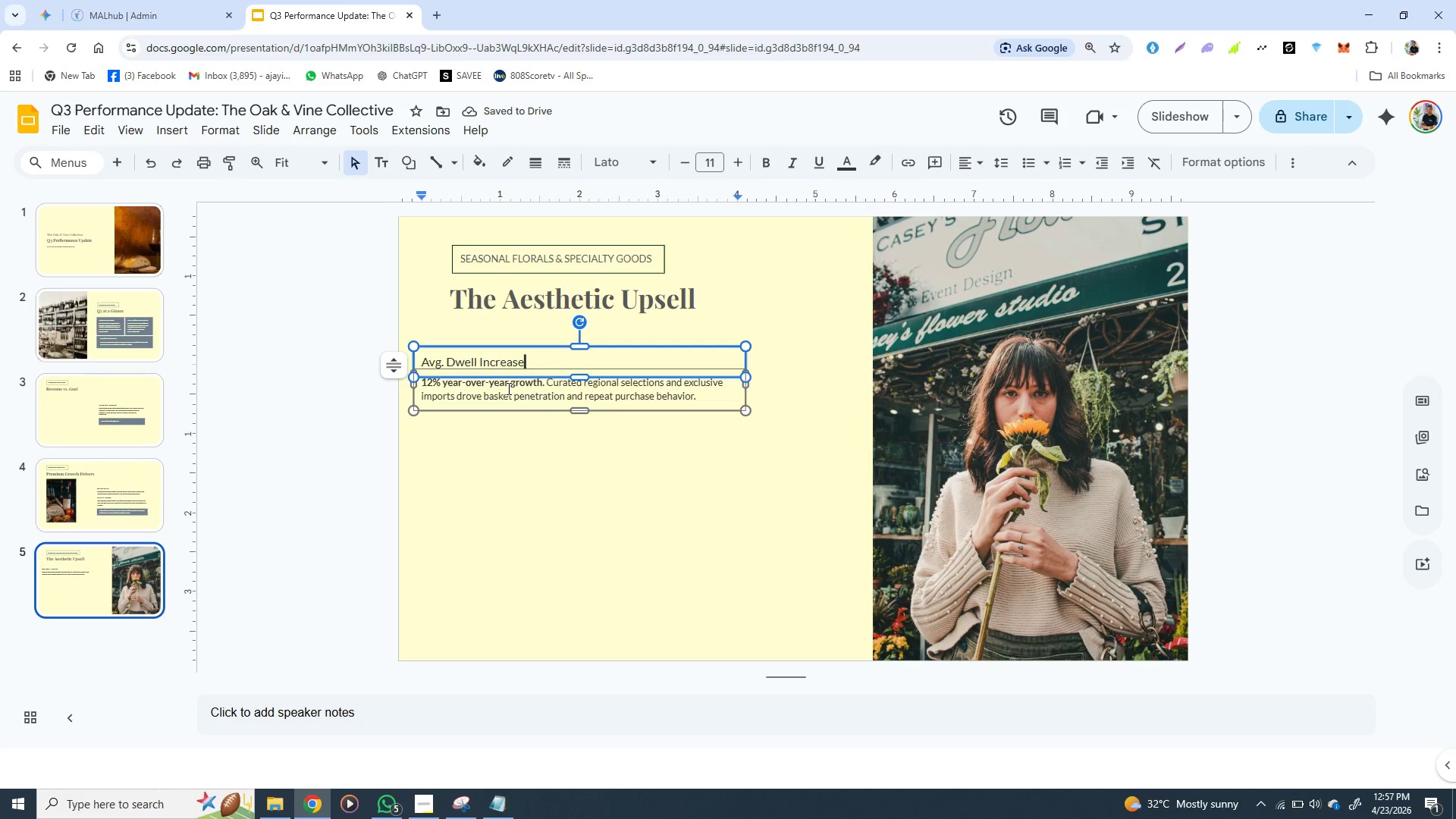 
left_click([493, 798])
 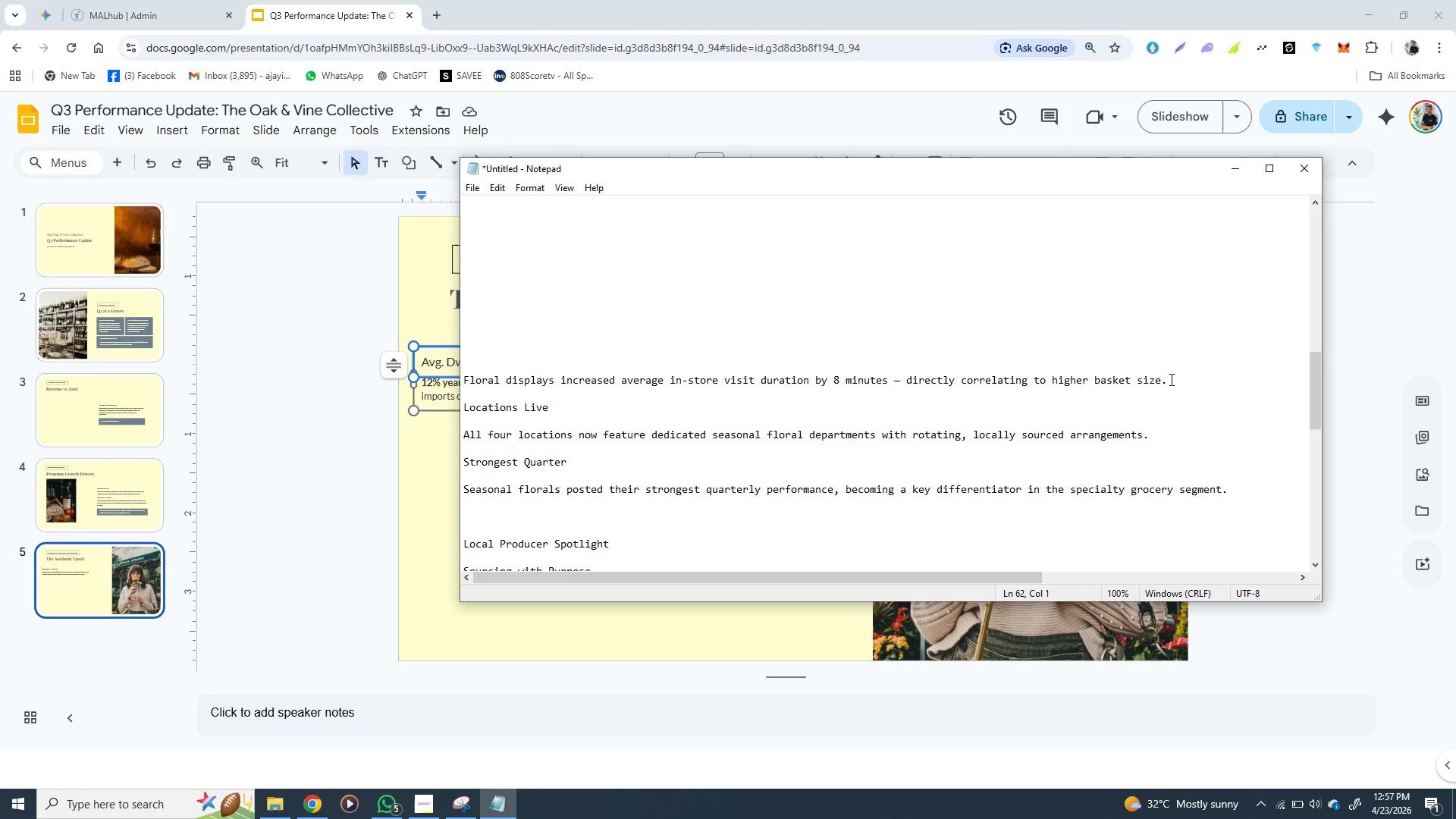 
wait(5.41)
 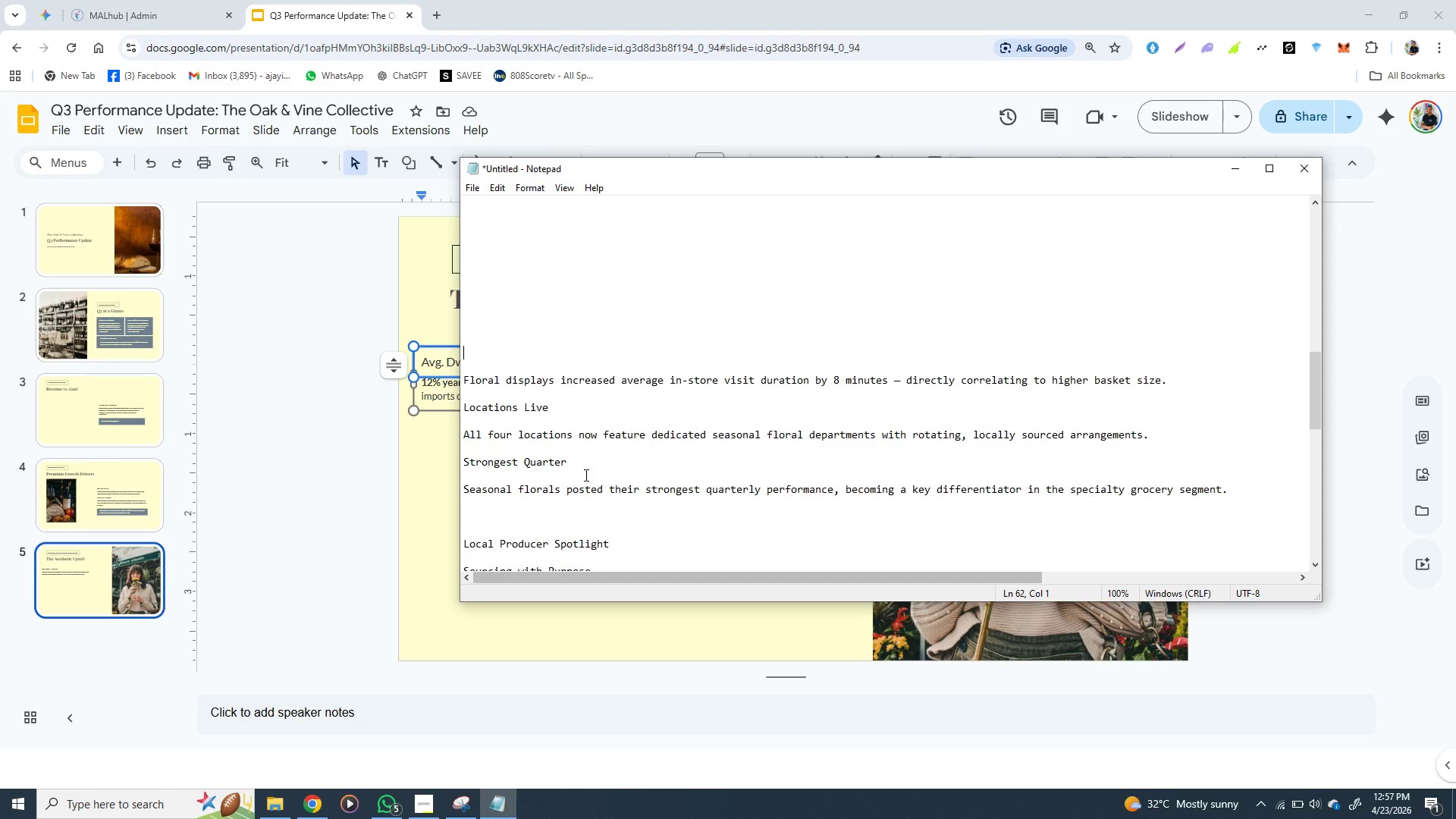 
left_click_drag(start_coordinate=[1170, 379], to_coordinate=[463, 380])
 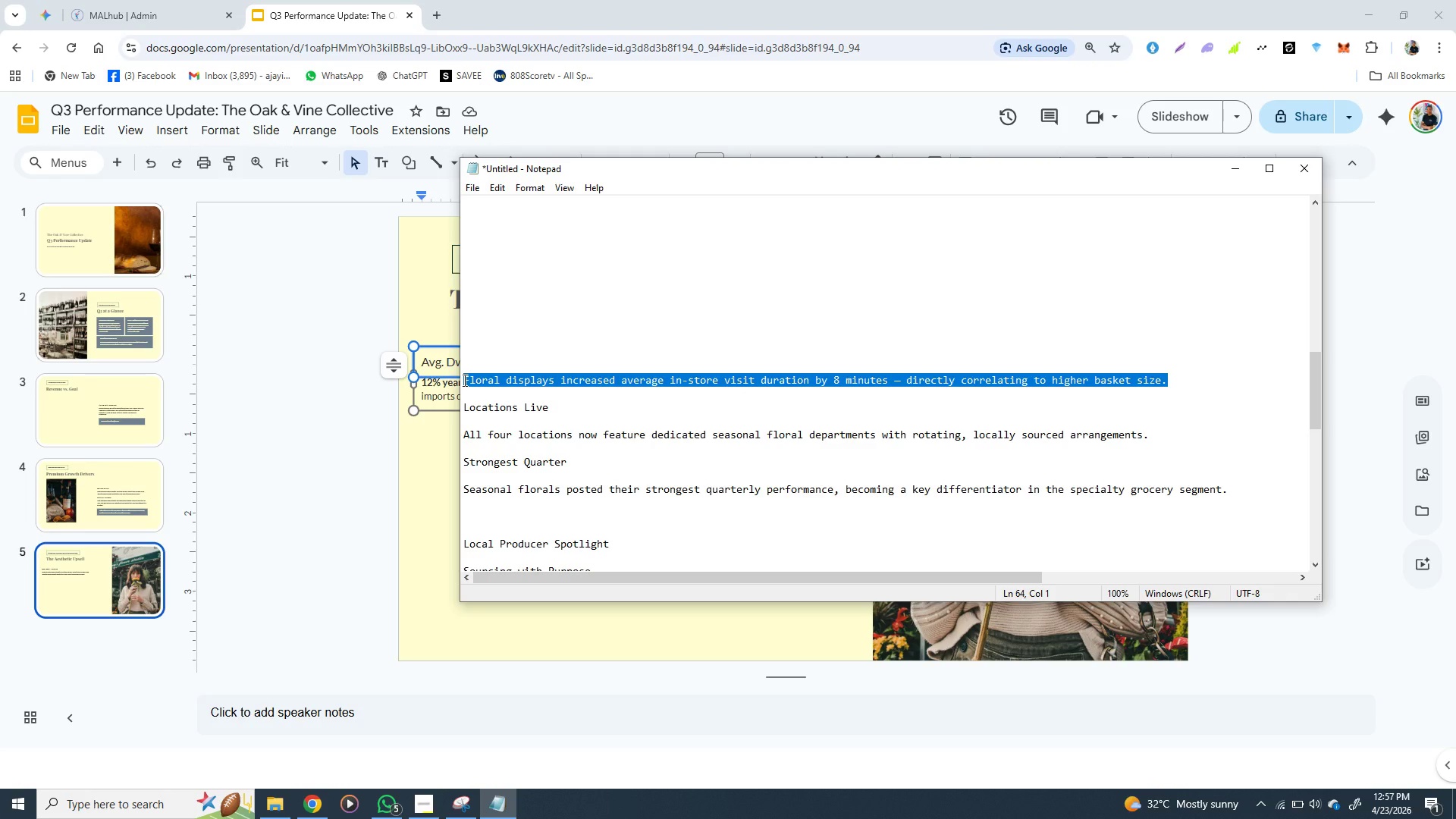 
key(Control+X)
 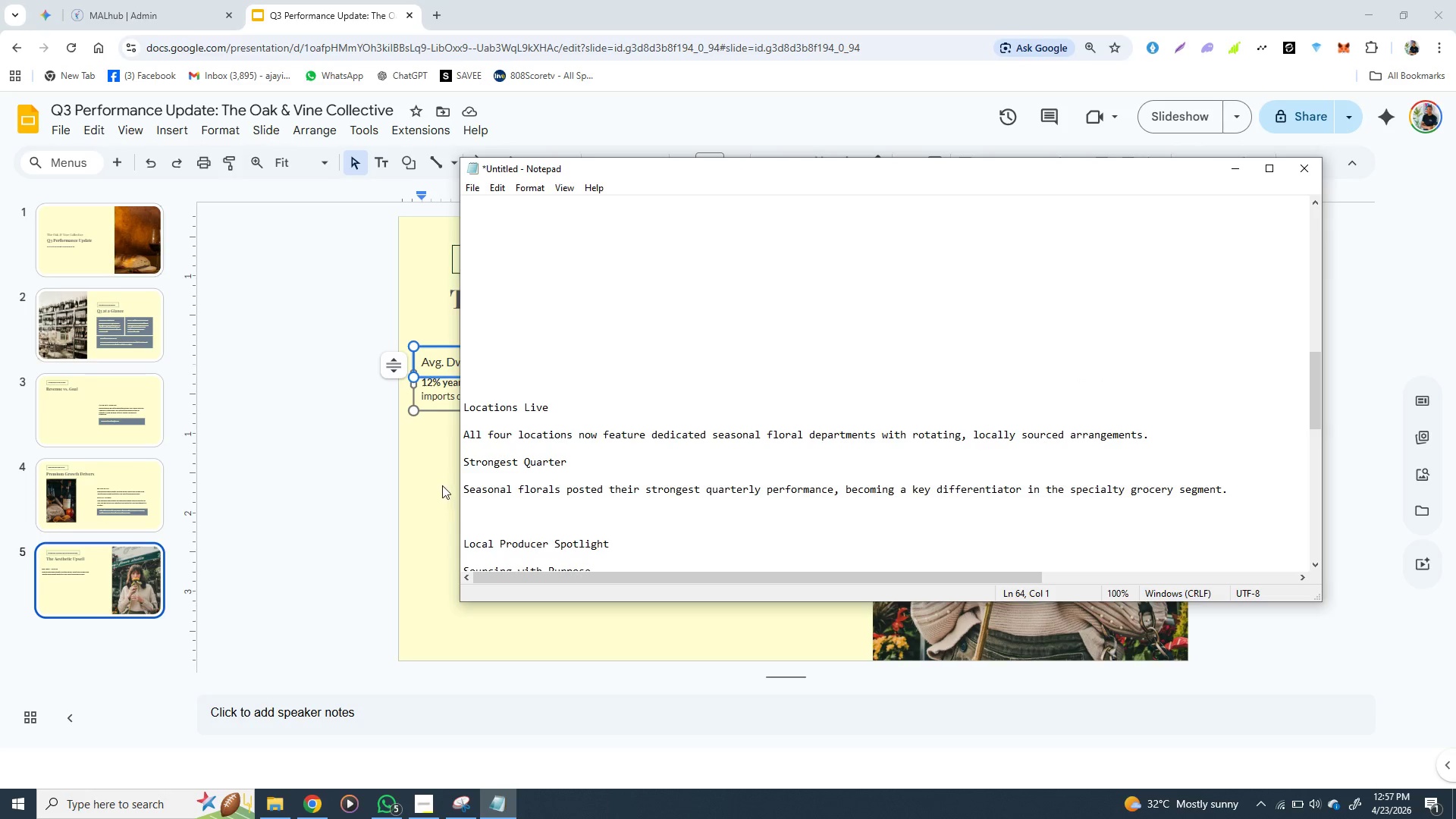 
left_click([439, 486])
 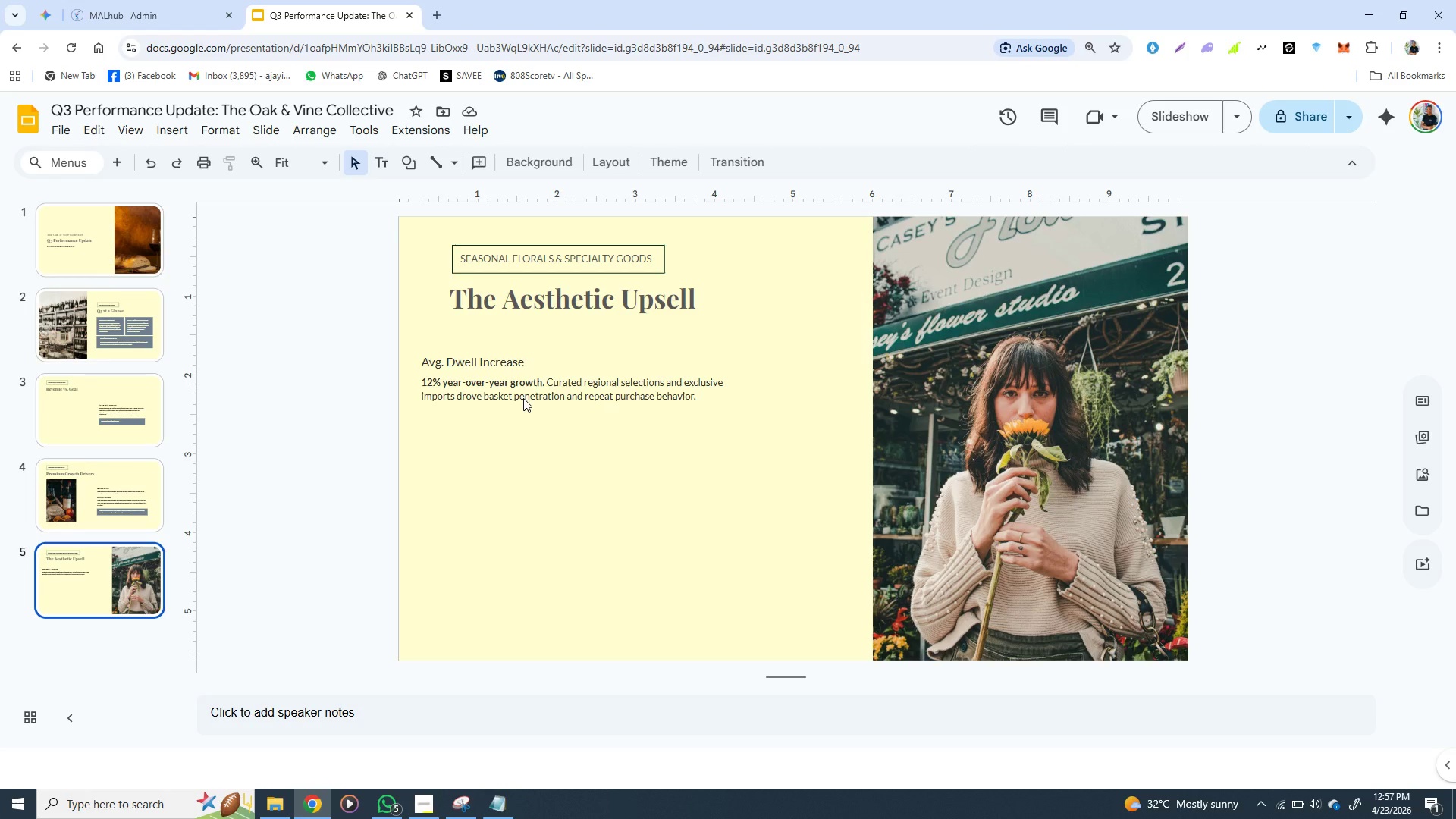 
double_click([523, 398])
 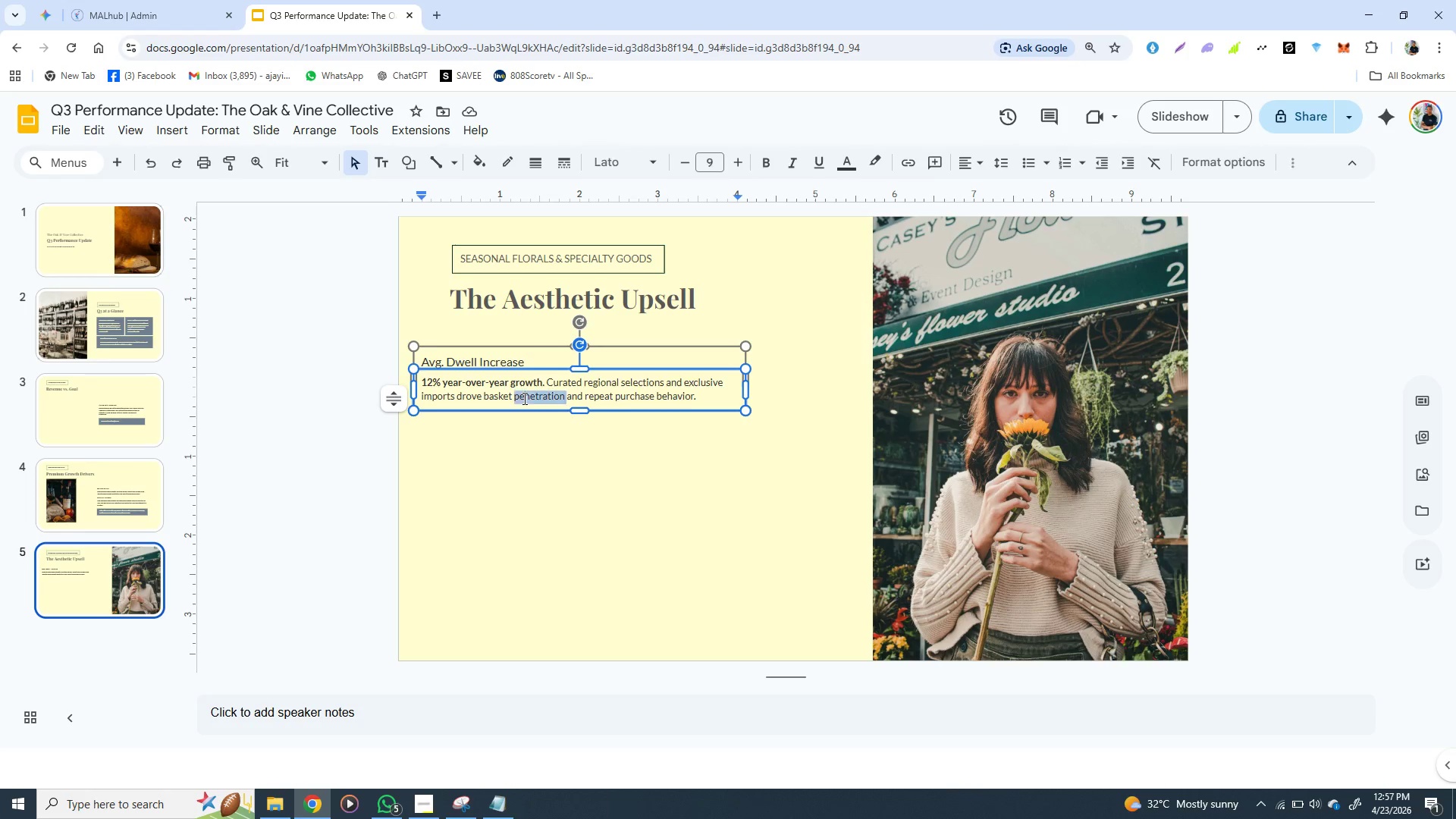 
triple_click([523, 398])
 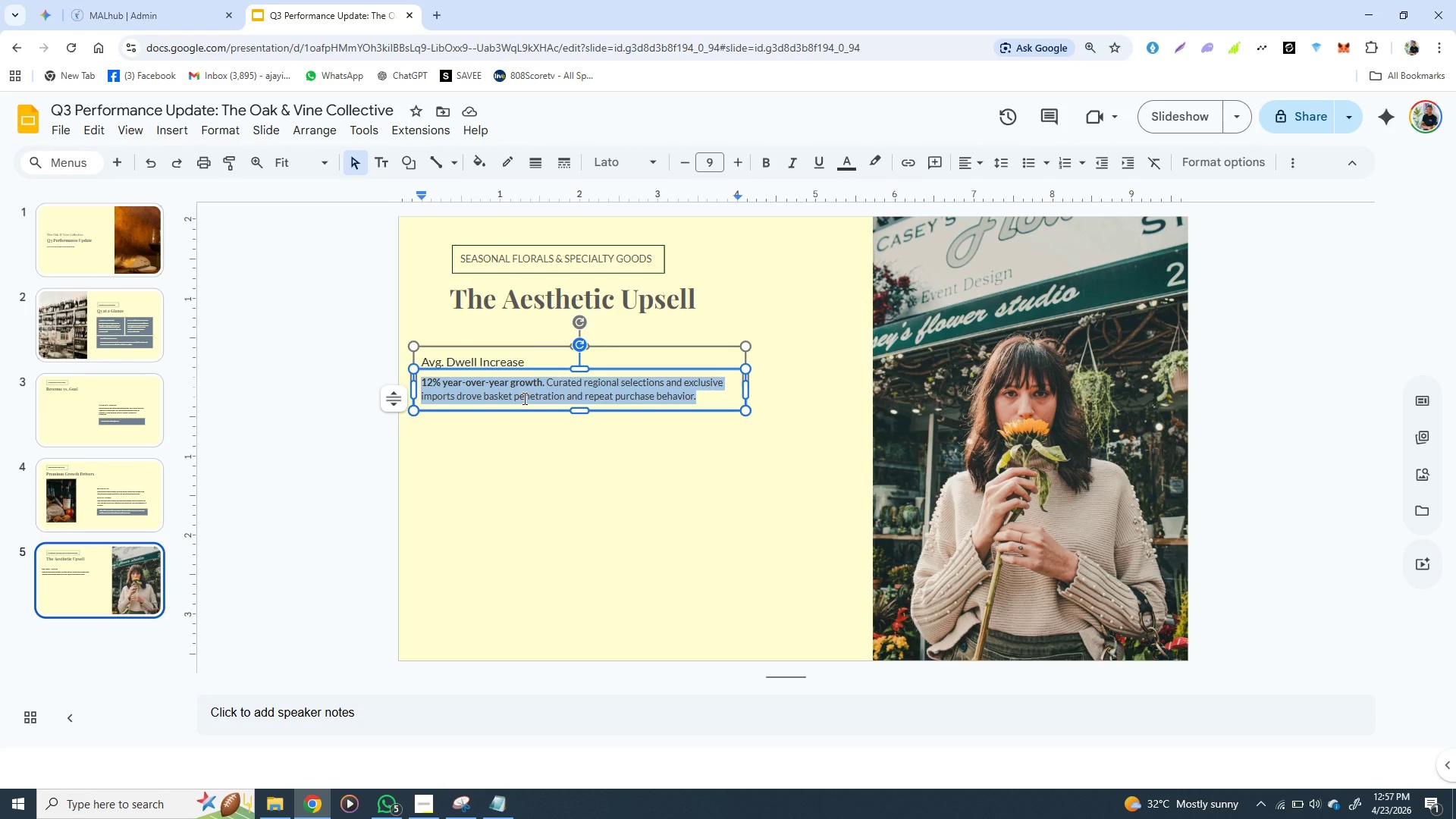 
key(Control+V)
 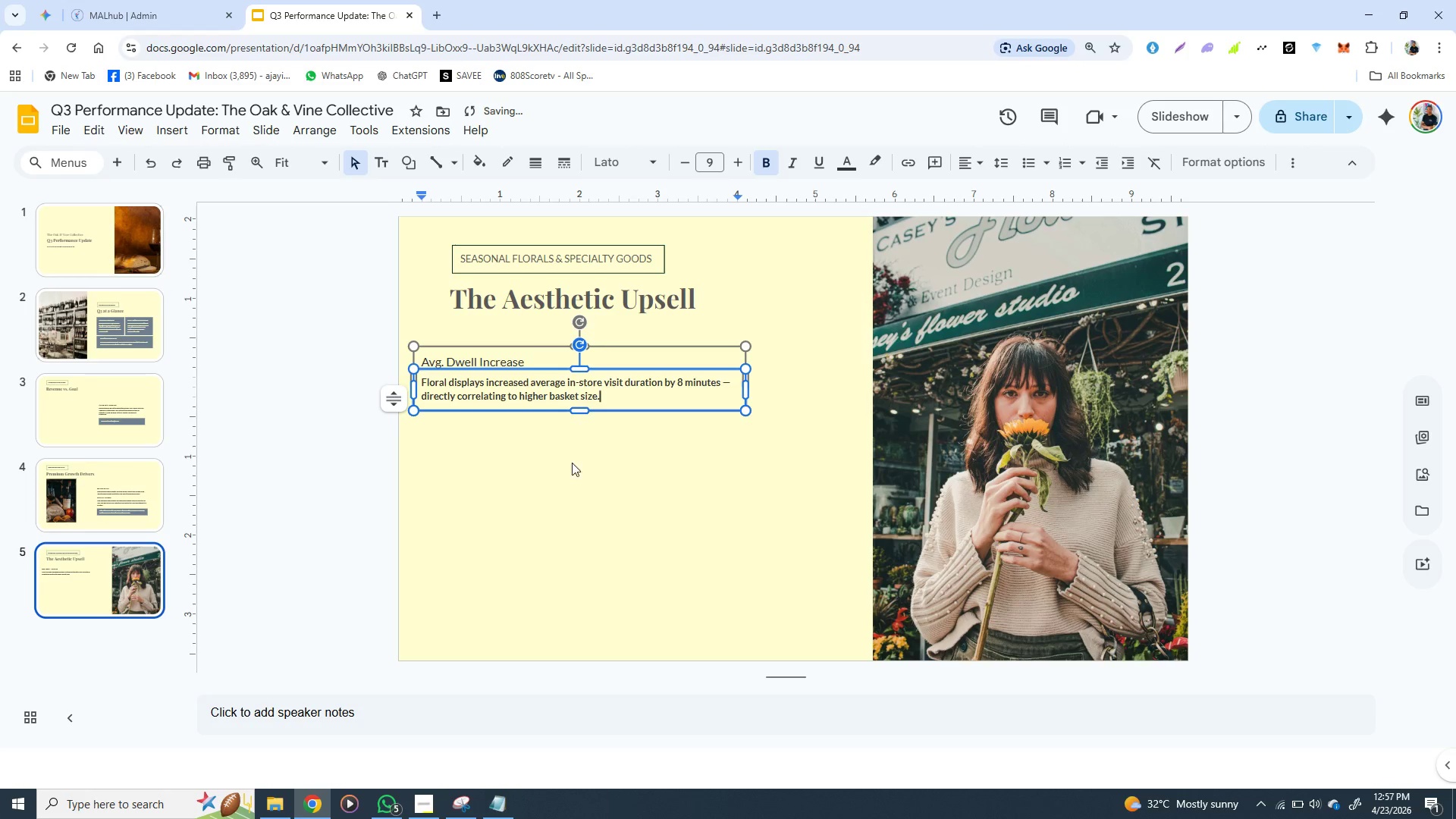 
left_click([557, 475])
 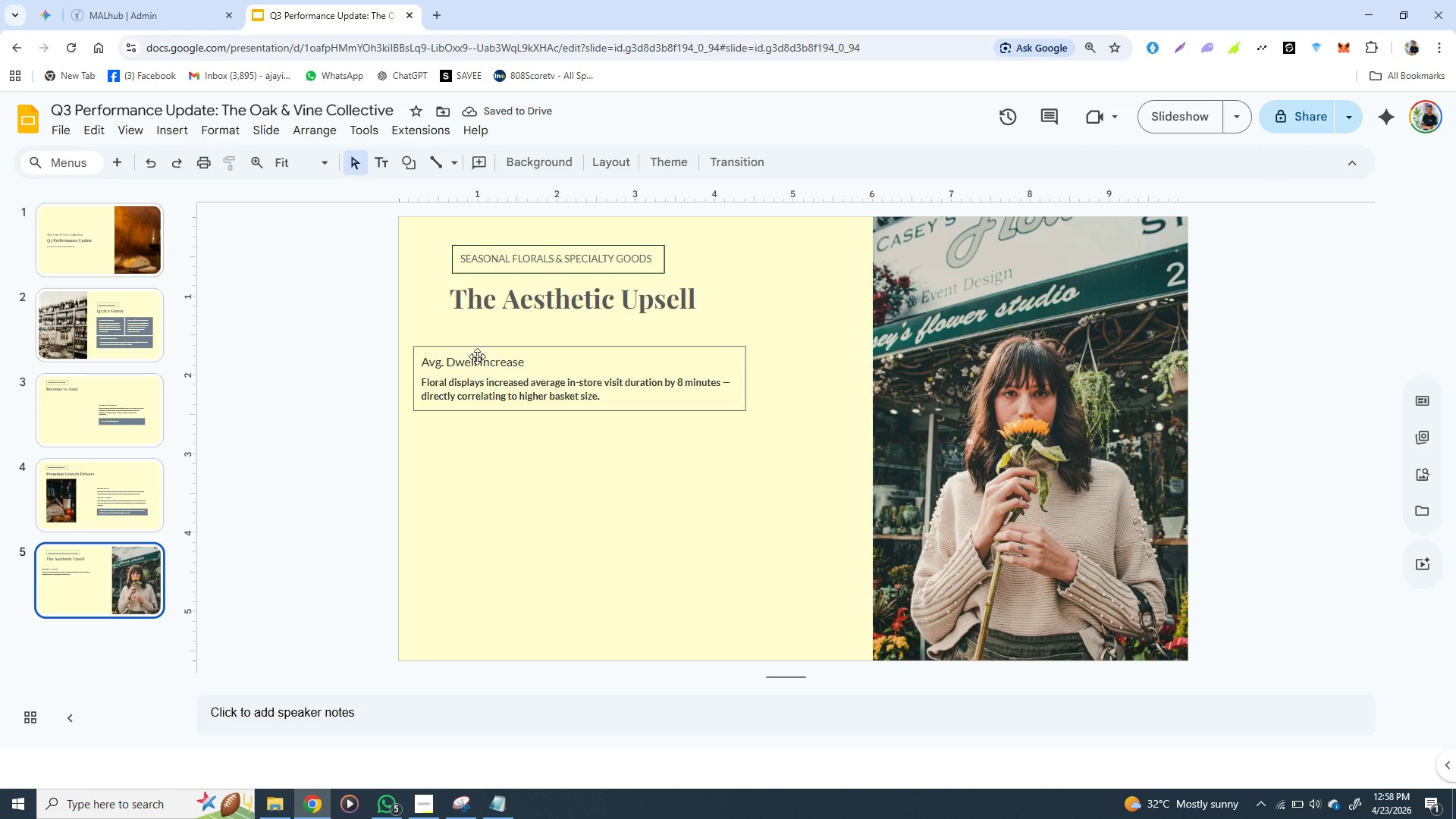 
double_click([479, 366])
 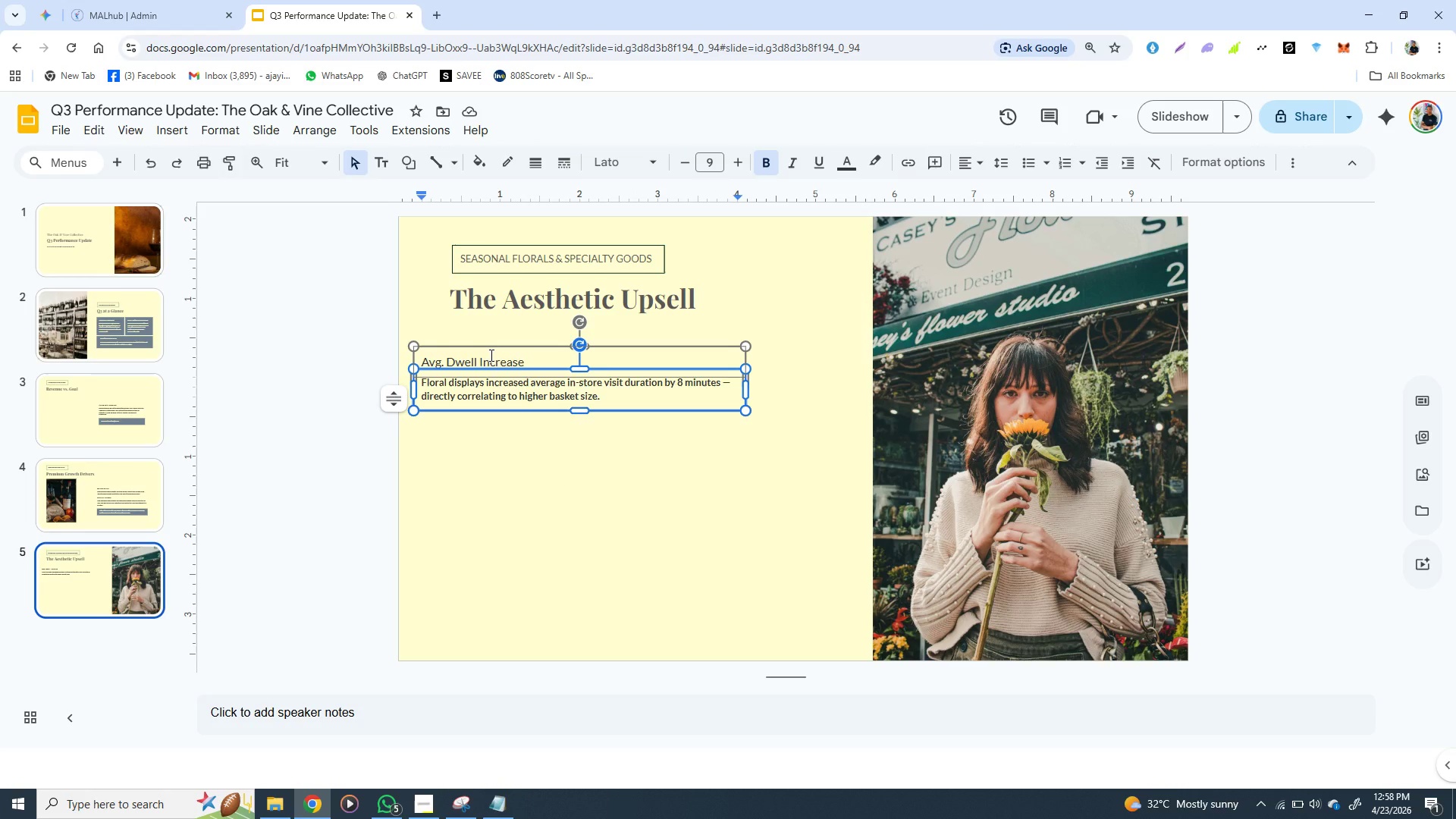 
left_click([490, 355])
 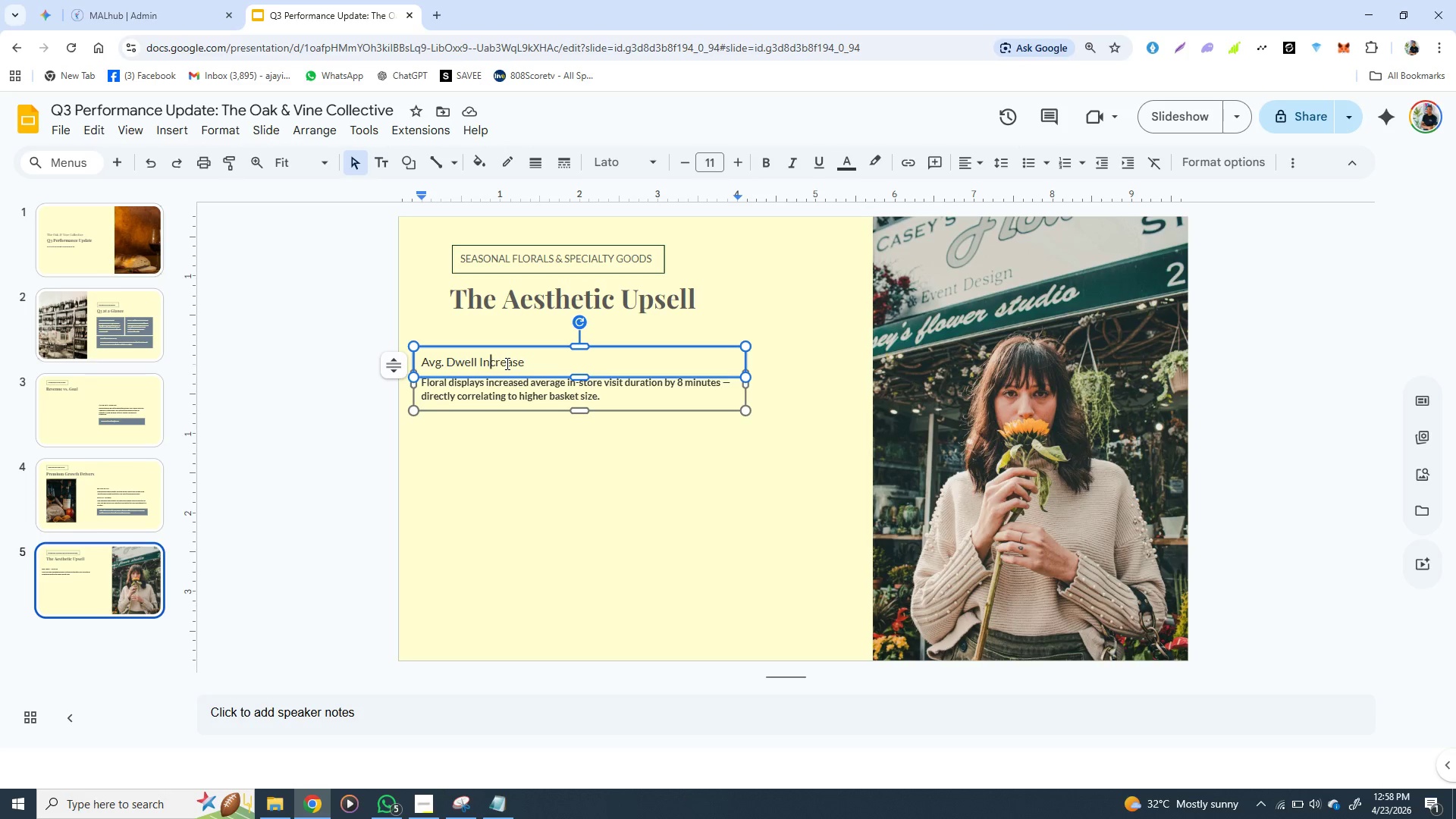 
double_click([506, 363])
 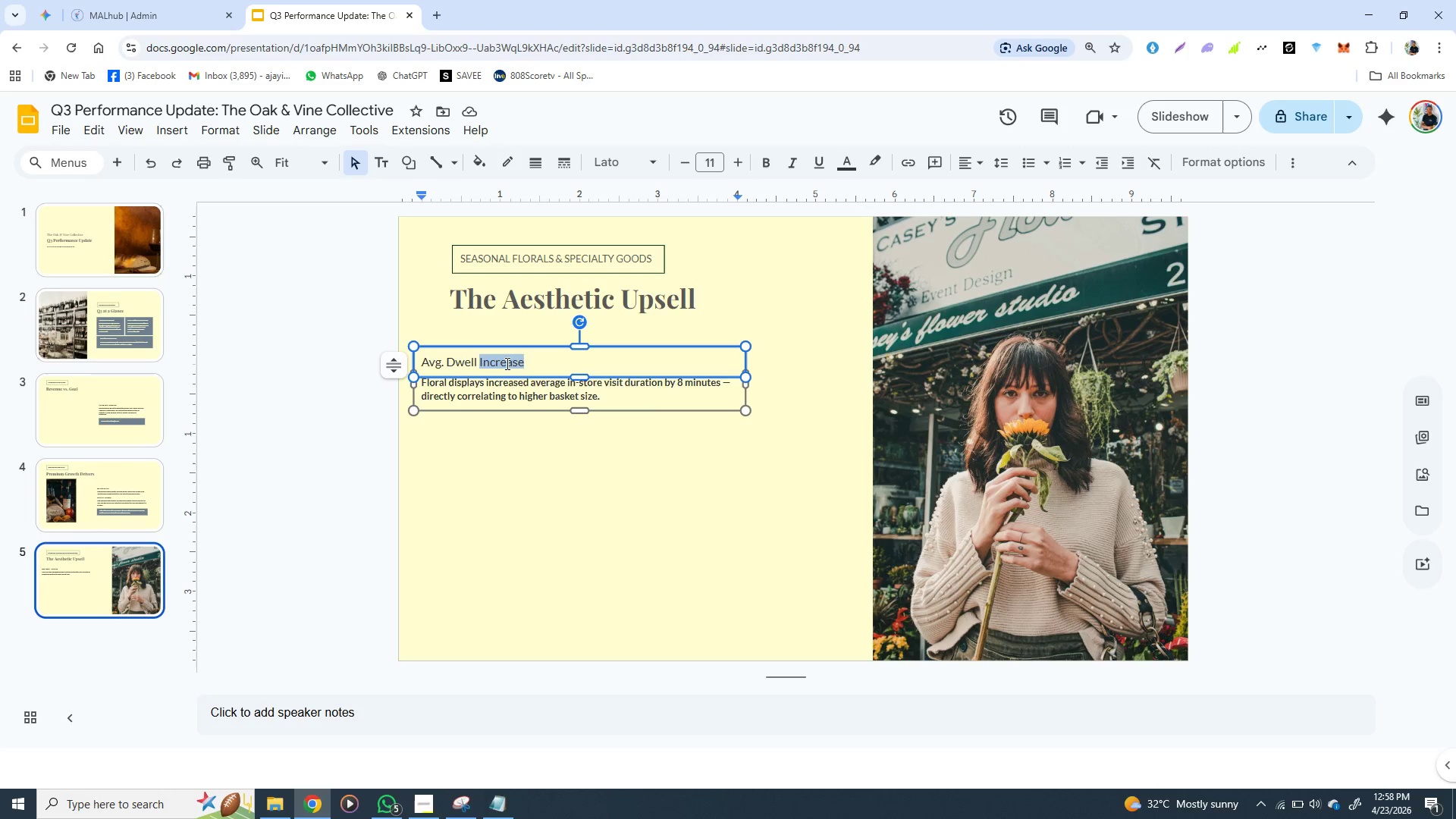 
triple_click([506, 363])
 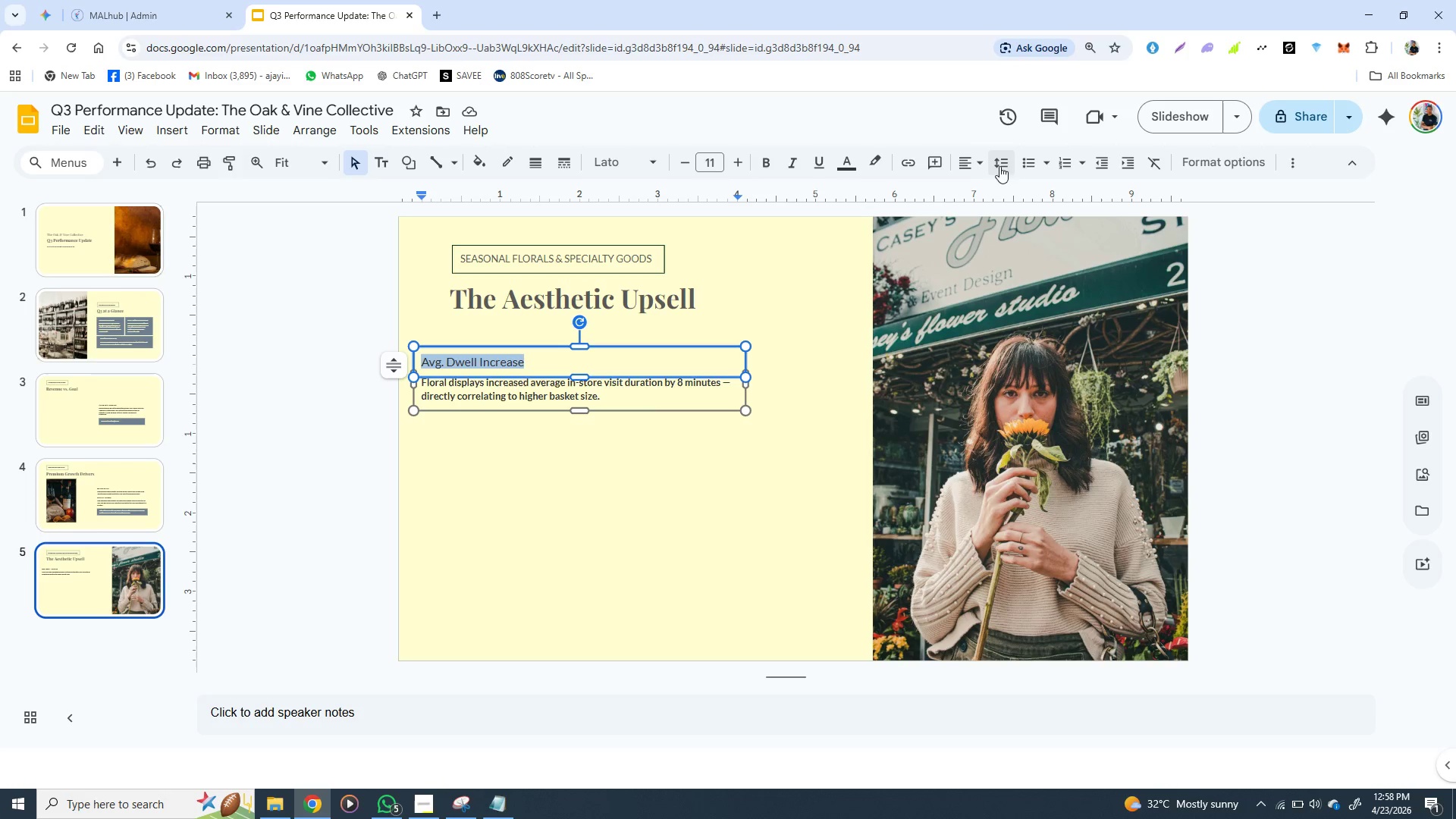 
left_click([978, 166])
 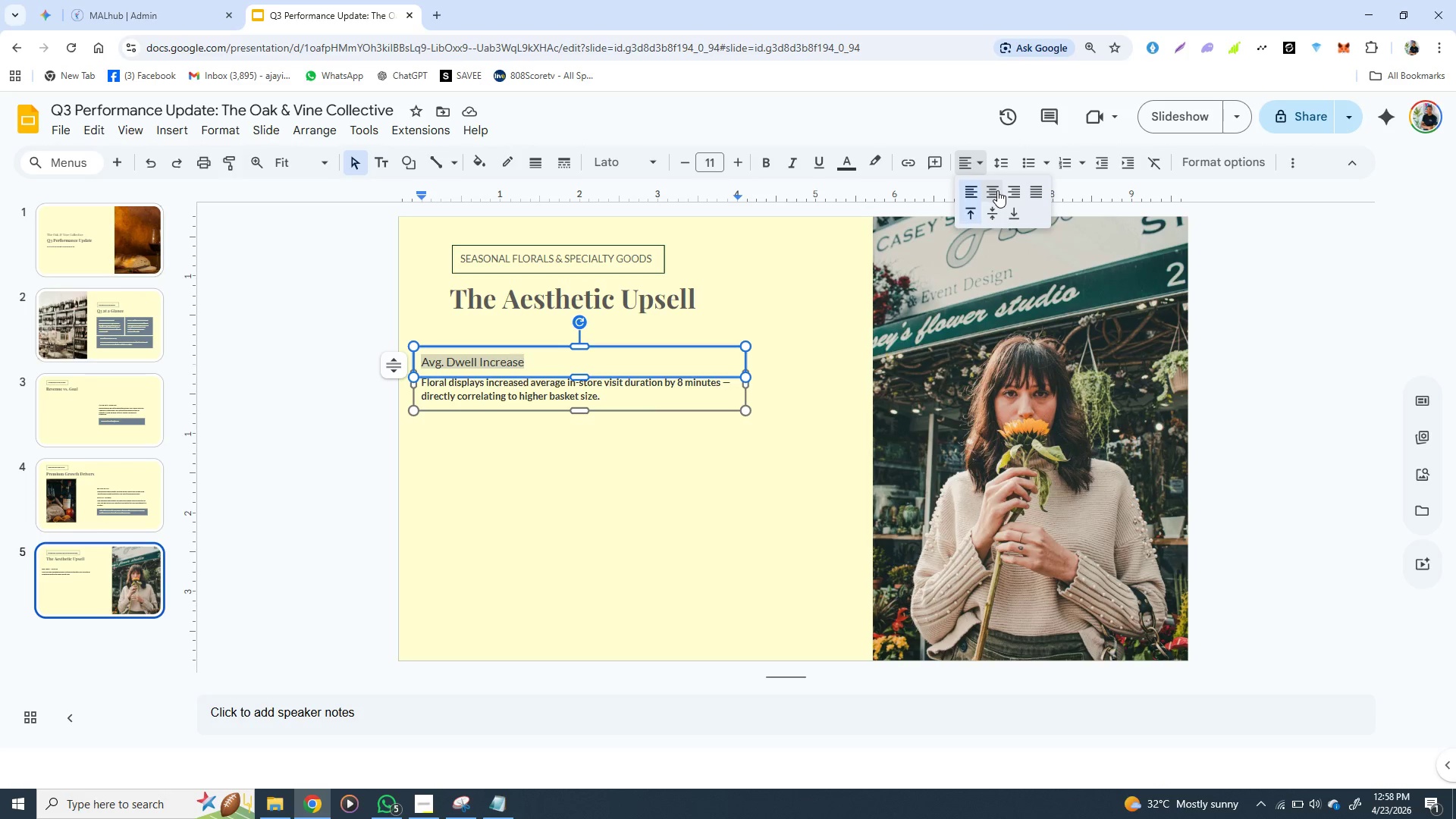 
left_click([997, 190])
 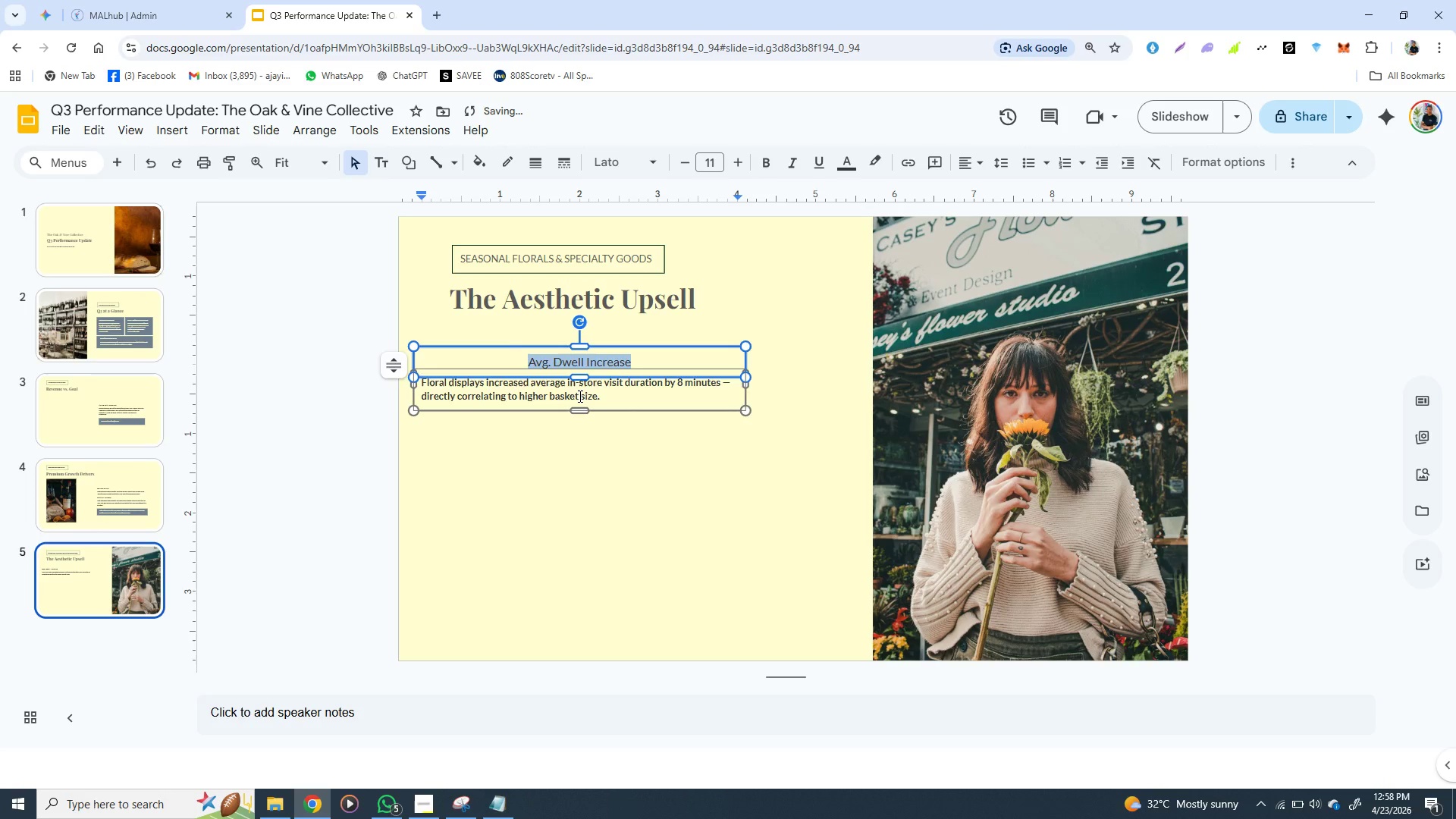 
double_click([579, 396])
 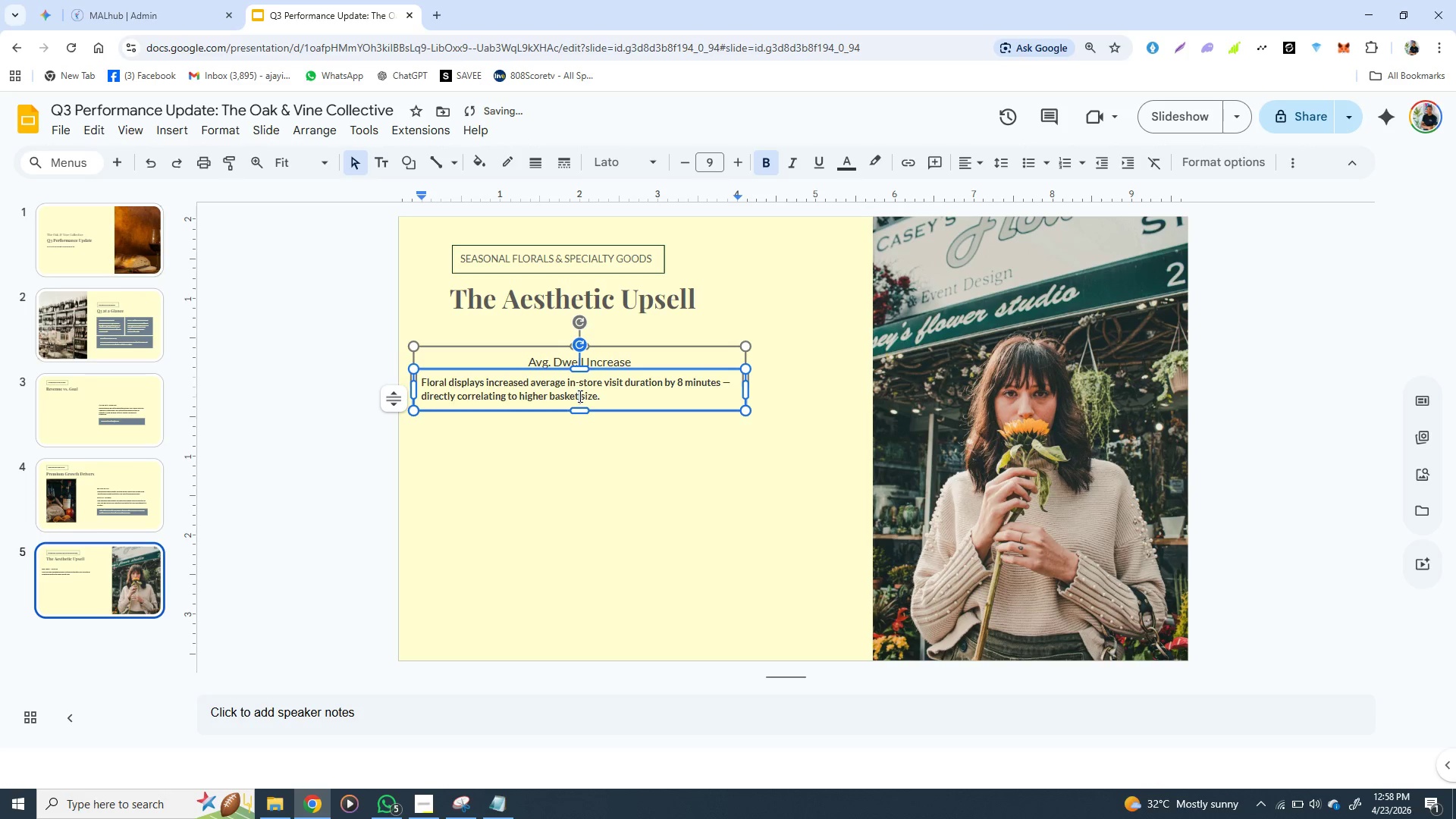 
triple_click([579, 396])
 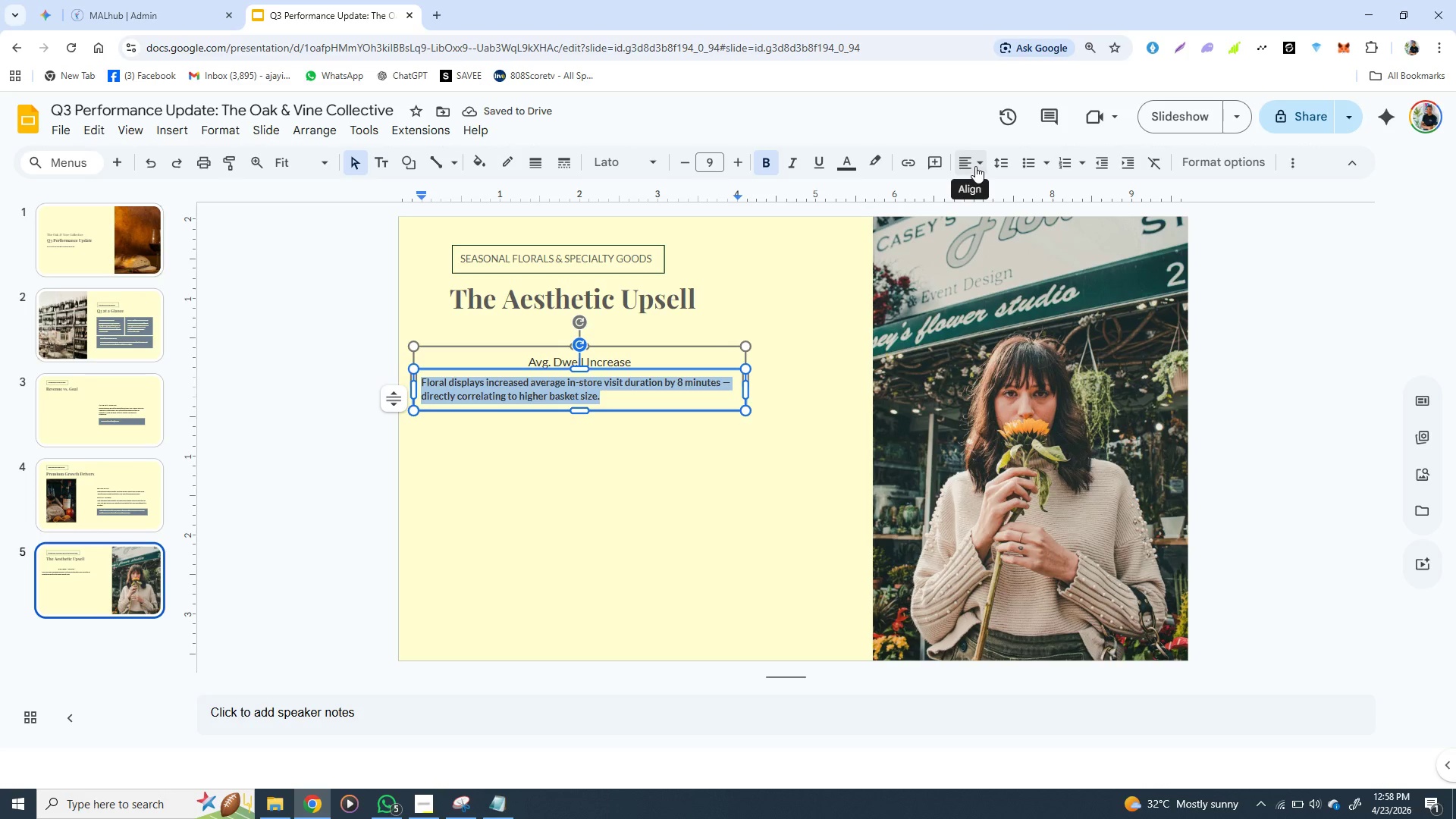 
left_click([978, 161])
 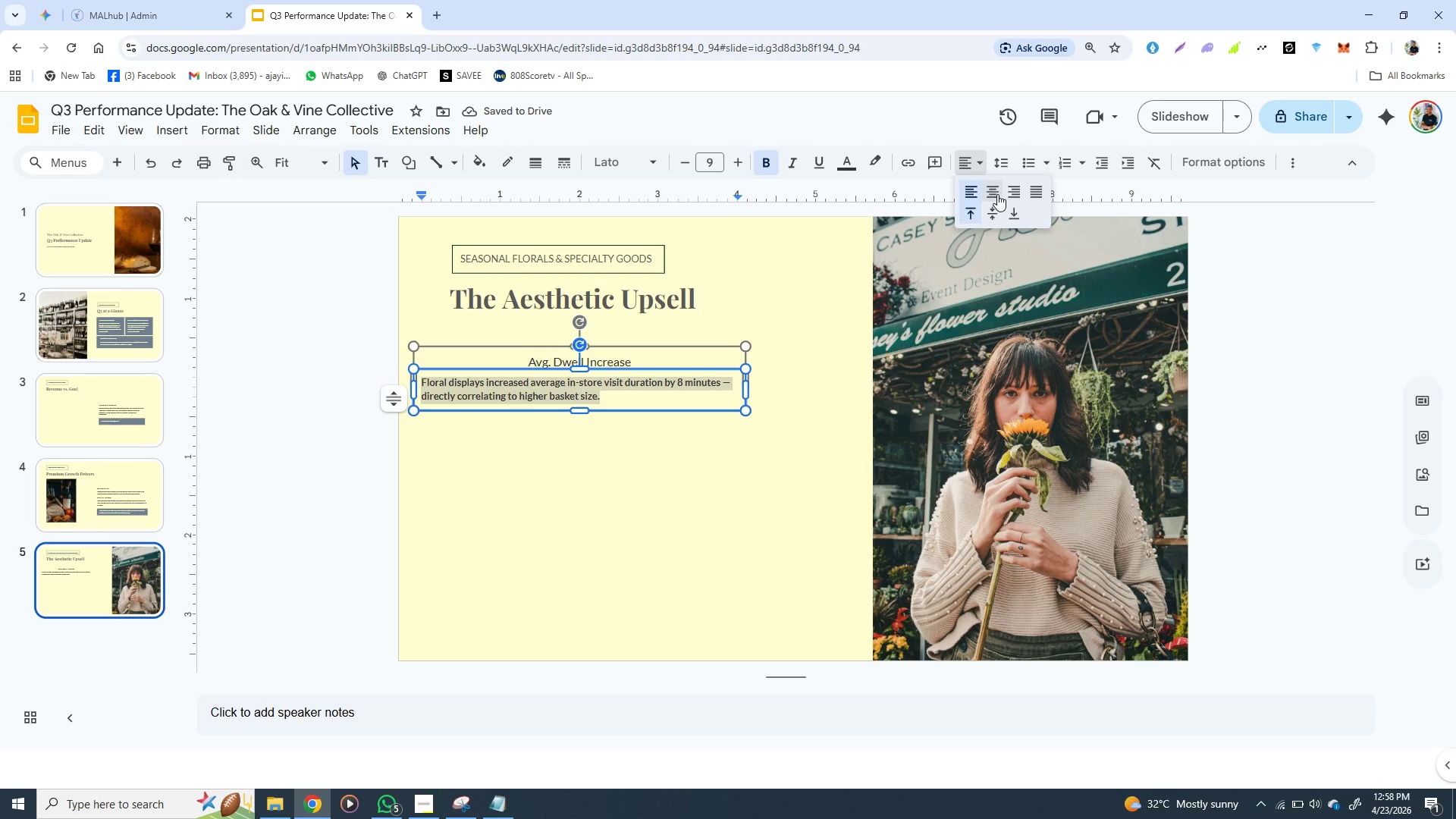 
left_click([997, 194])
 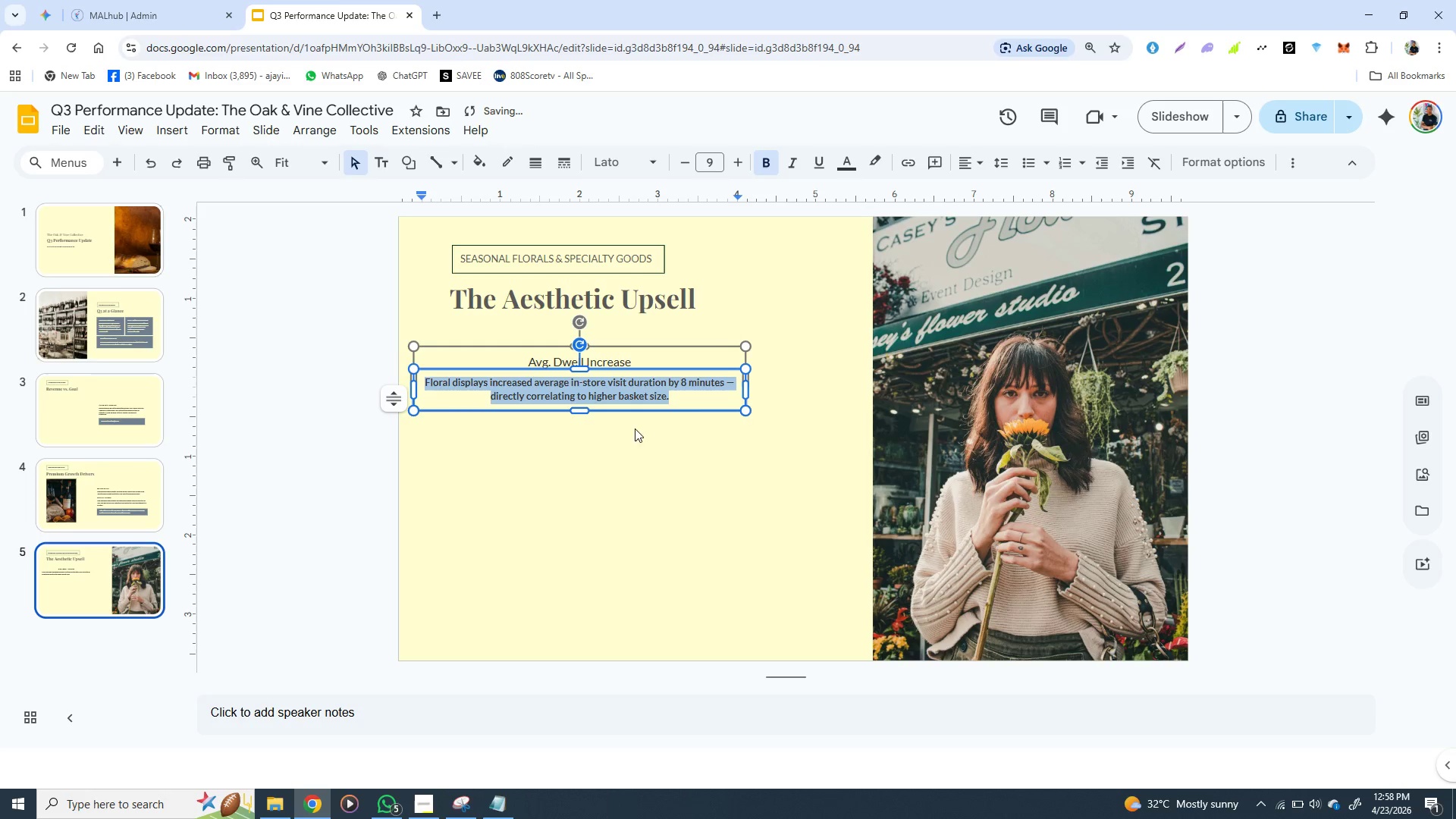 
left_click([600, 440])
 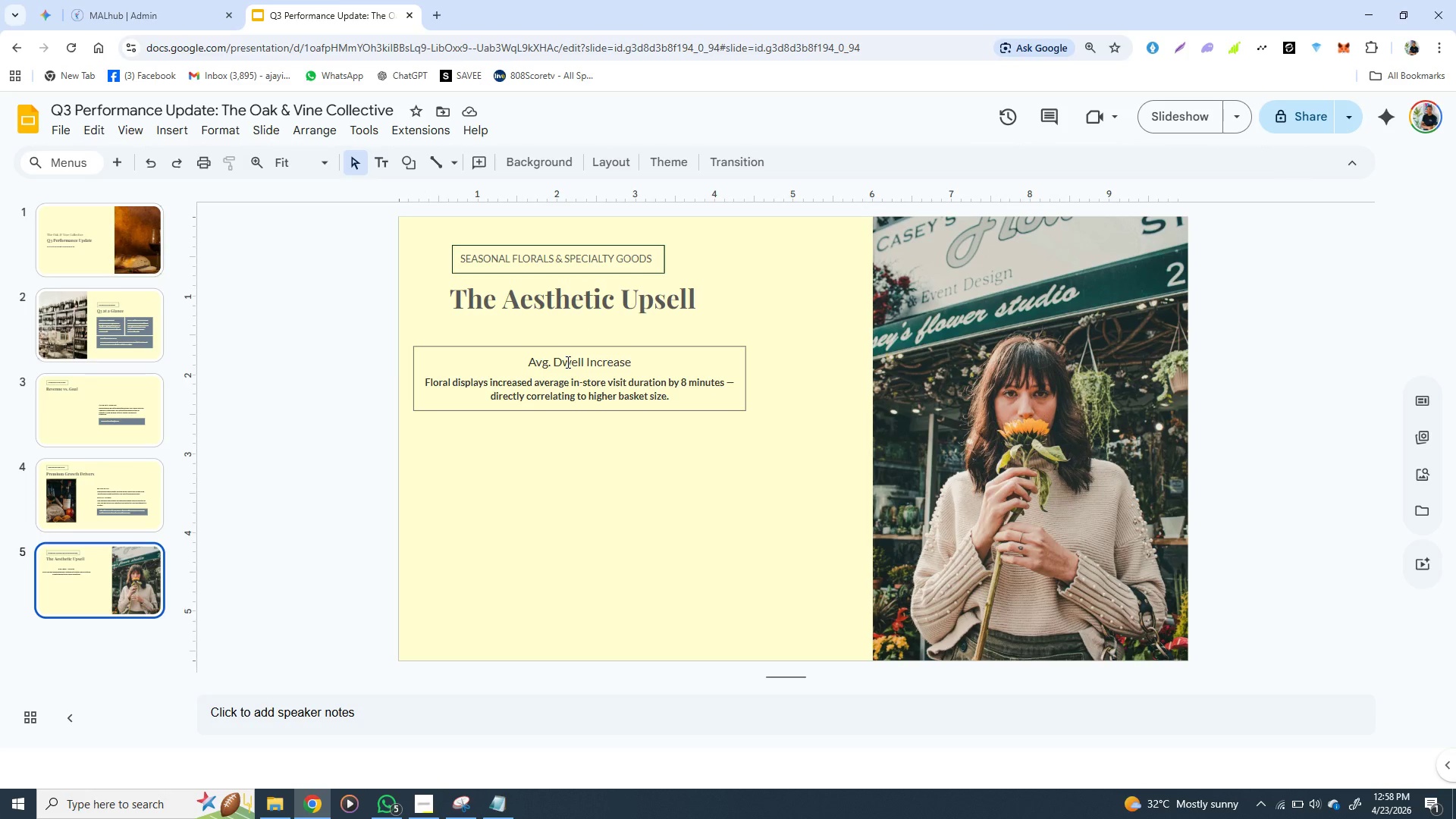 
wait(5.98)
 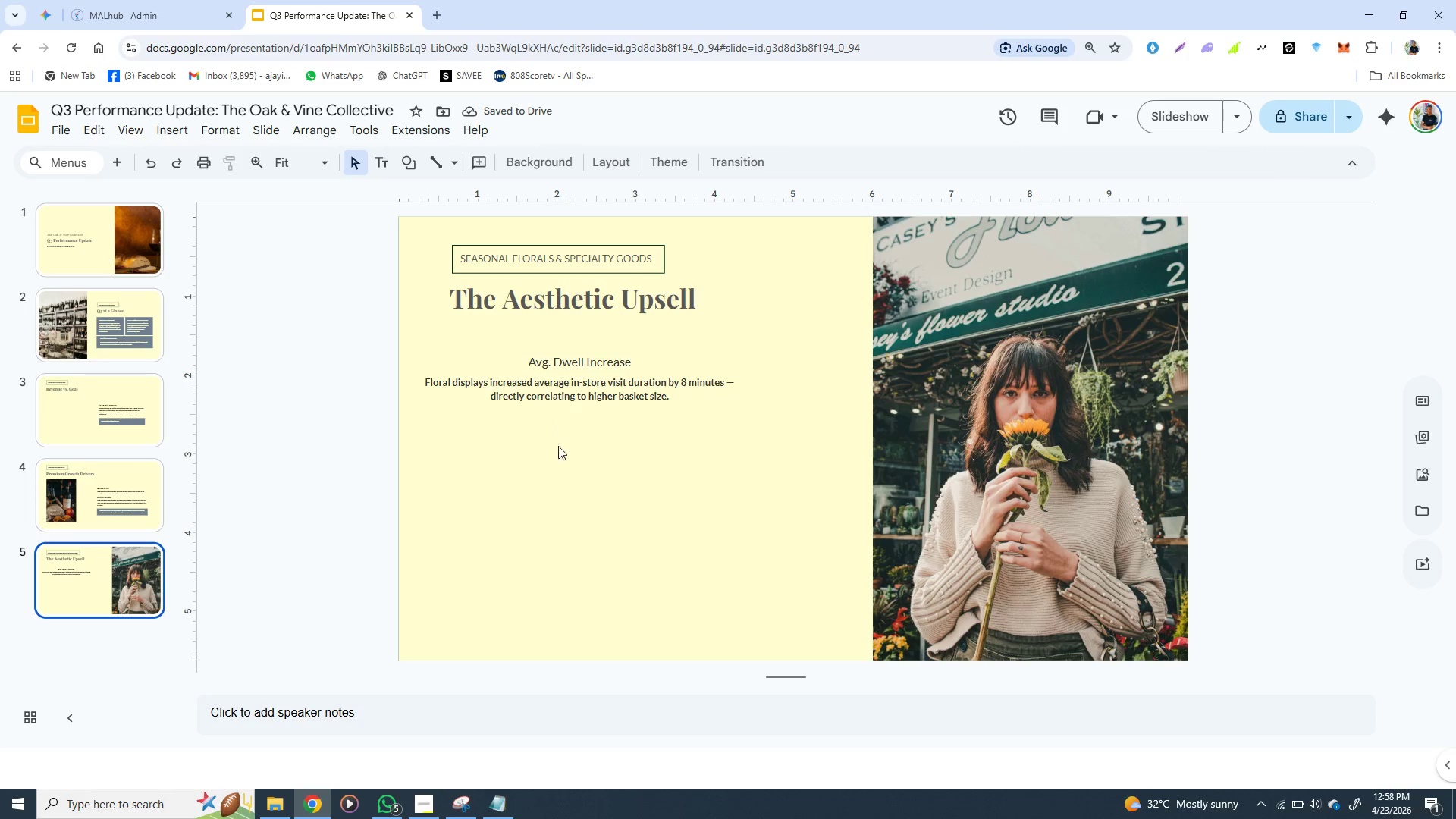 
double_click([566, 362])
 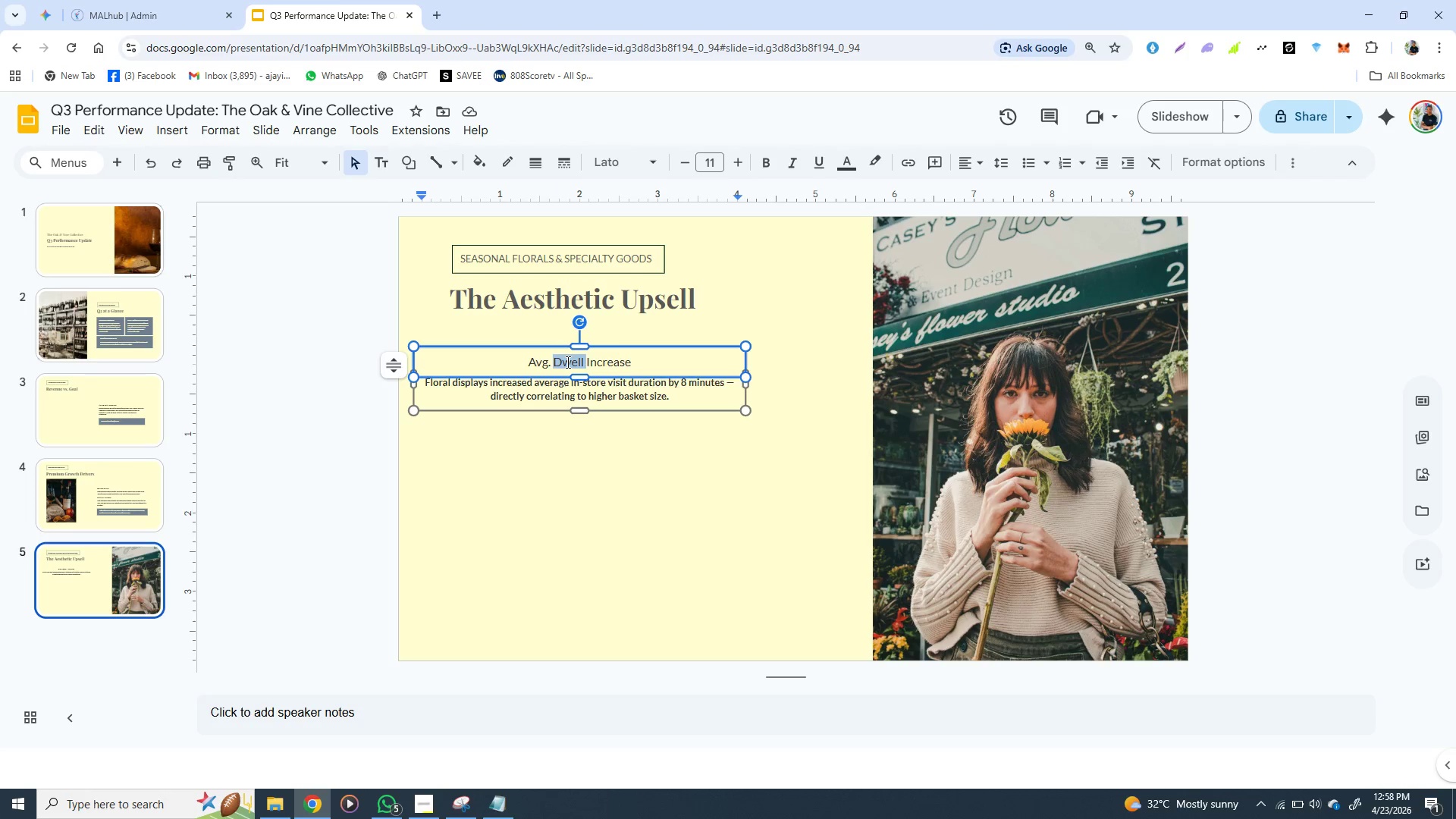 
triple_click([566, 362])
 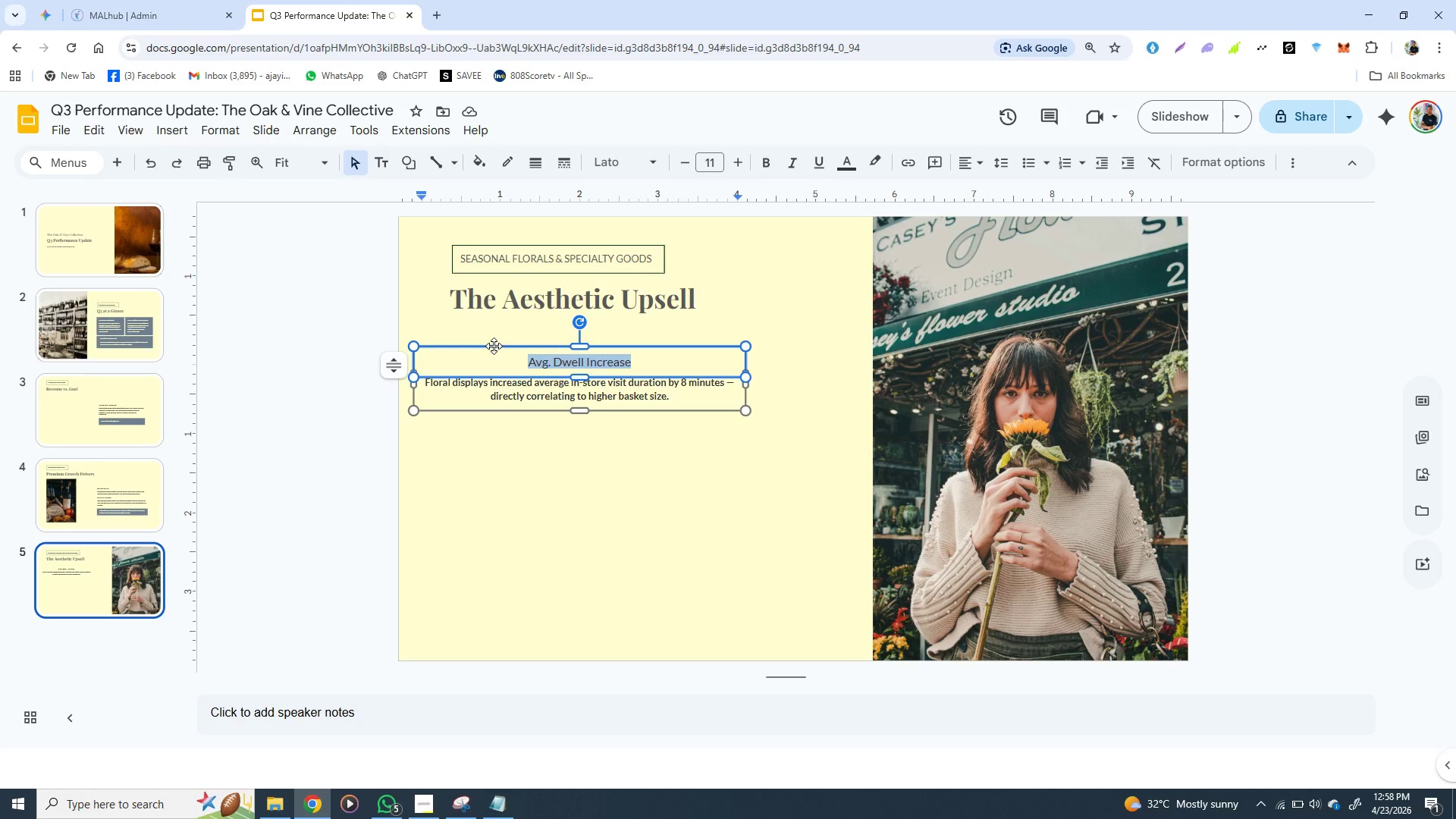 
wait(5.25)
 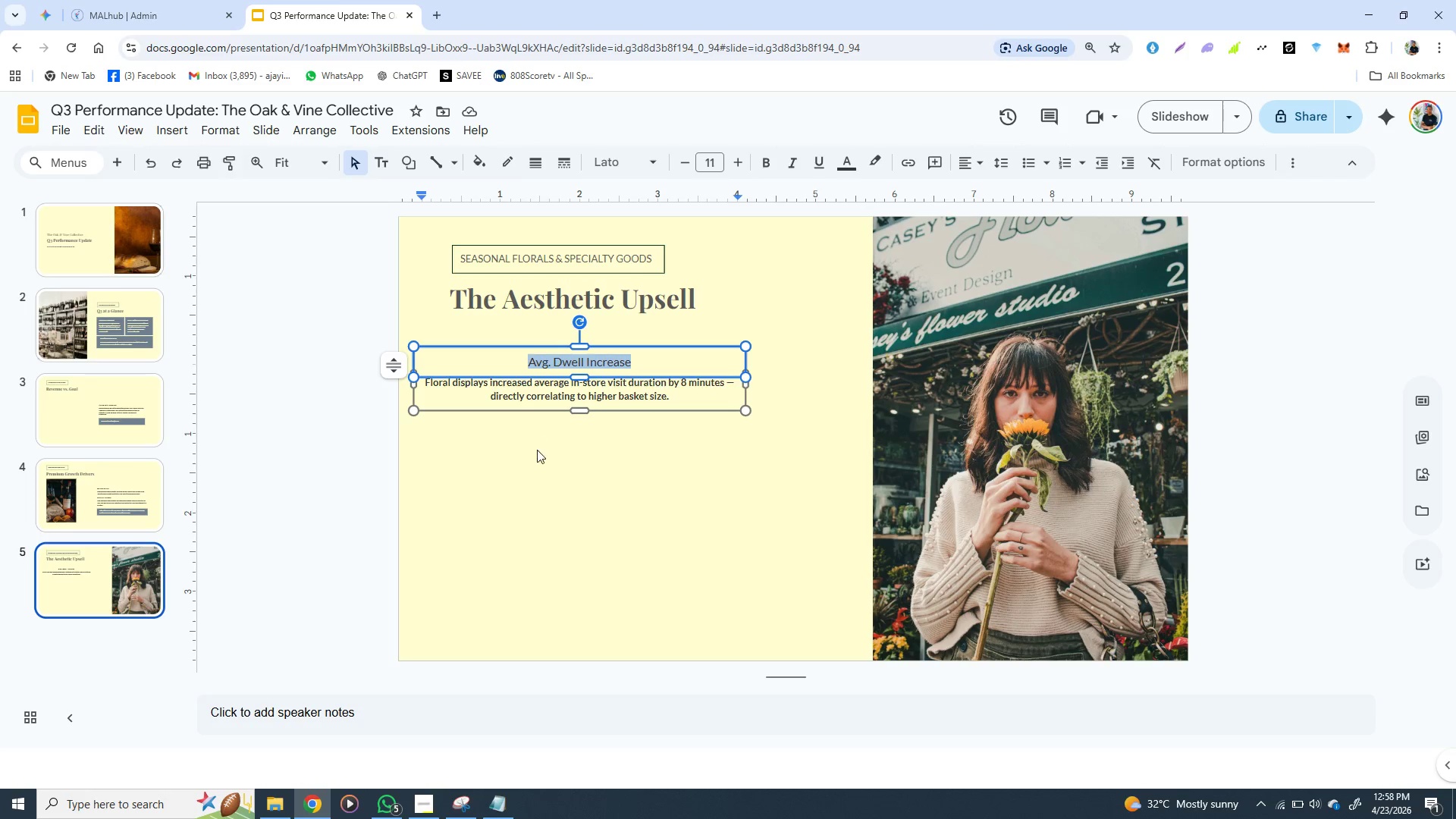 
left_click([719, 447])
 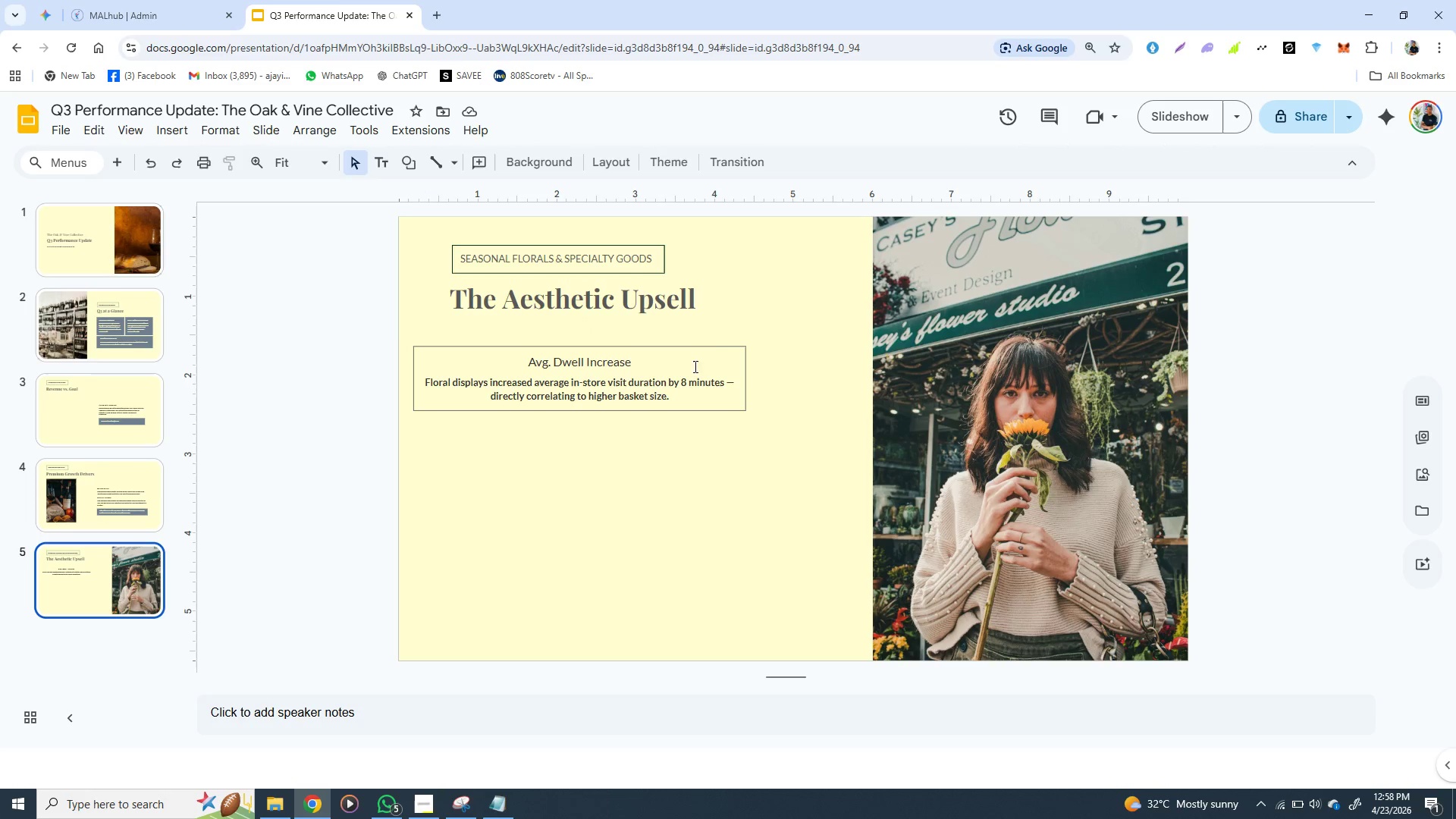 
left_click([732, 356])
 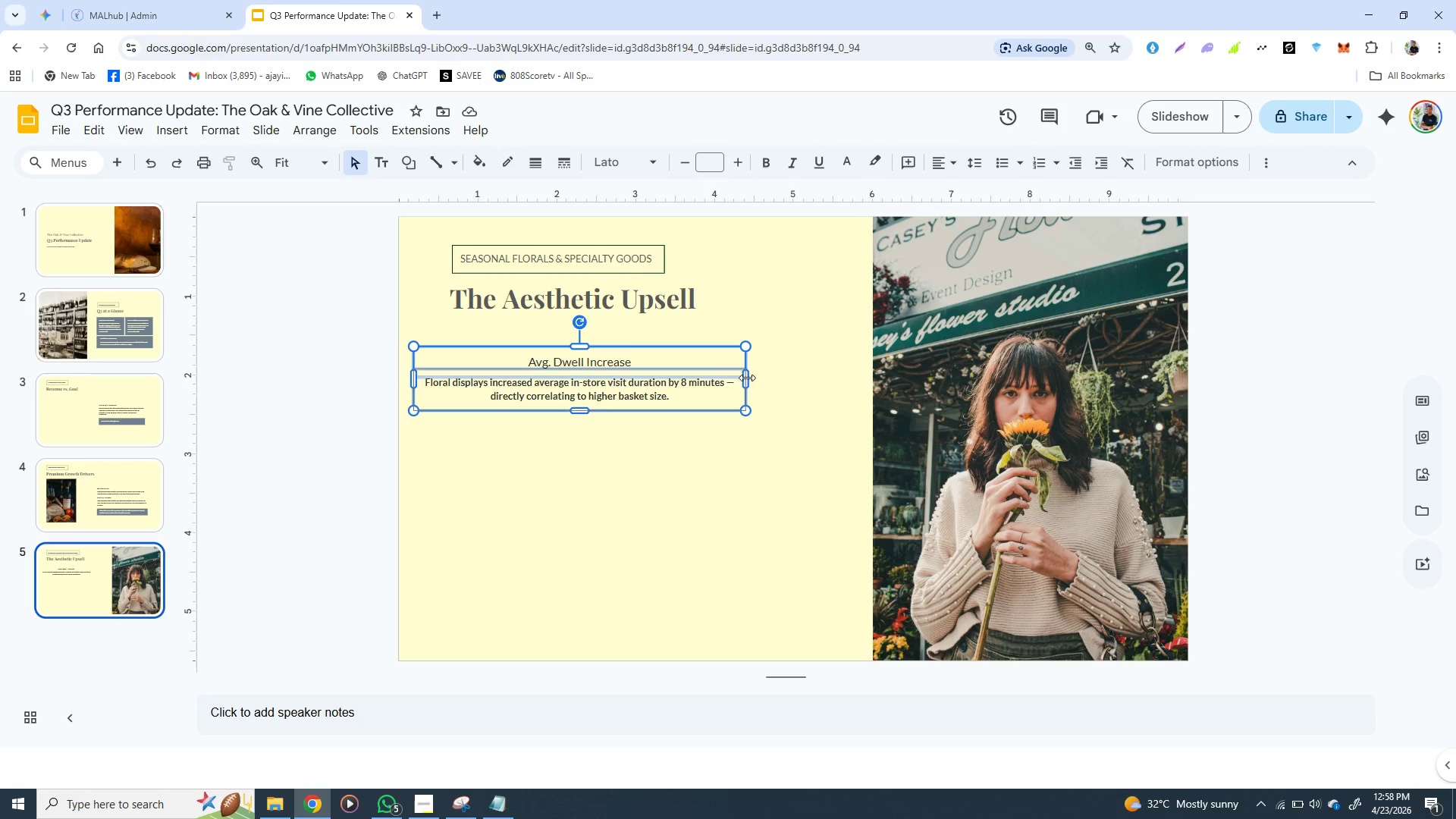 
left_click_drag(start_coordinate=[742, 378], to_coordinate=[581, 374])
 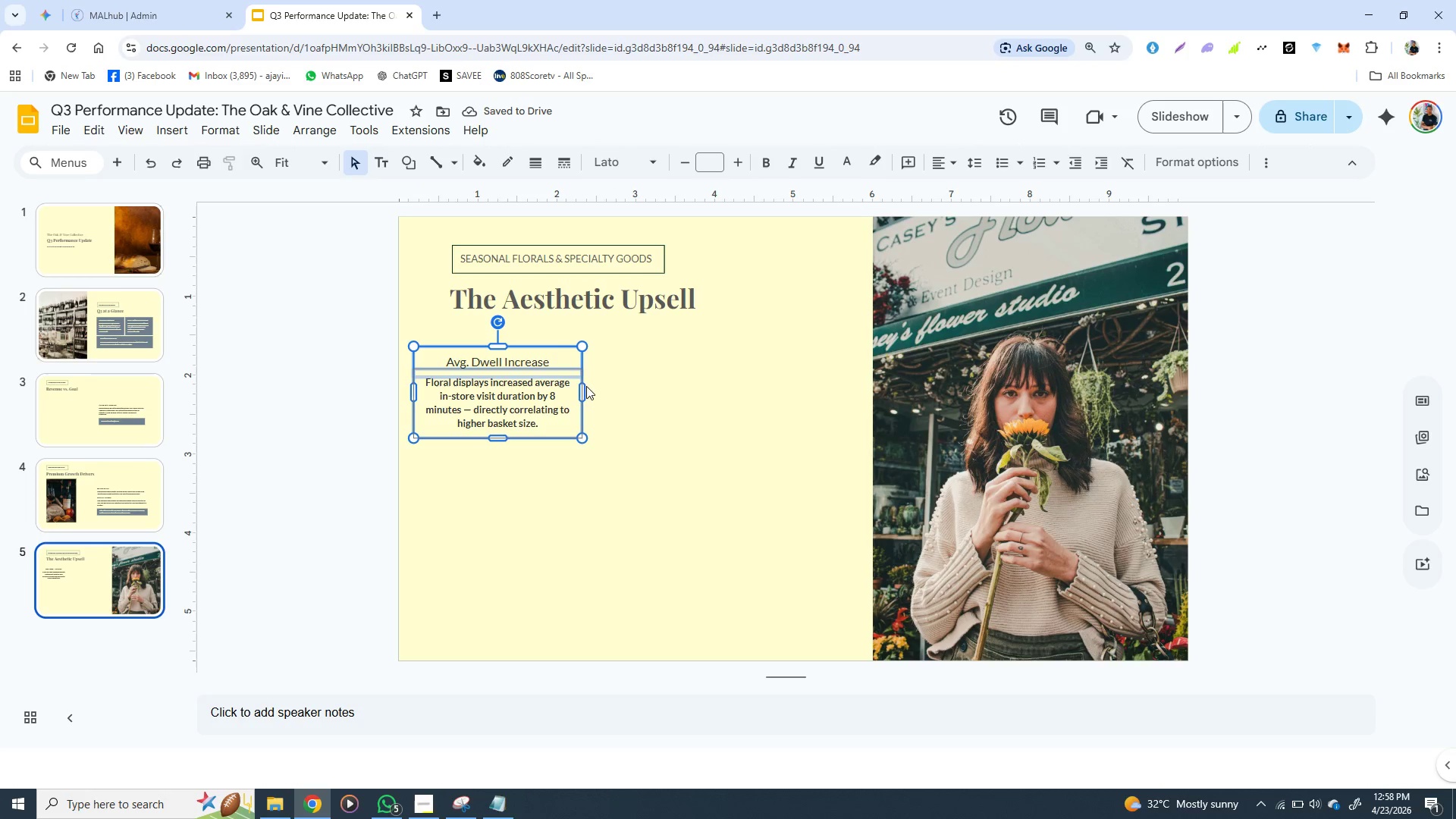 
wait(5.11)
 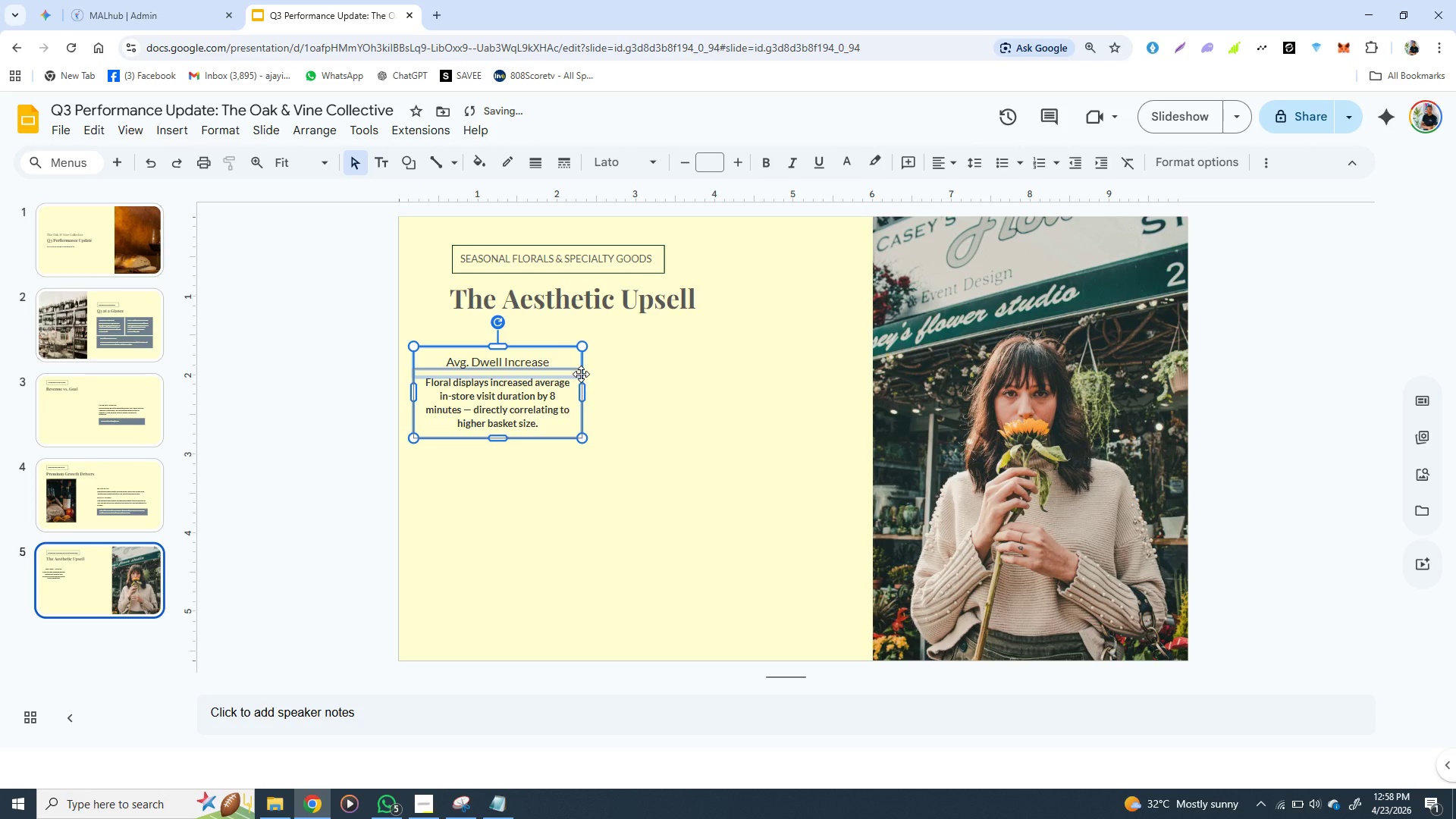 
left_click([625, 439])
 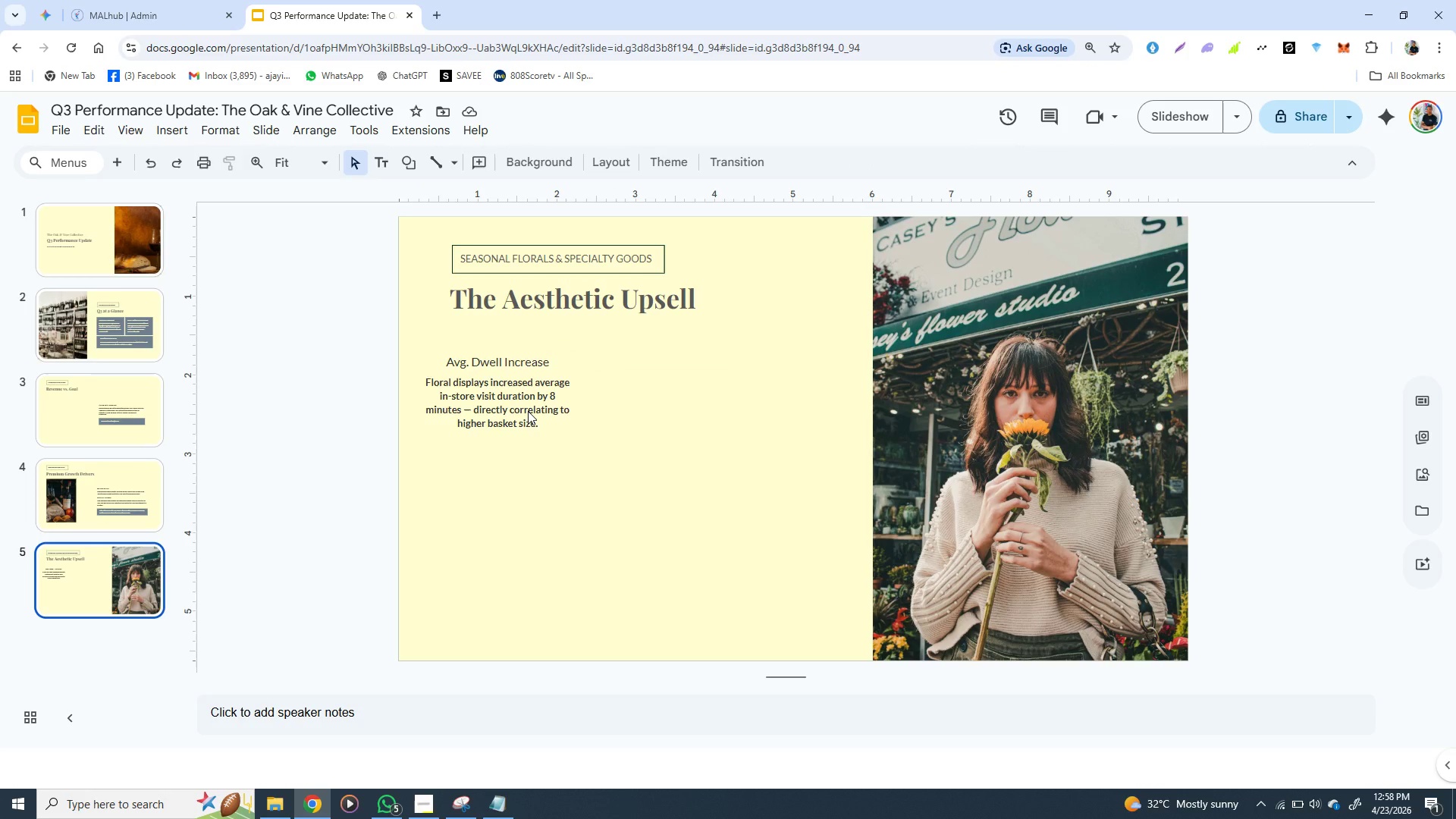 
left_click([528, 411])
 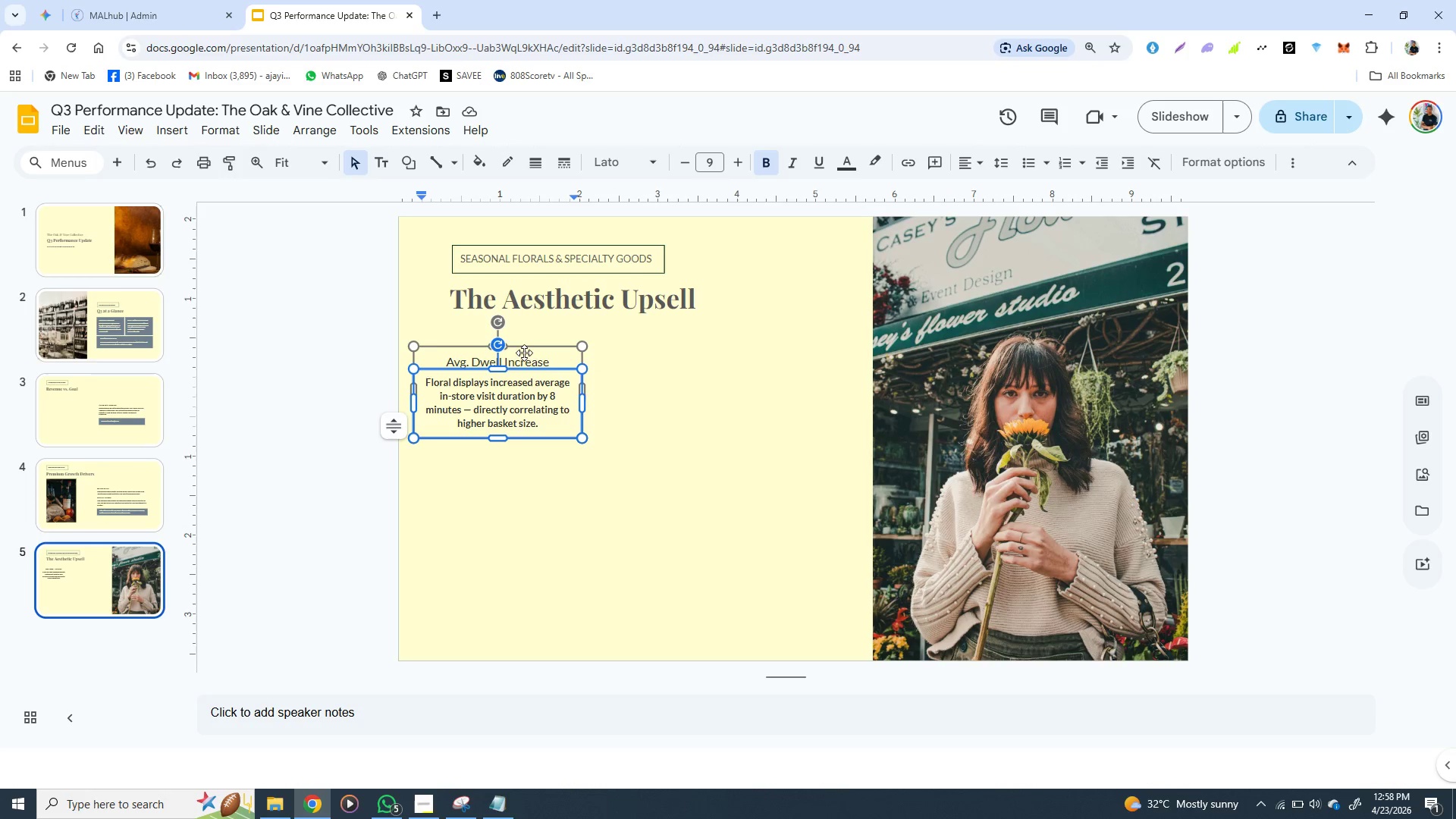 
left_click([663, 378])
 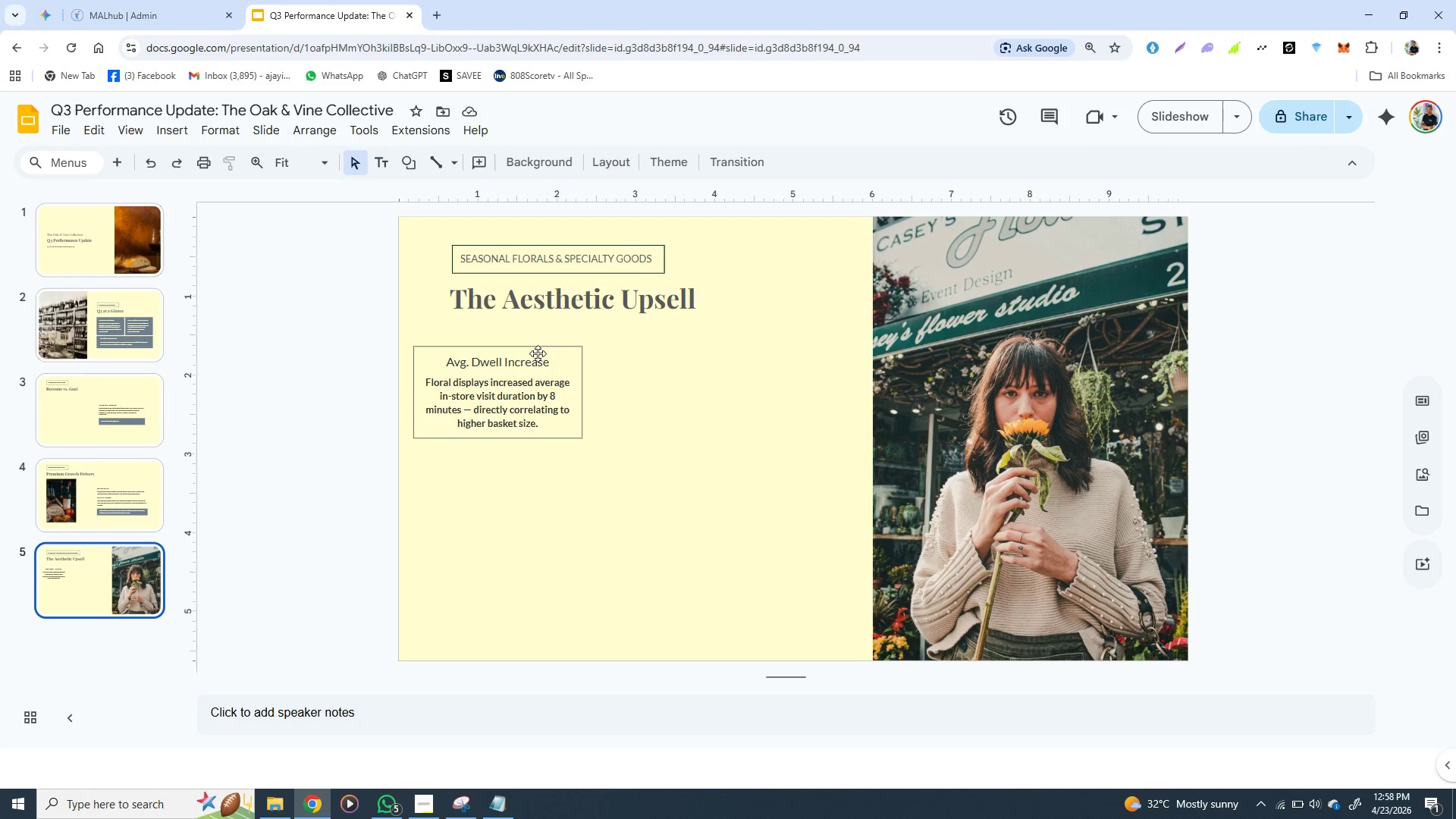 
left_click([534, 353])
 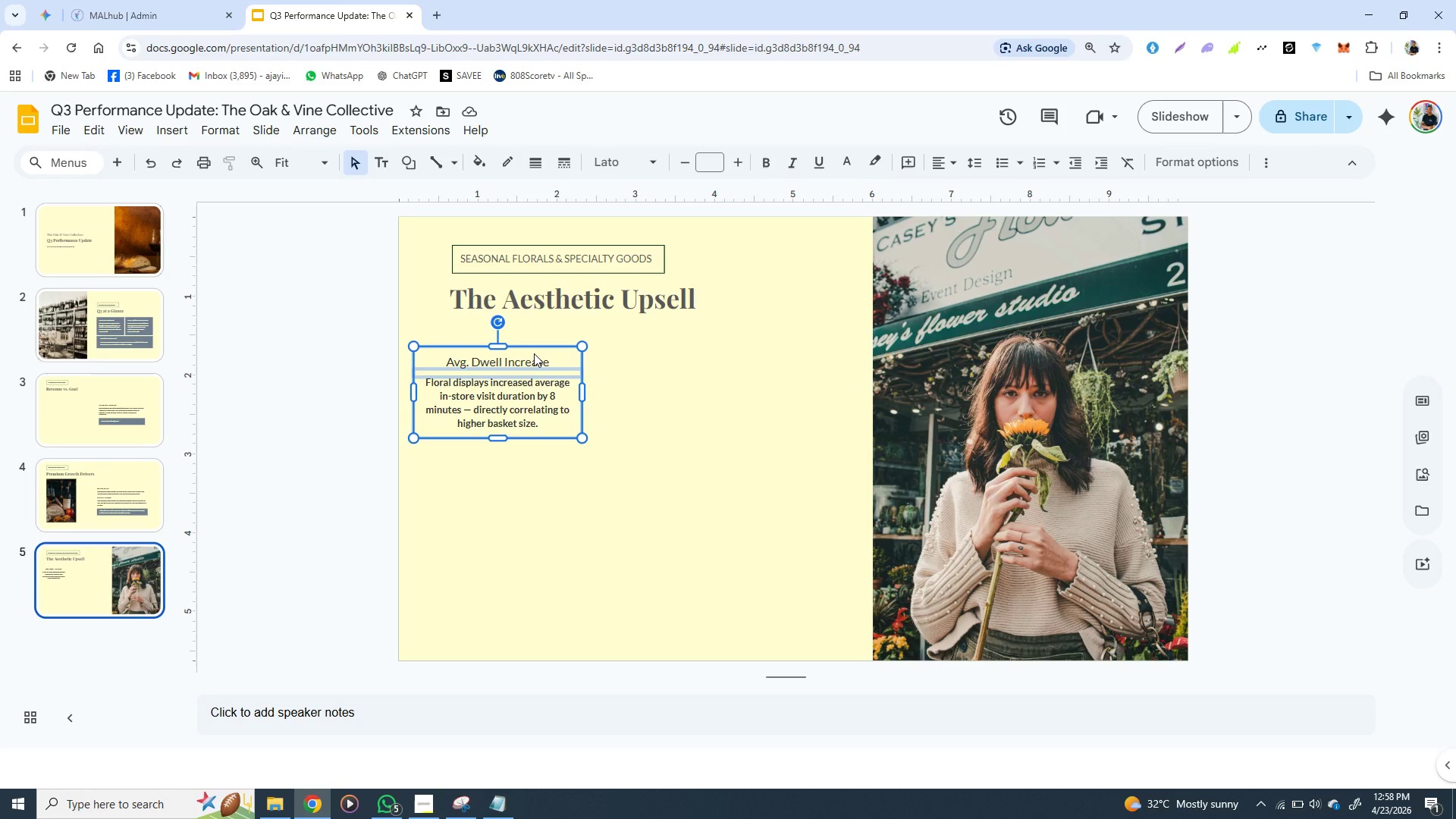 
left_click_drag(start_coordinate=[534, 353], to_coordinate=[563, 350])
 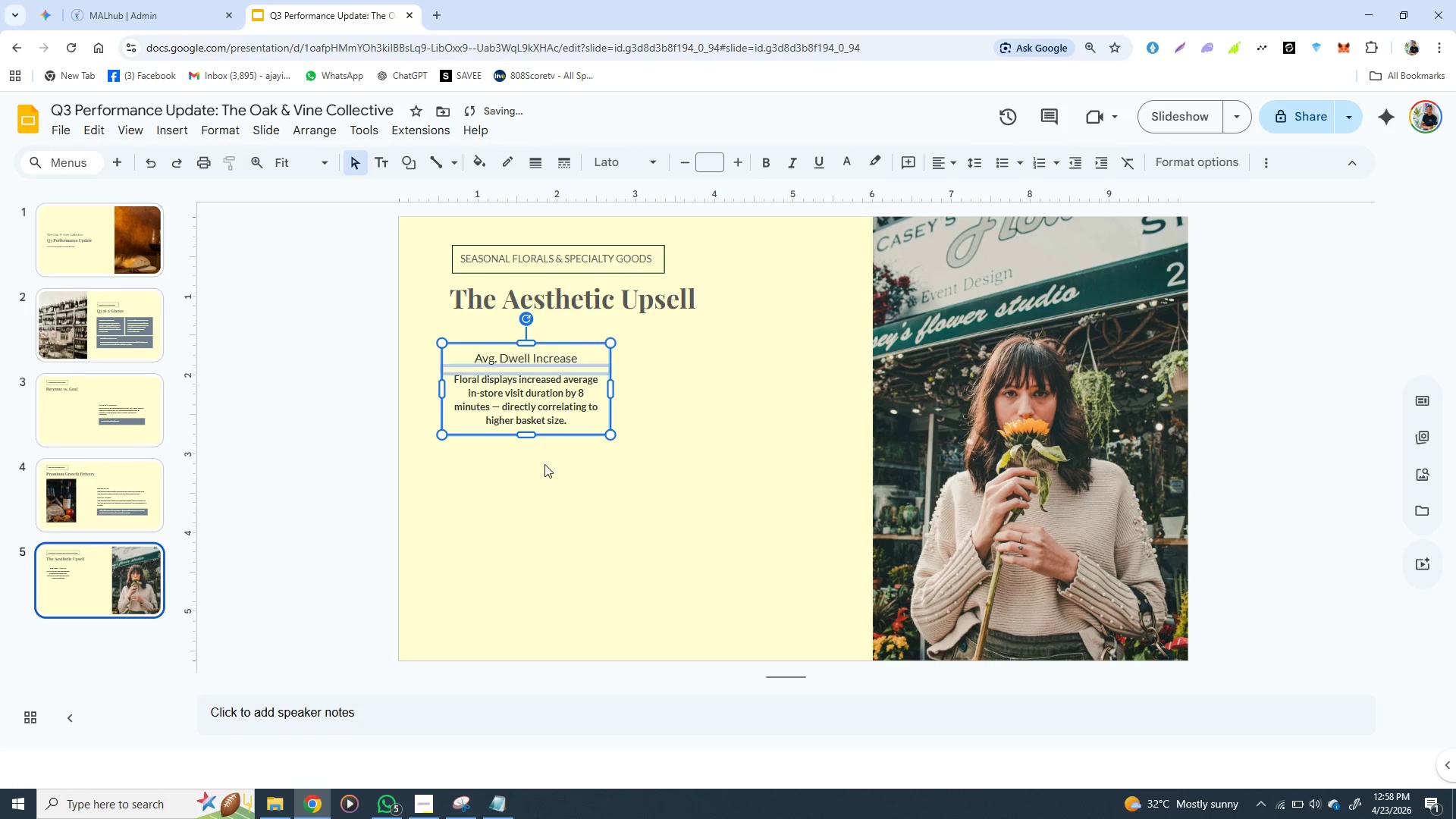 
left_click([544, 468])
 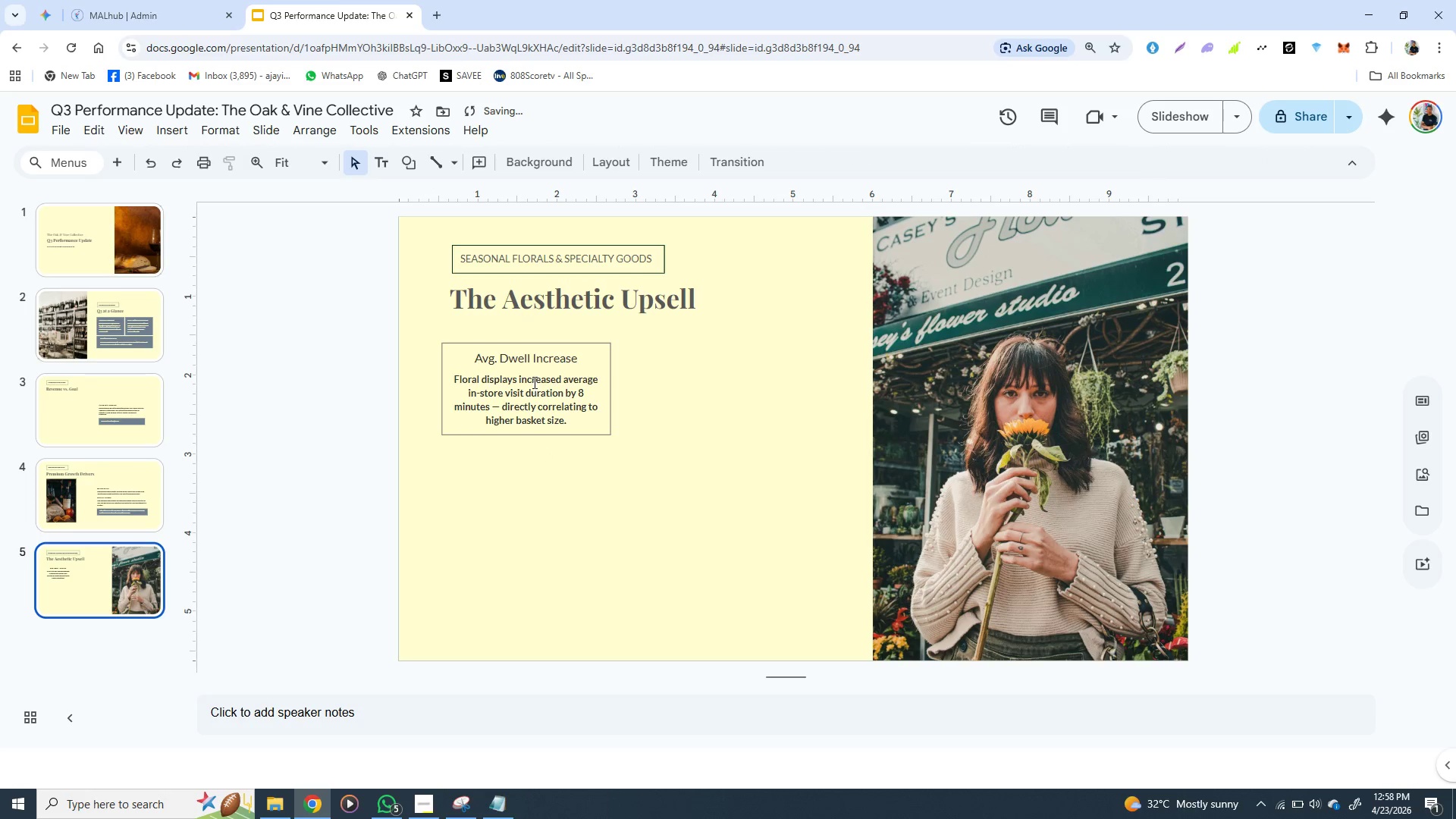 
left_click([533, 381])
 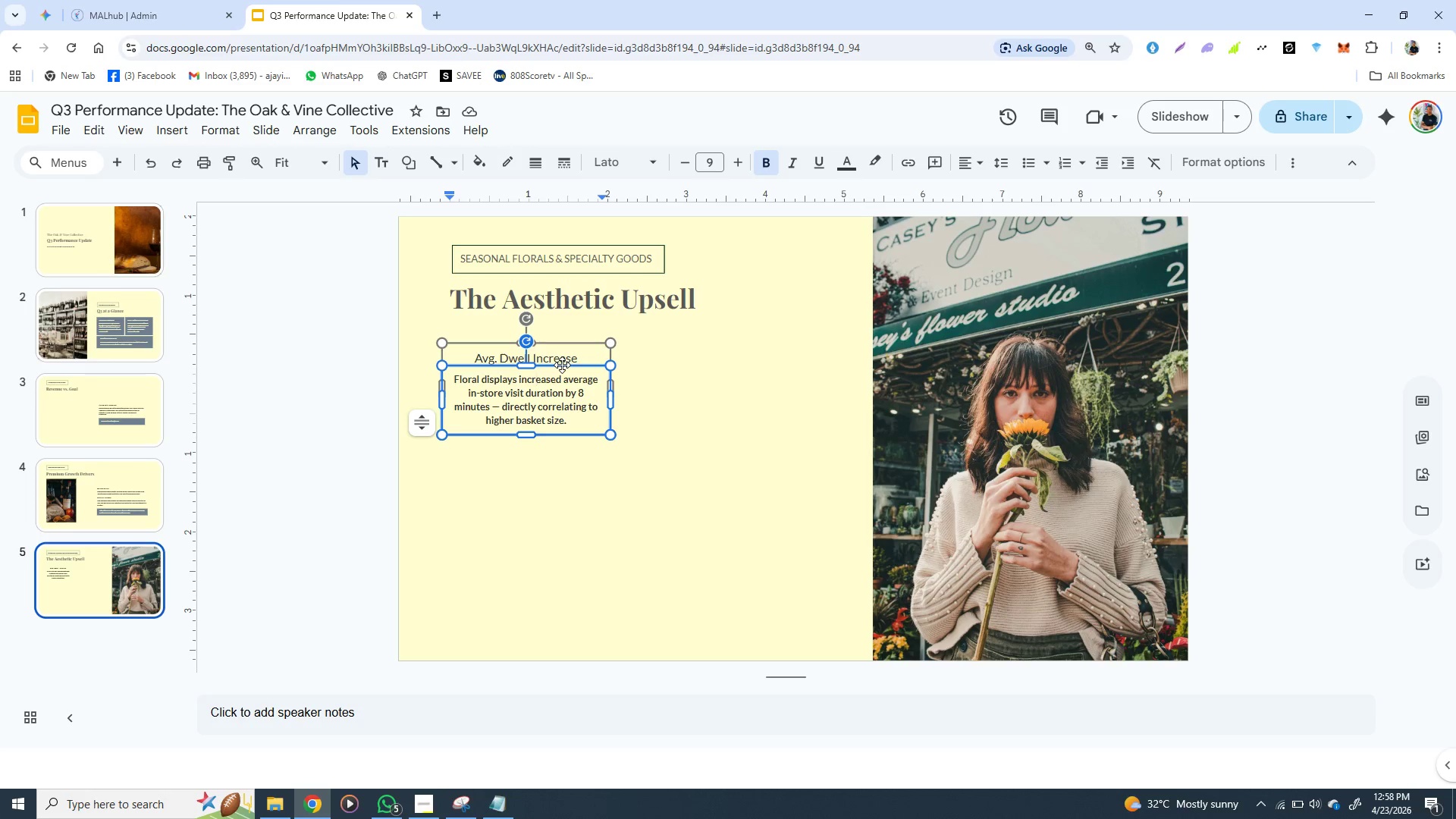 
wait(7.56)
 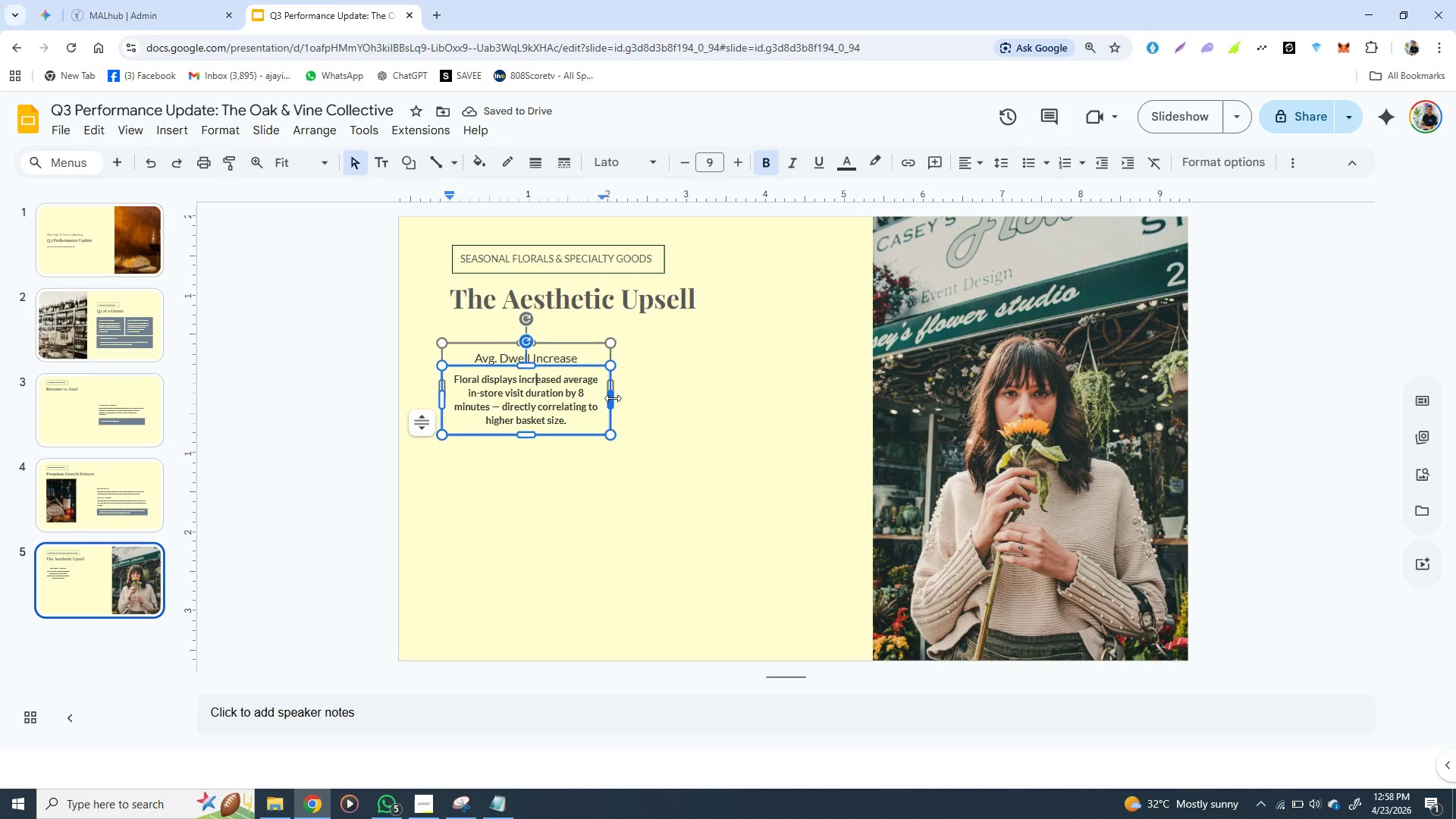 
key(ArrowDown)
 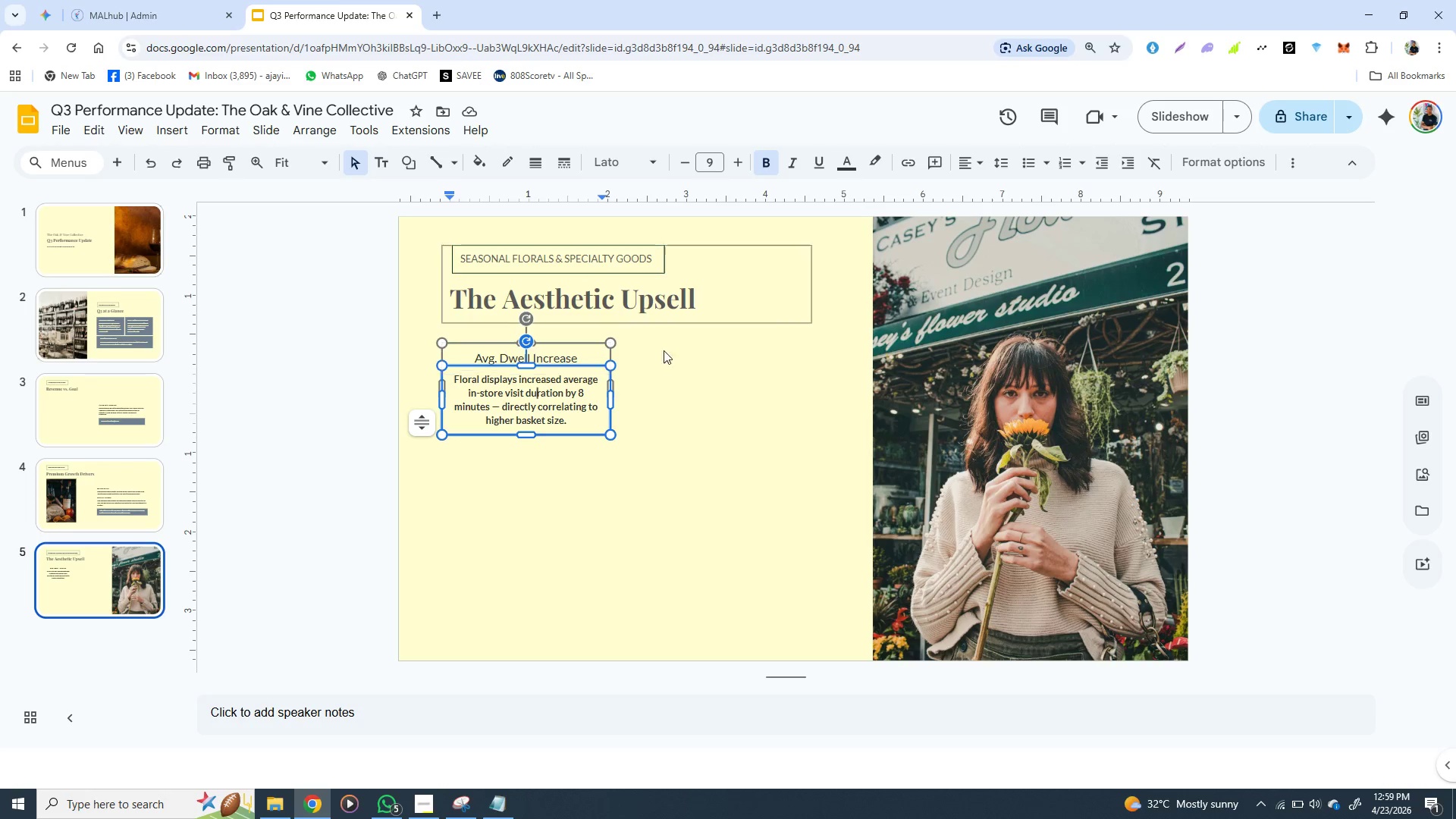 
left_click([683, 372])
 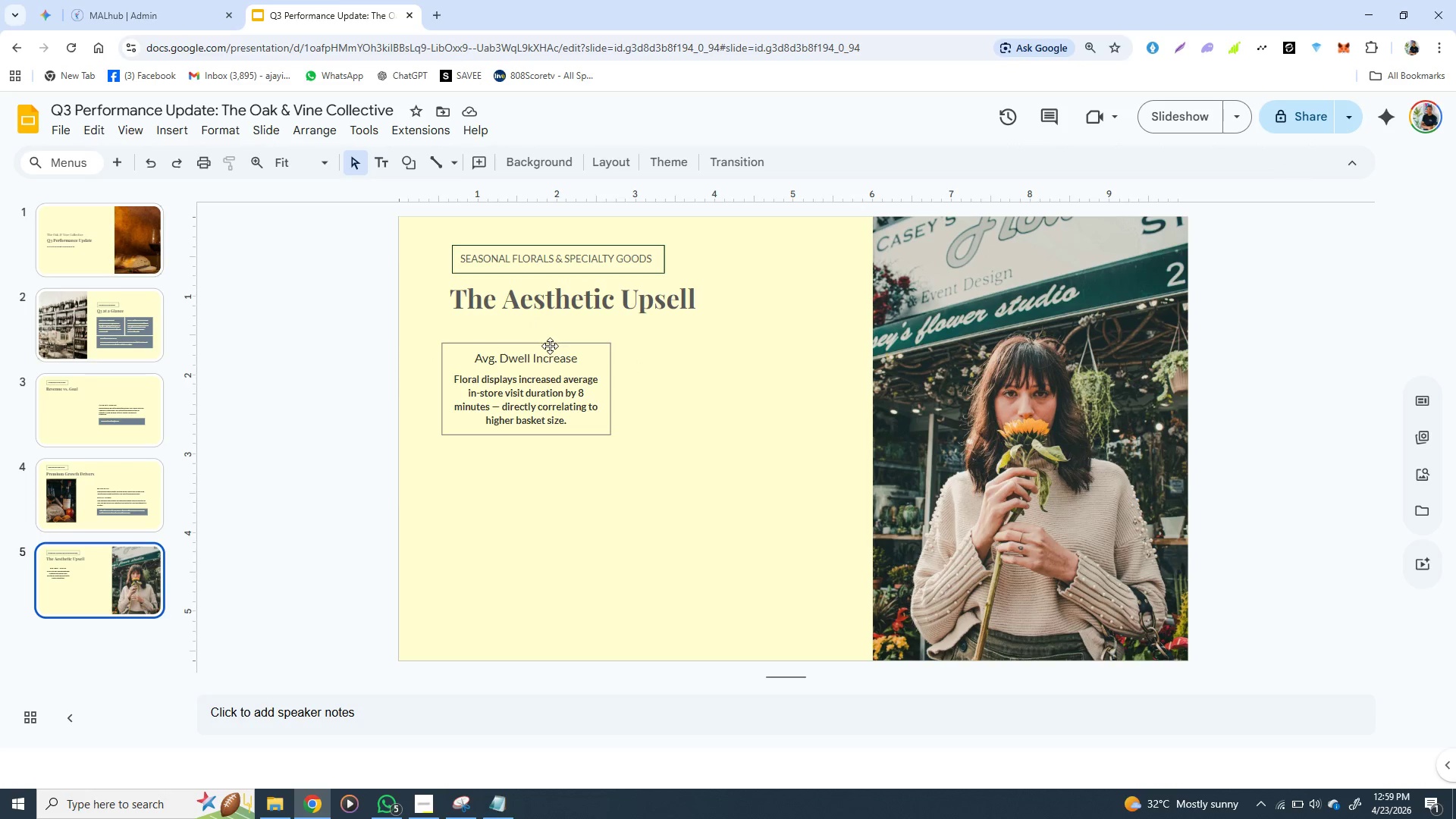 
left_click([549, 351])
 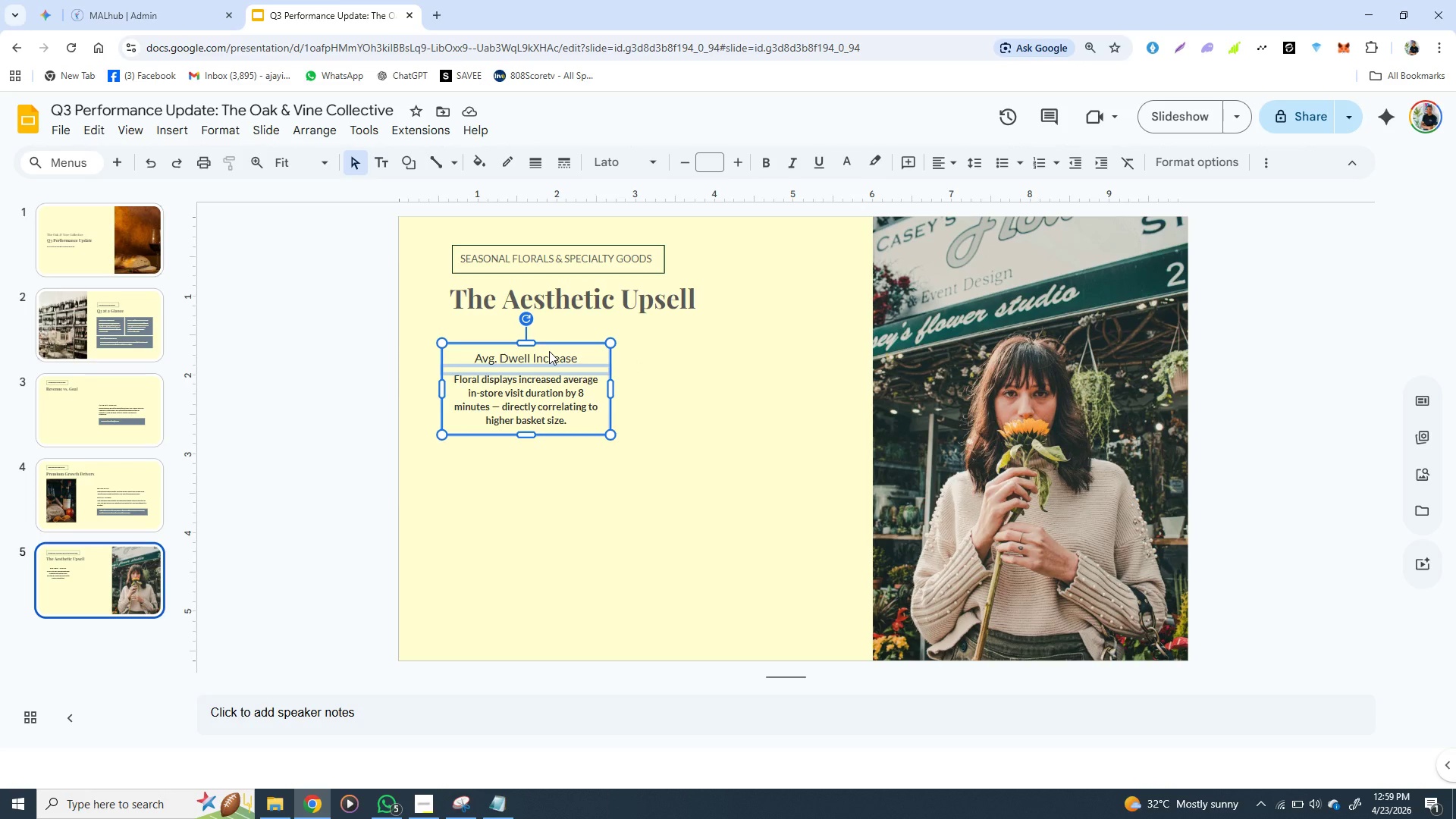 
hold_key(key=ArrowDown, duration=1.06)
 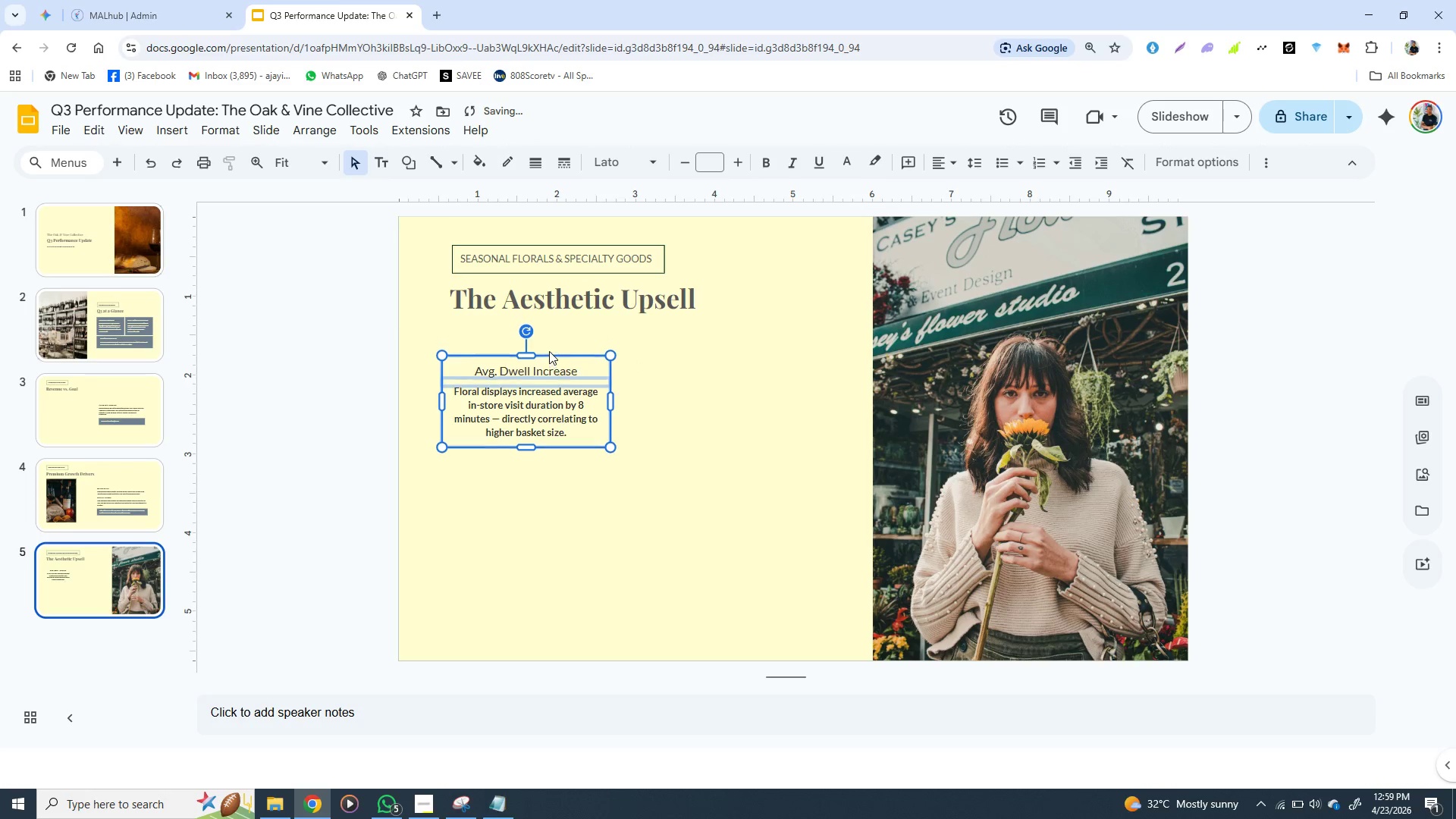 
hold_key(key=ArrowDown, duration=1.24)
 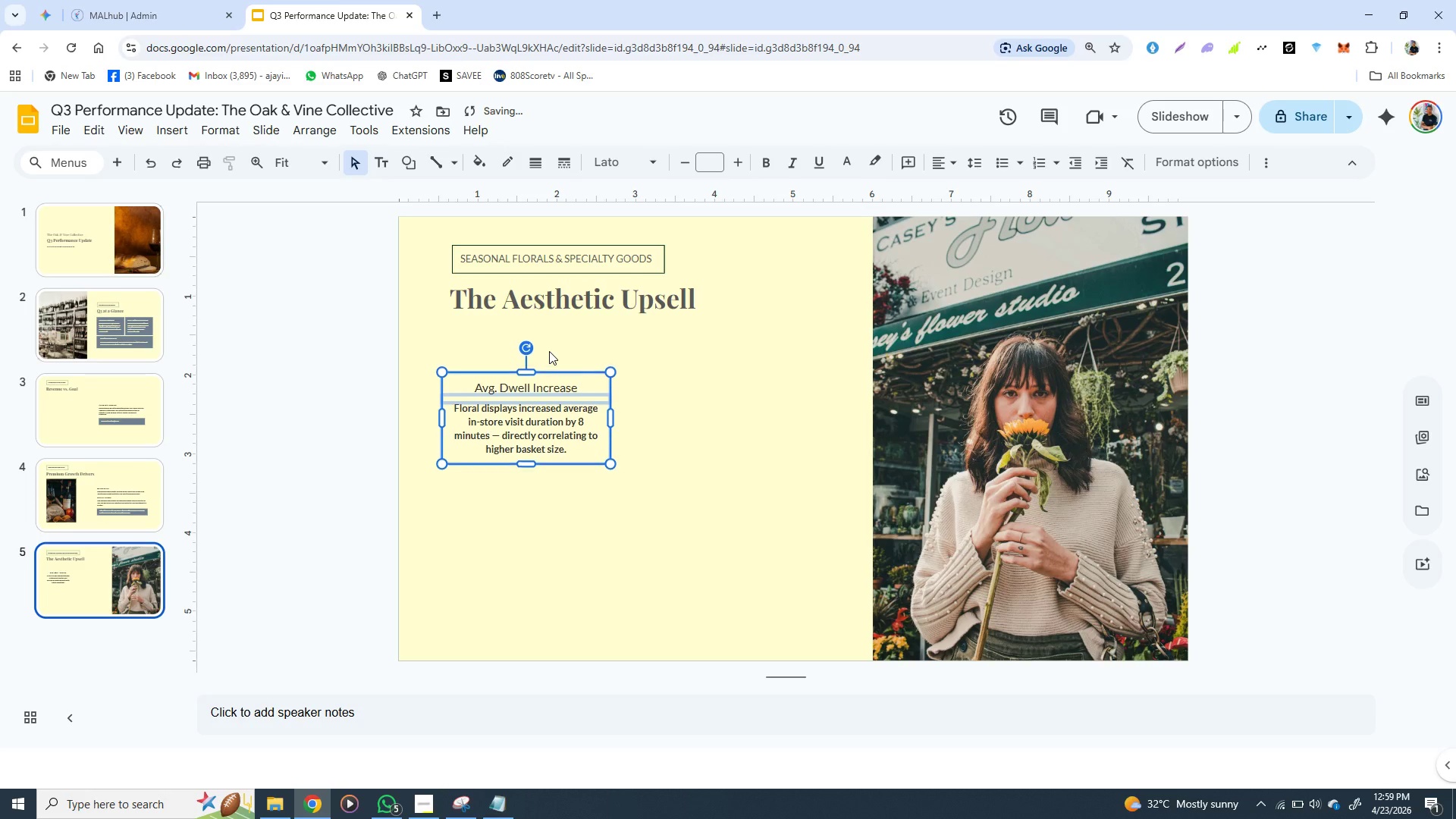 
key(ArrowDown)
 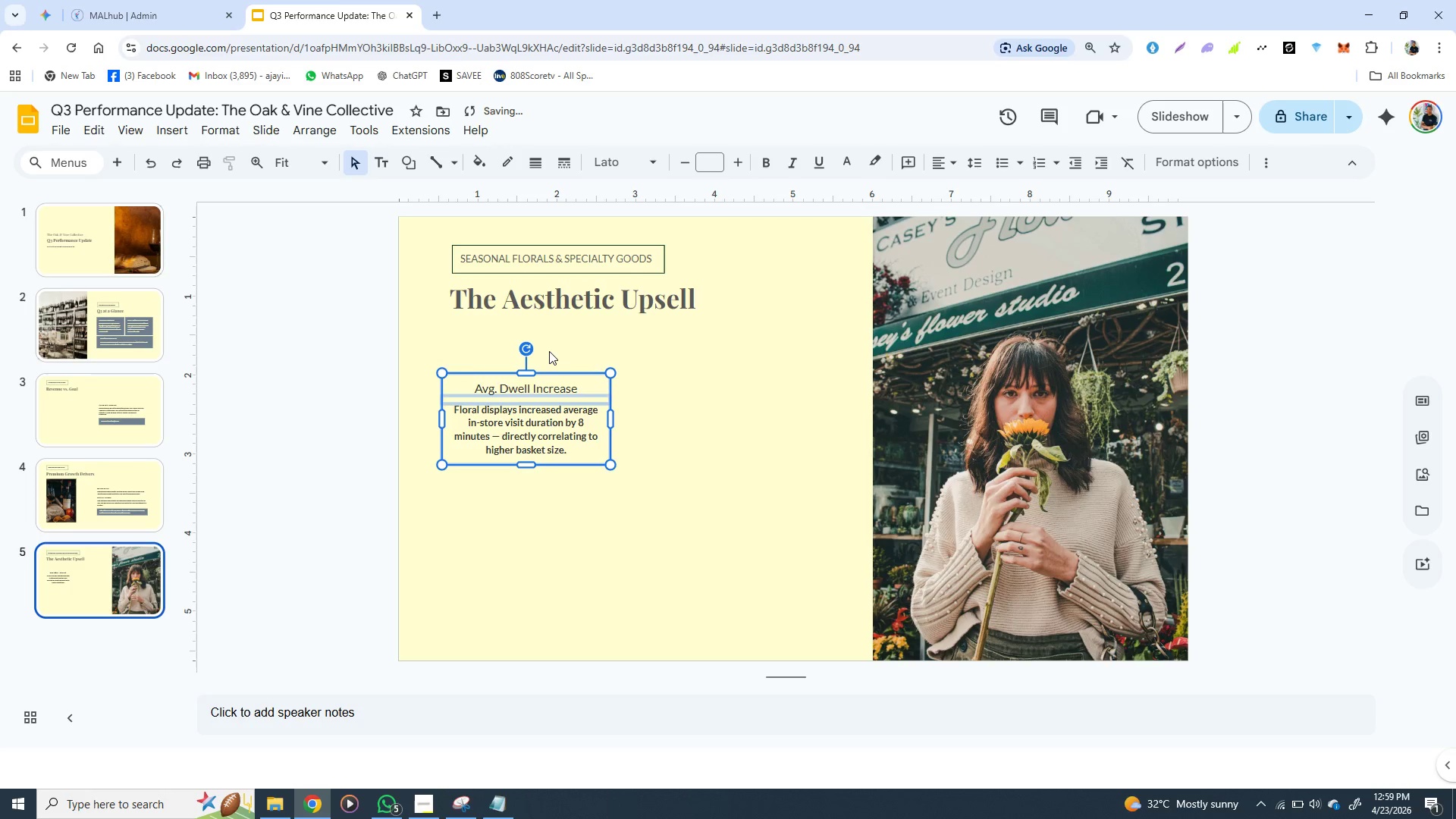 
key(ArrowDown)
 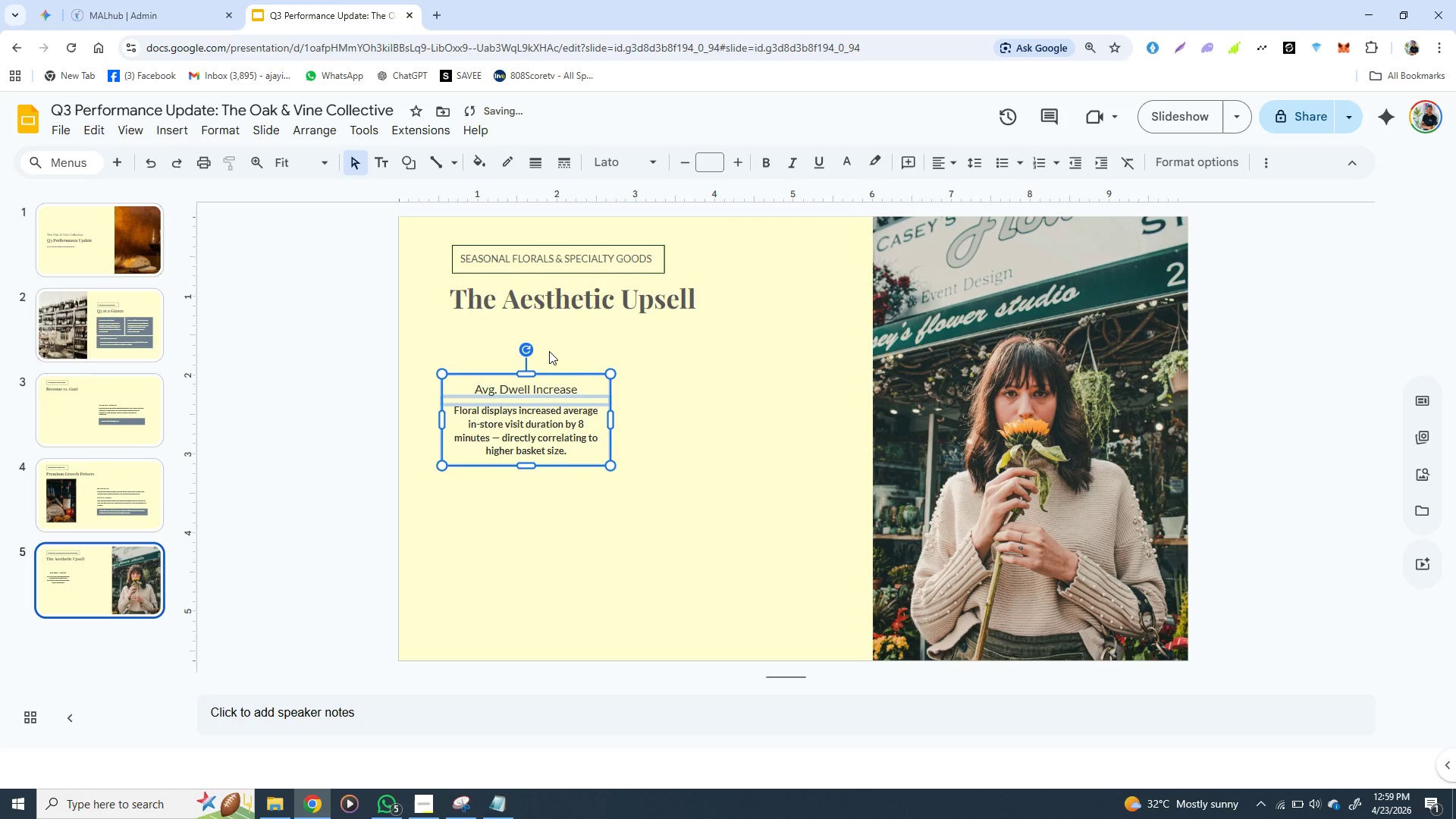 
key(ArrowDown)
 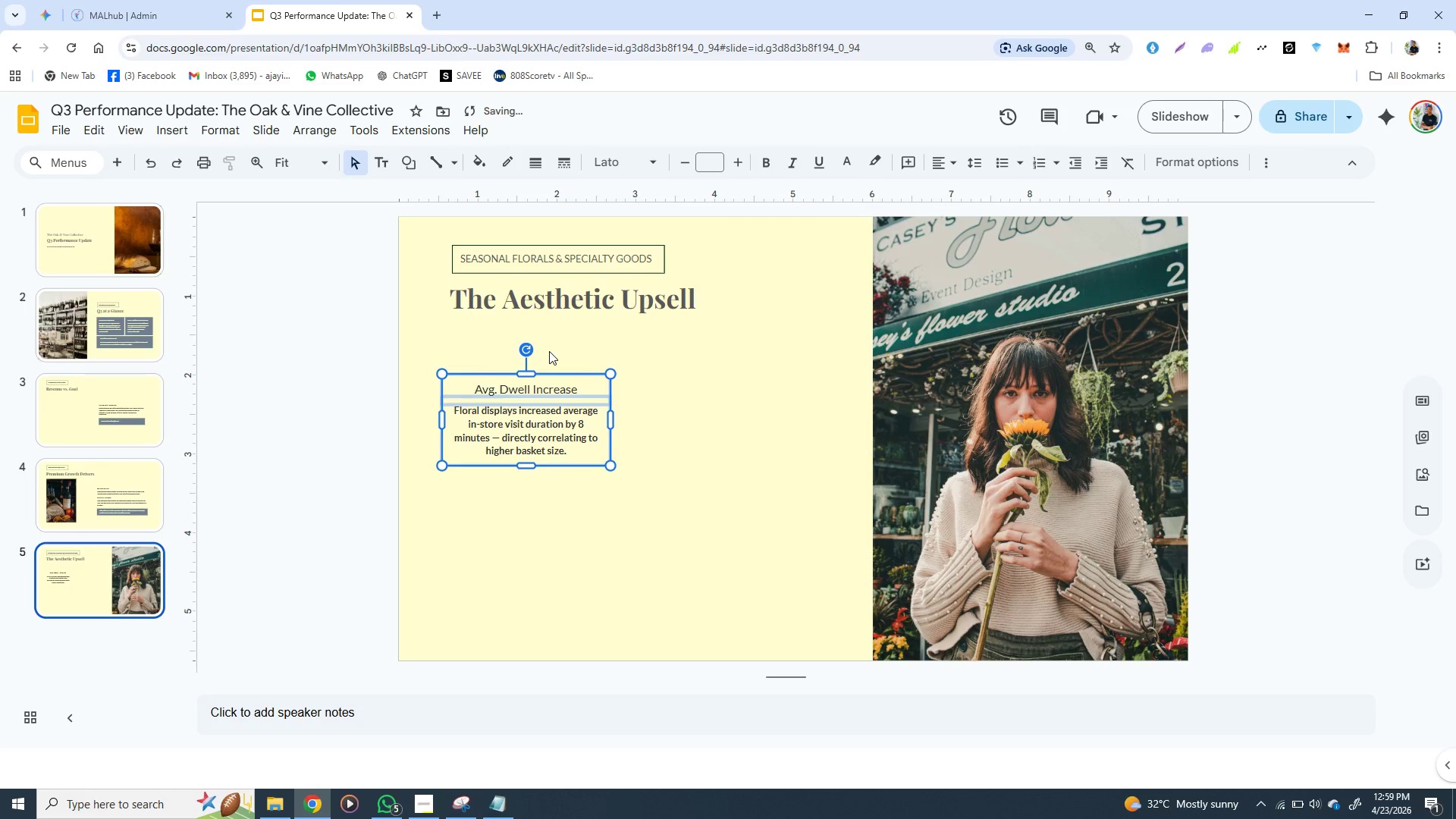 
key(ArrowDown)
 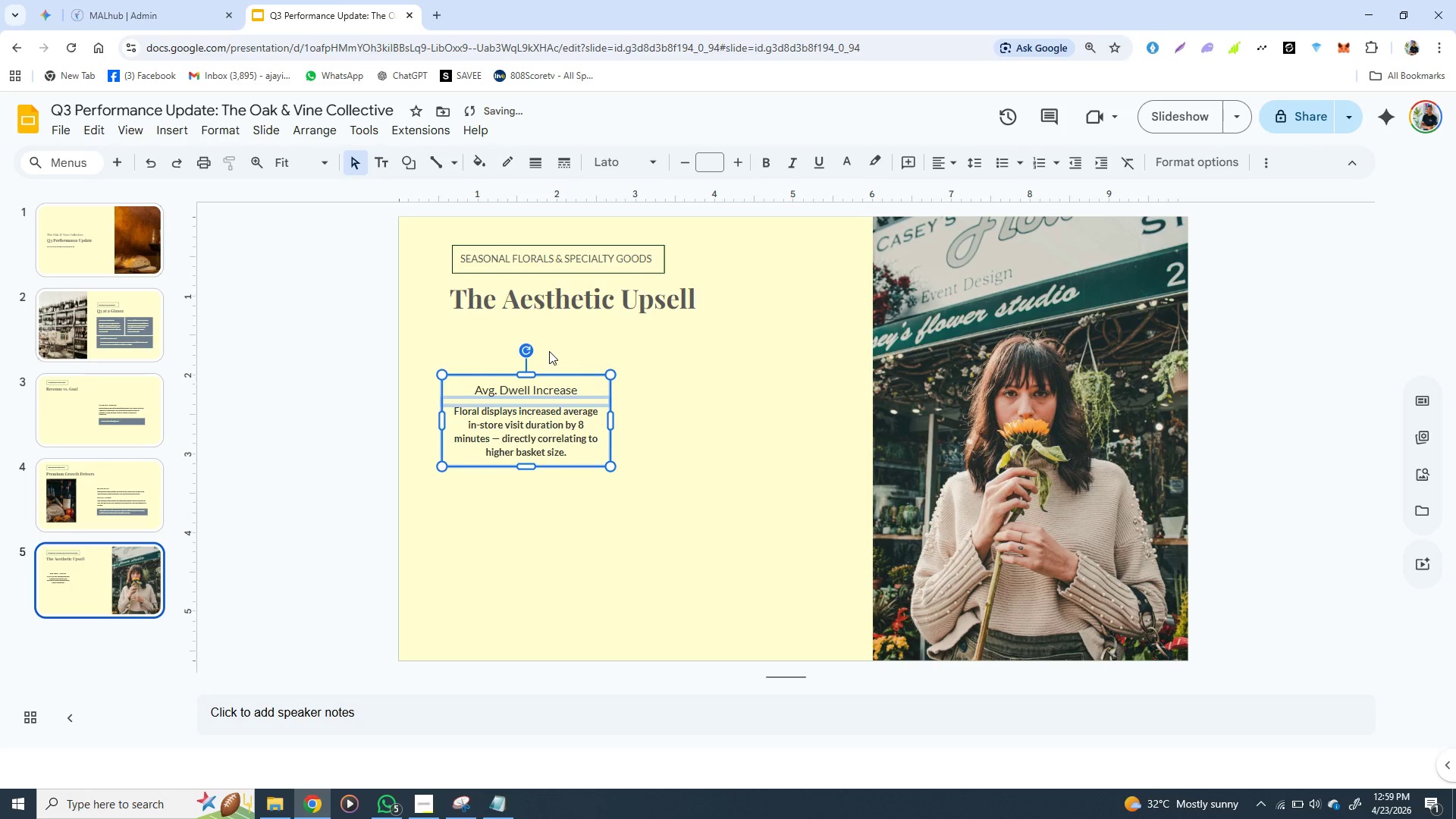 
key(ArrowDown)
 